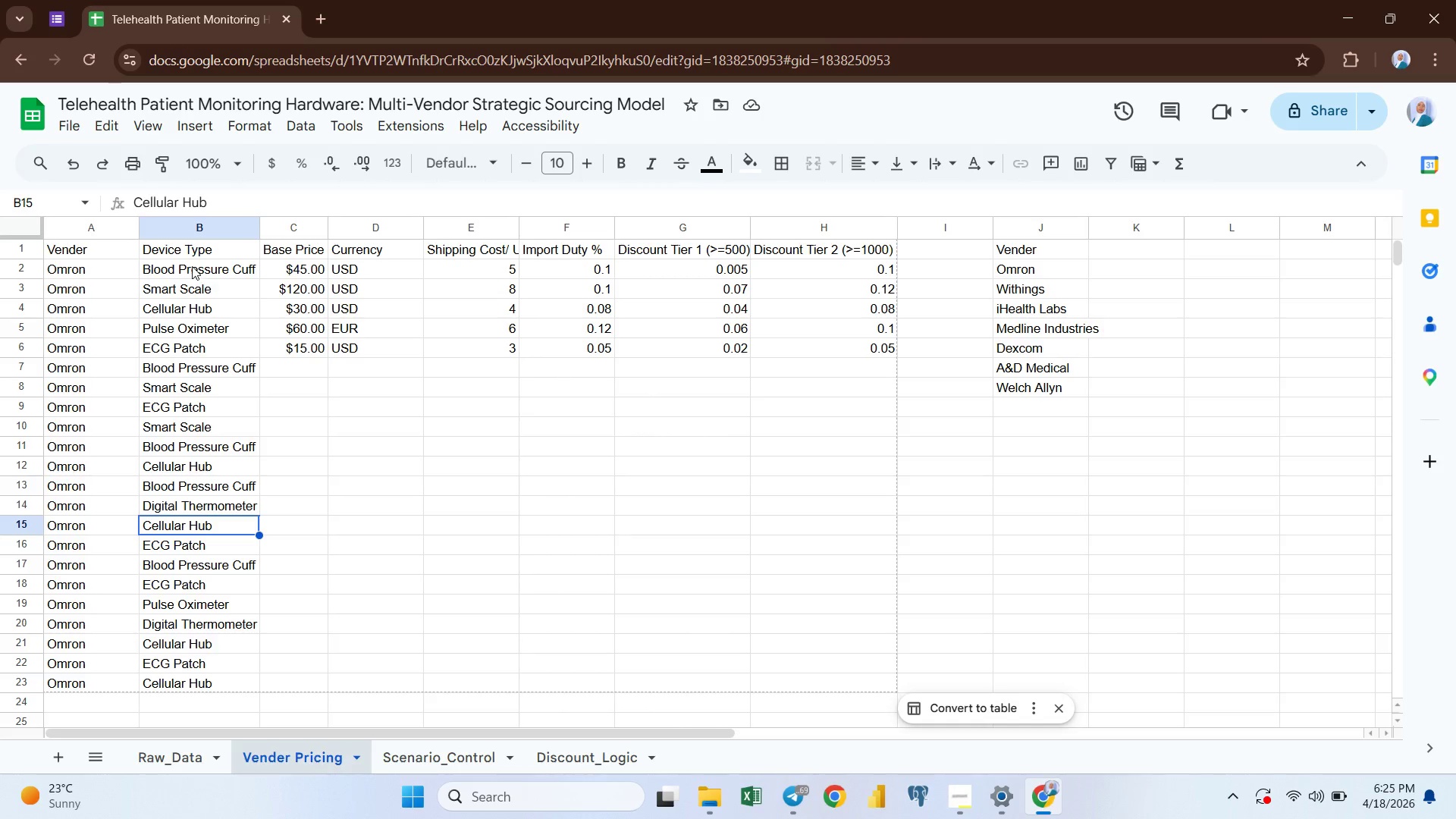 
left_click([192, 266])
 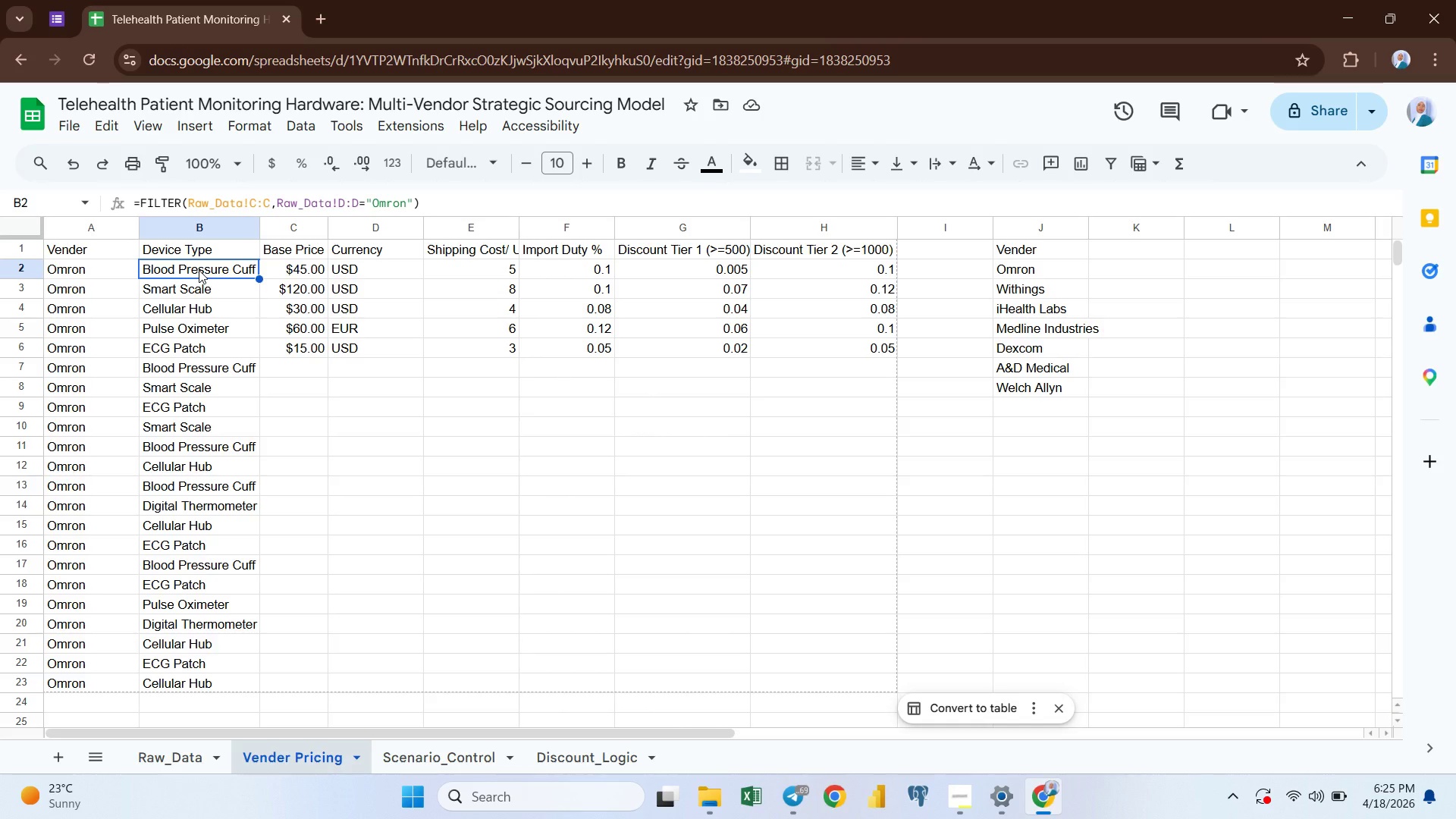 
double_click([199, 270])
 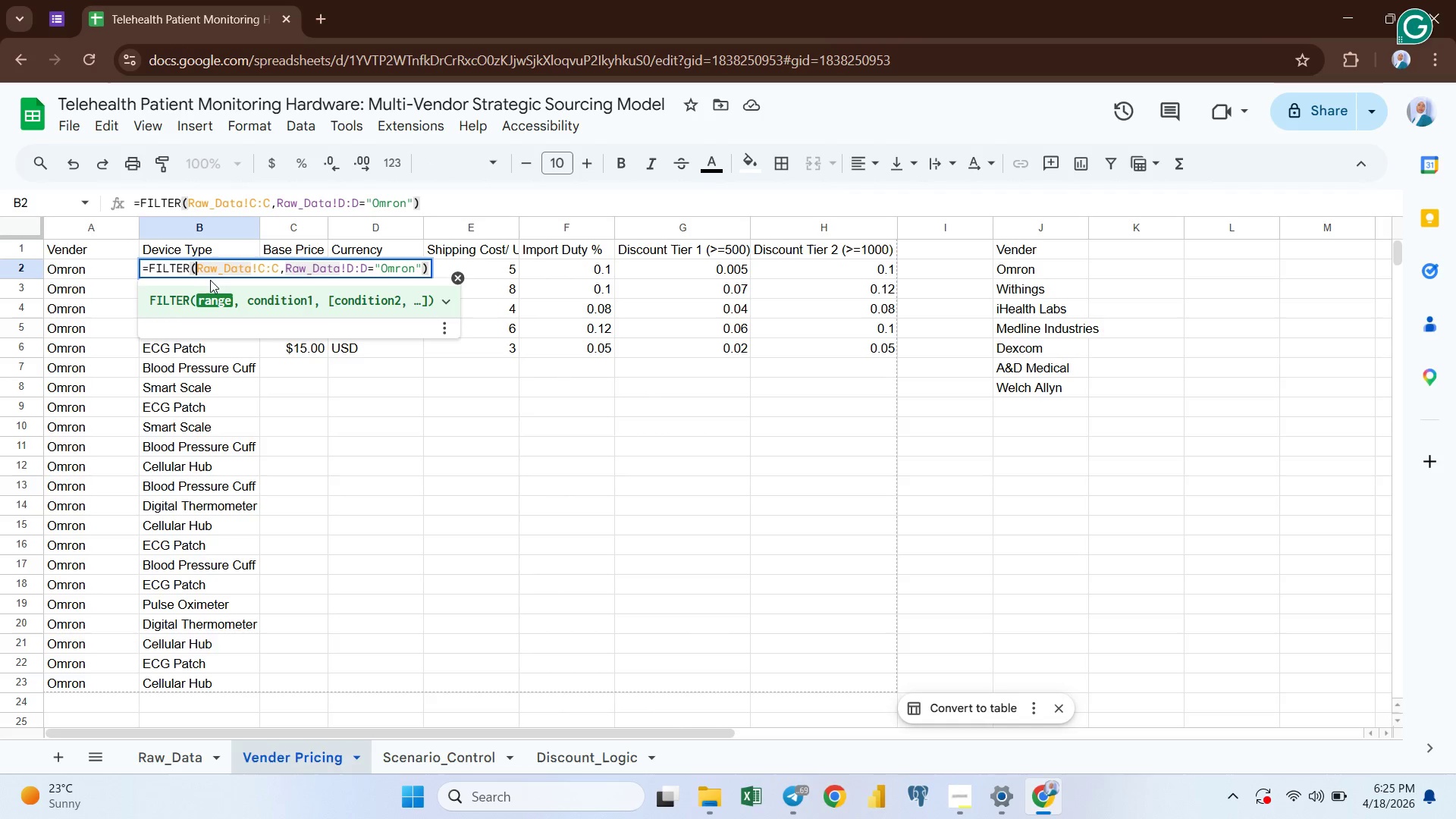 
key(Space)
 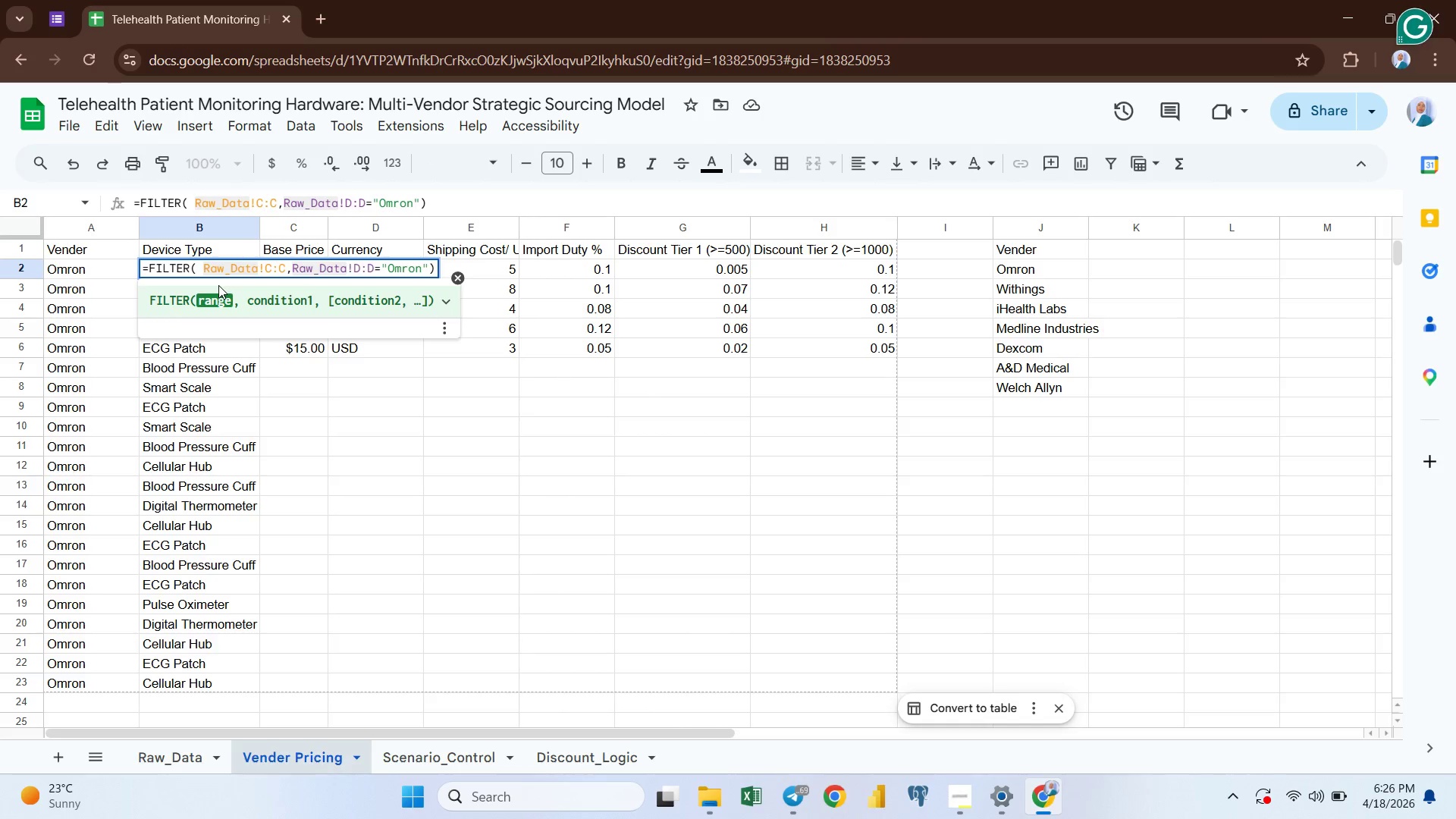 
key(ArrowLeft)
 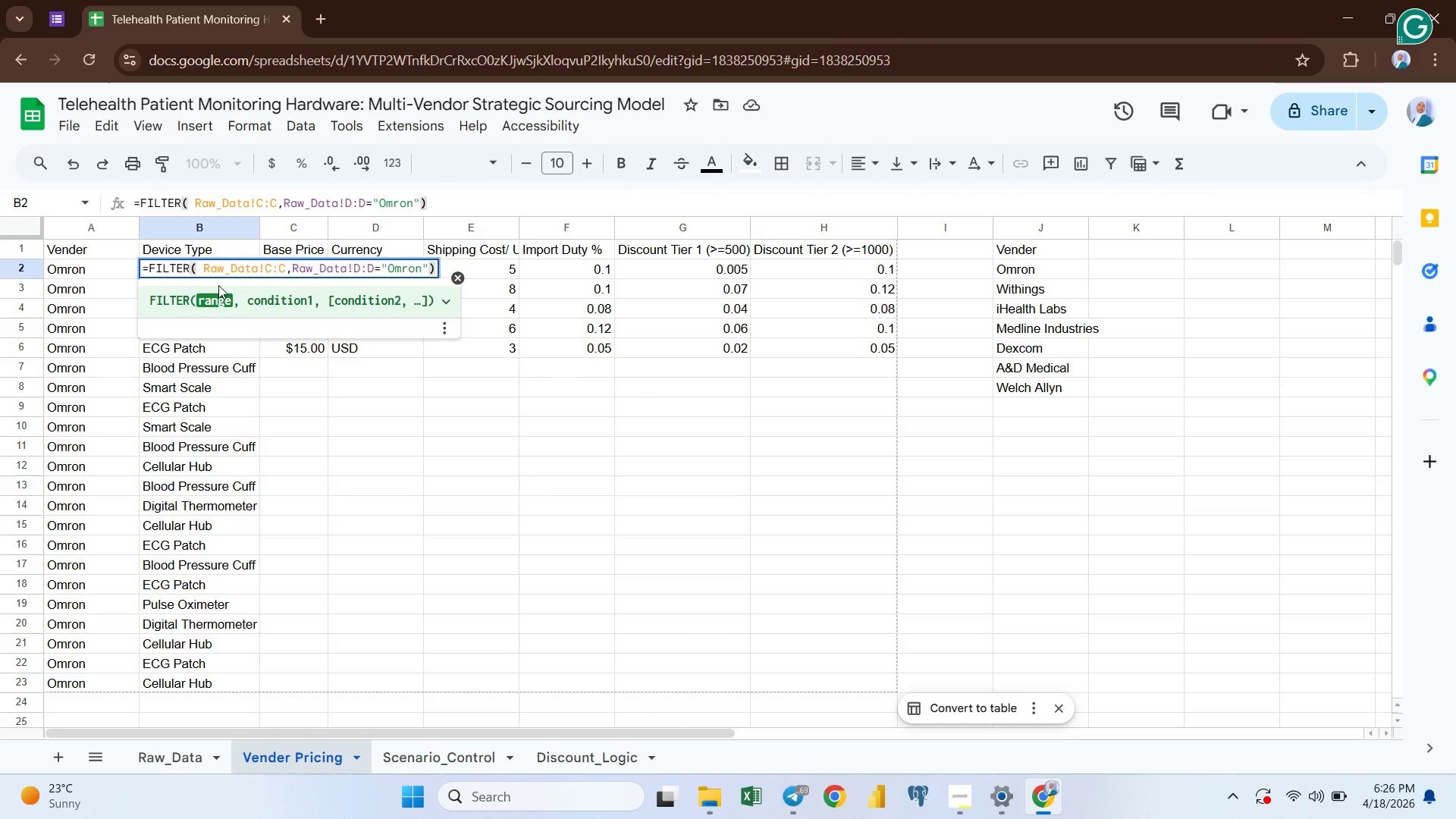 
type(umi)
key(Backspace)
key(Backspace)
type(ni)
 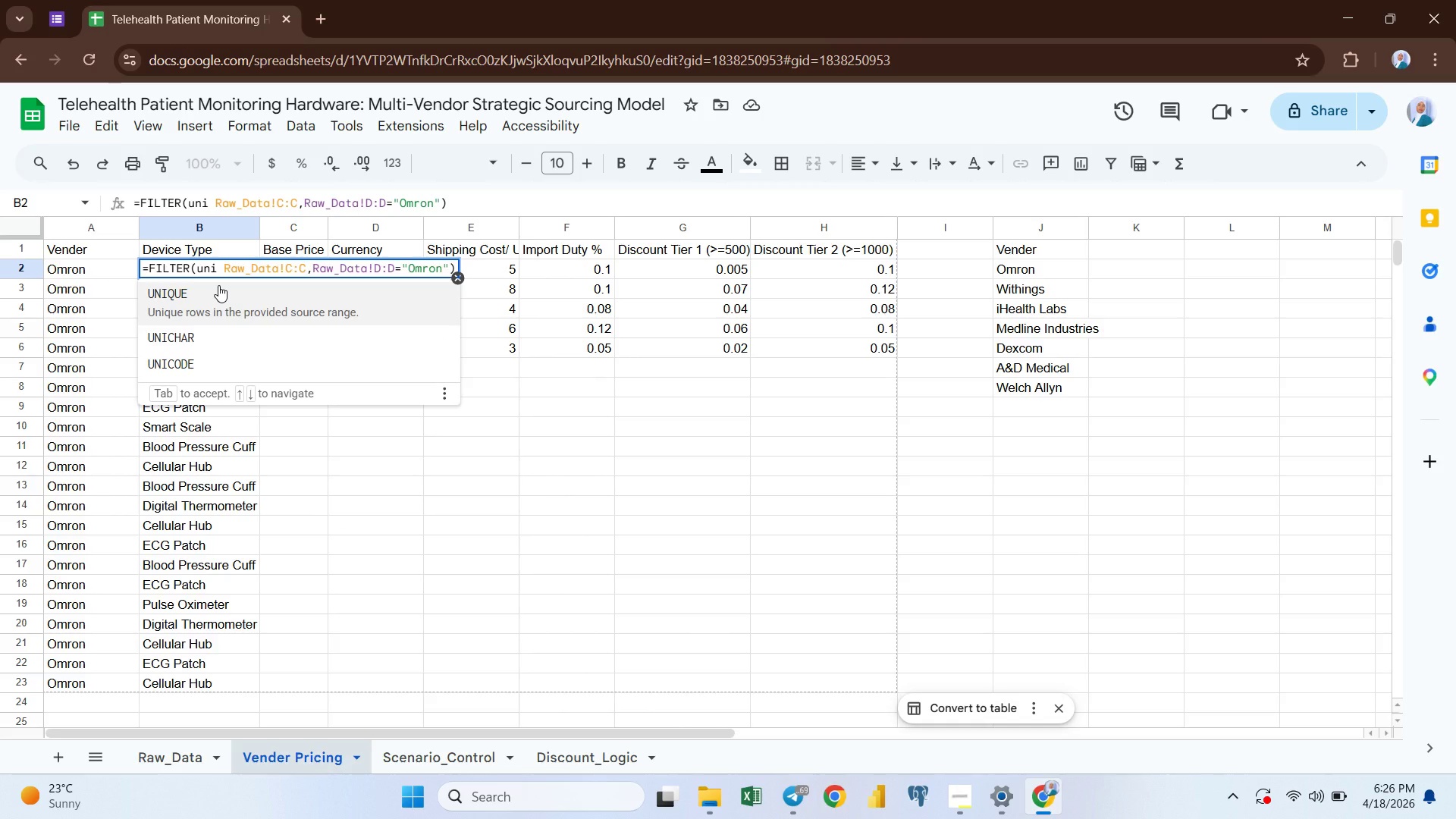 
key(Enter)
 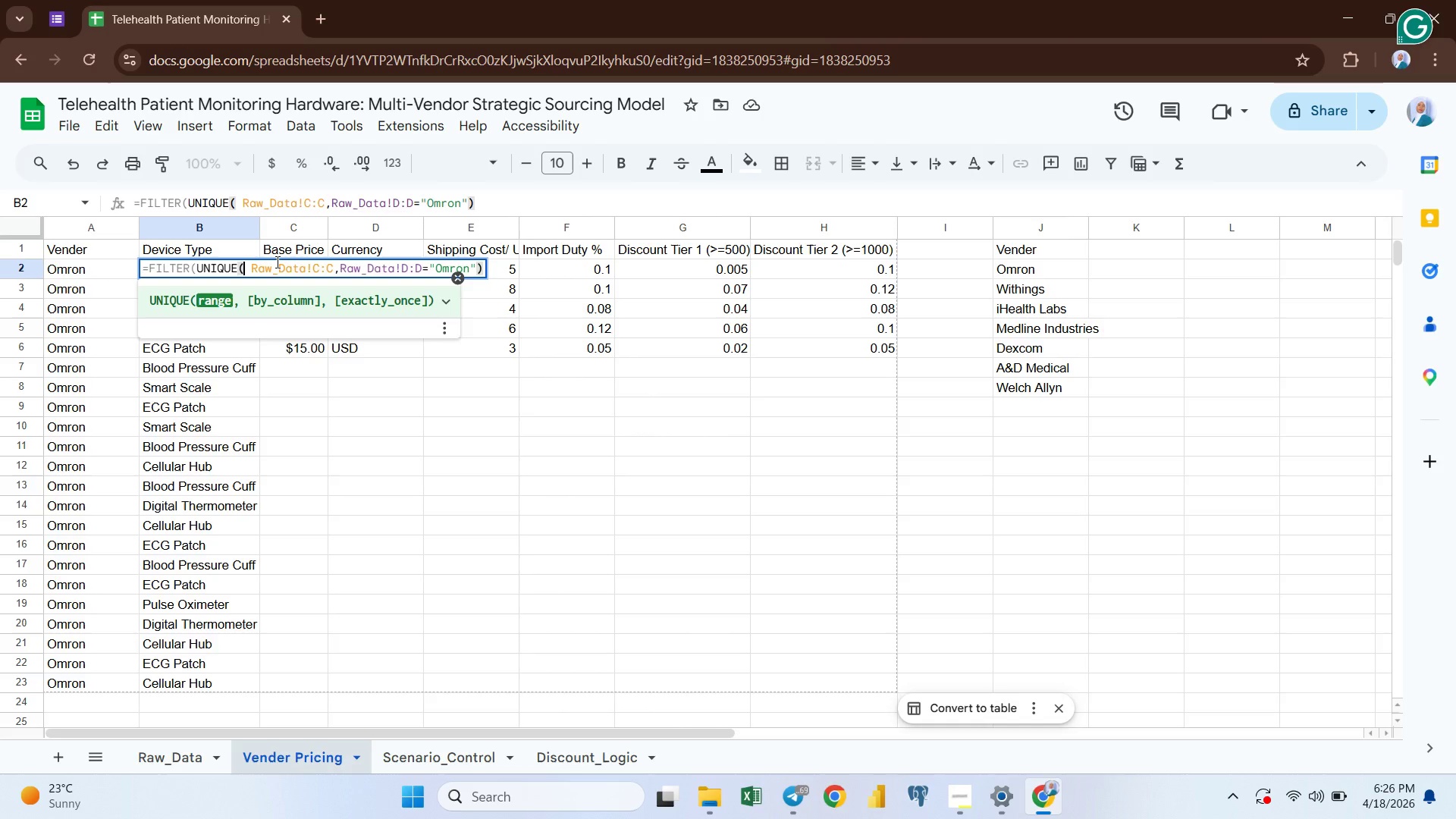 
wait(5.08)
 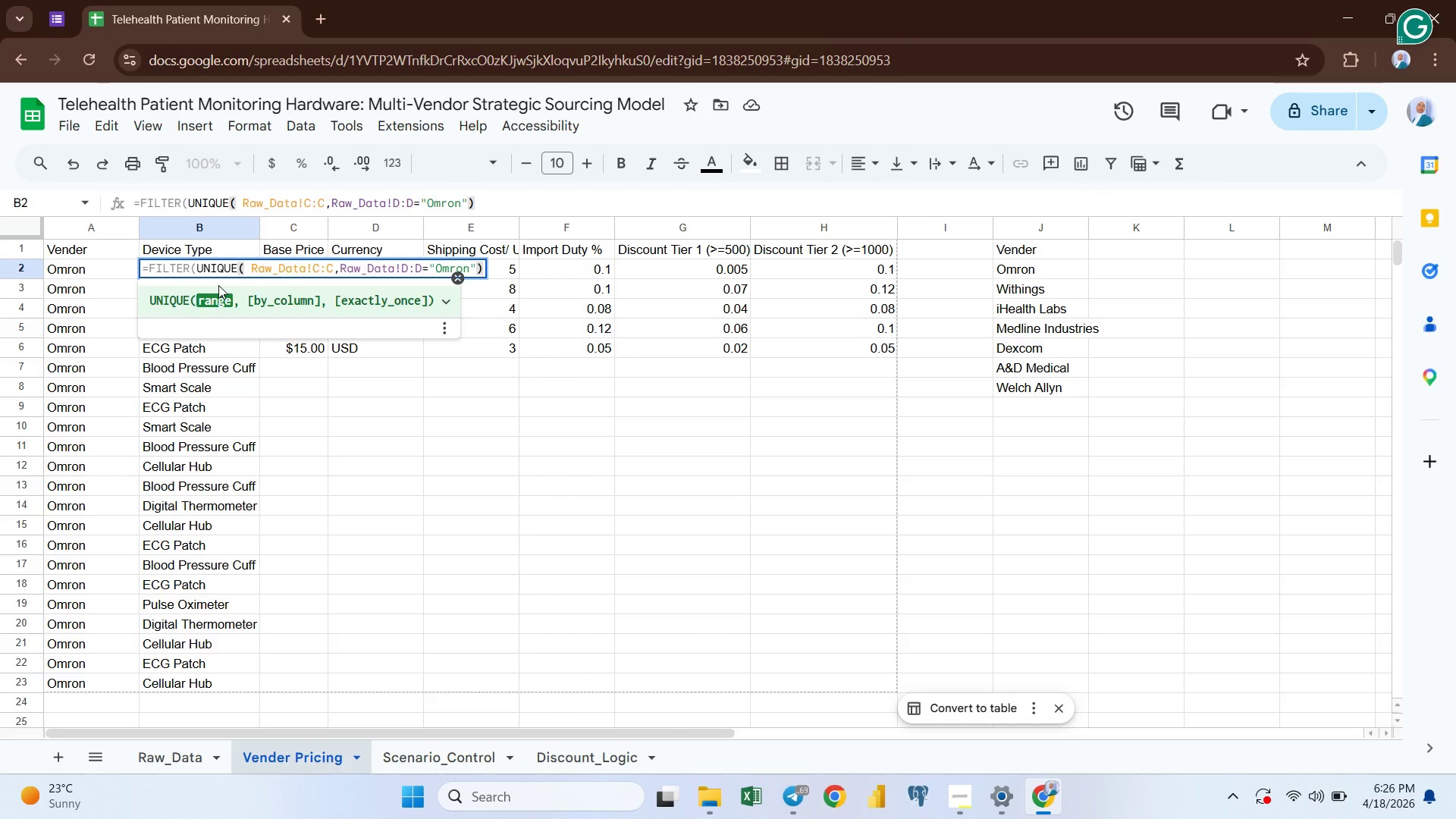 
left_click([275, 262])
 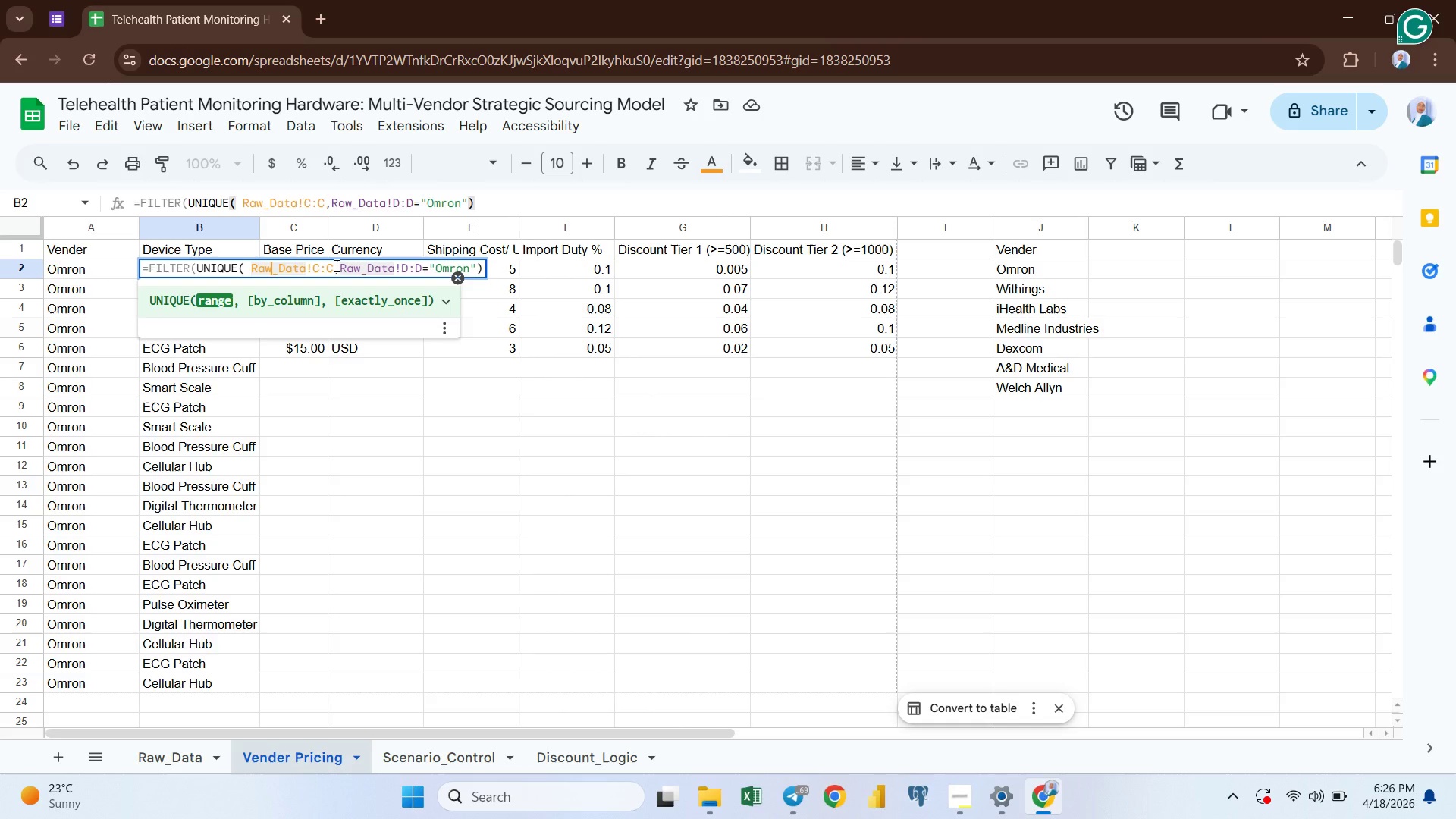 
left_click([334, 265])
 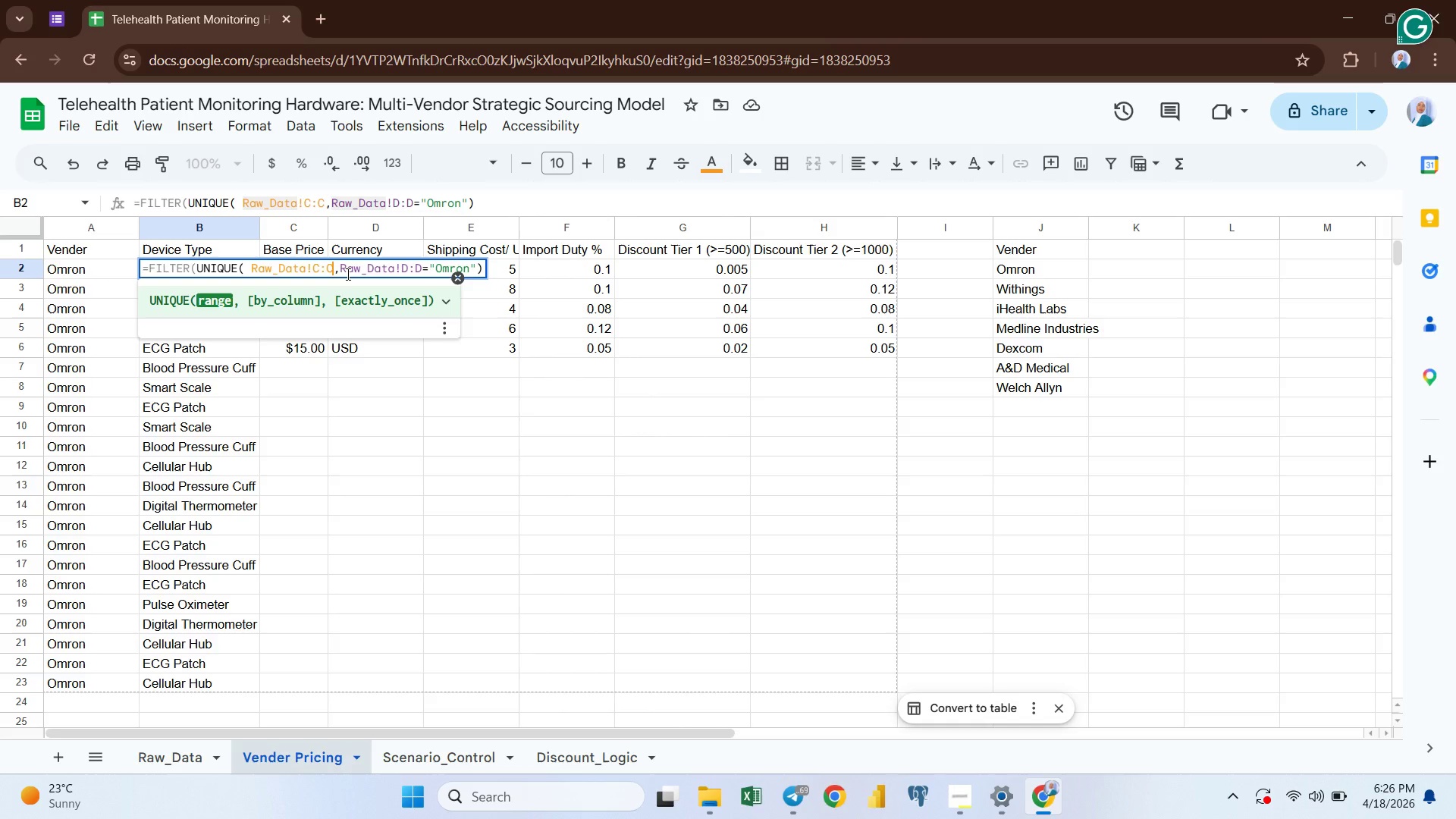 
wait(10.94)
 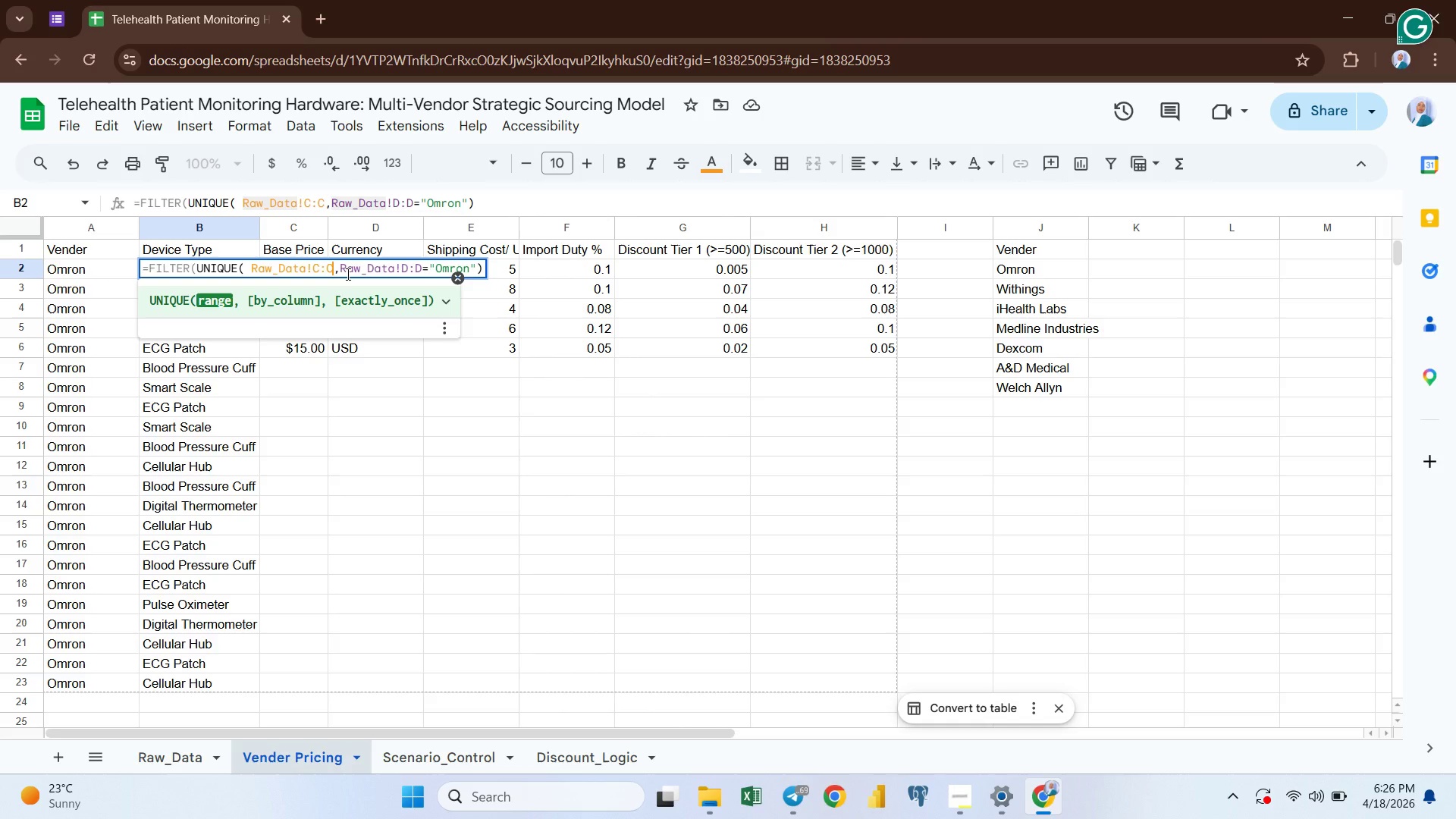 
key(Shift+0)
 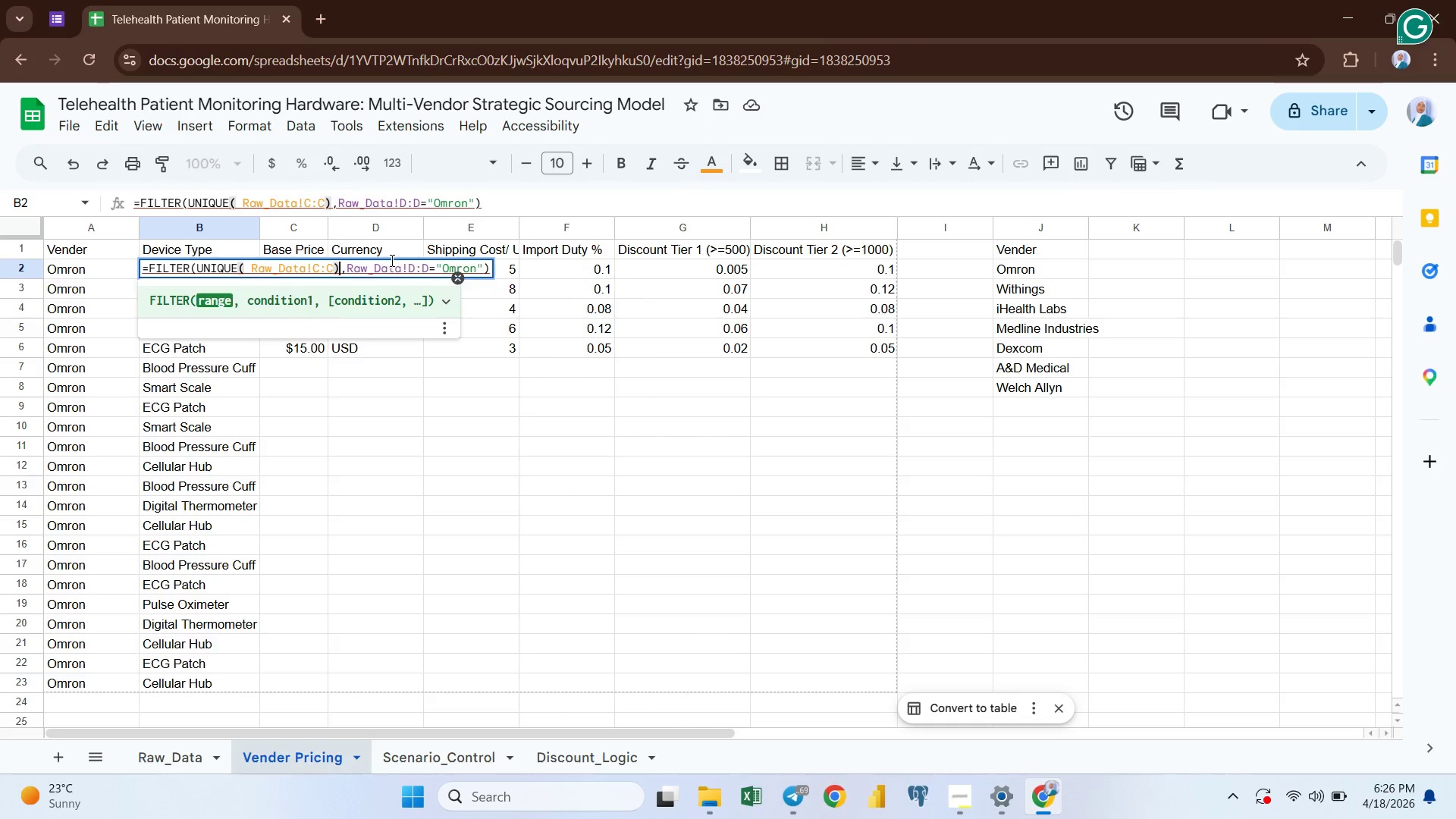 
left_click([376, 262])
 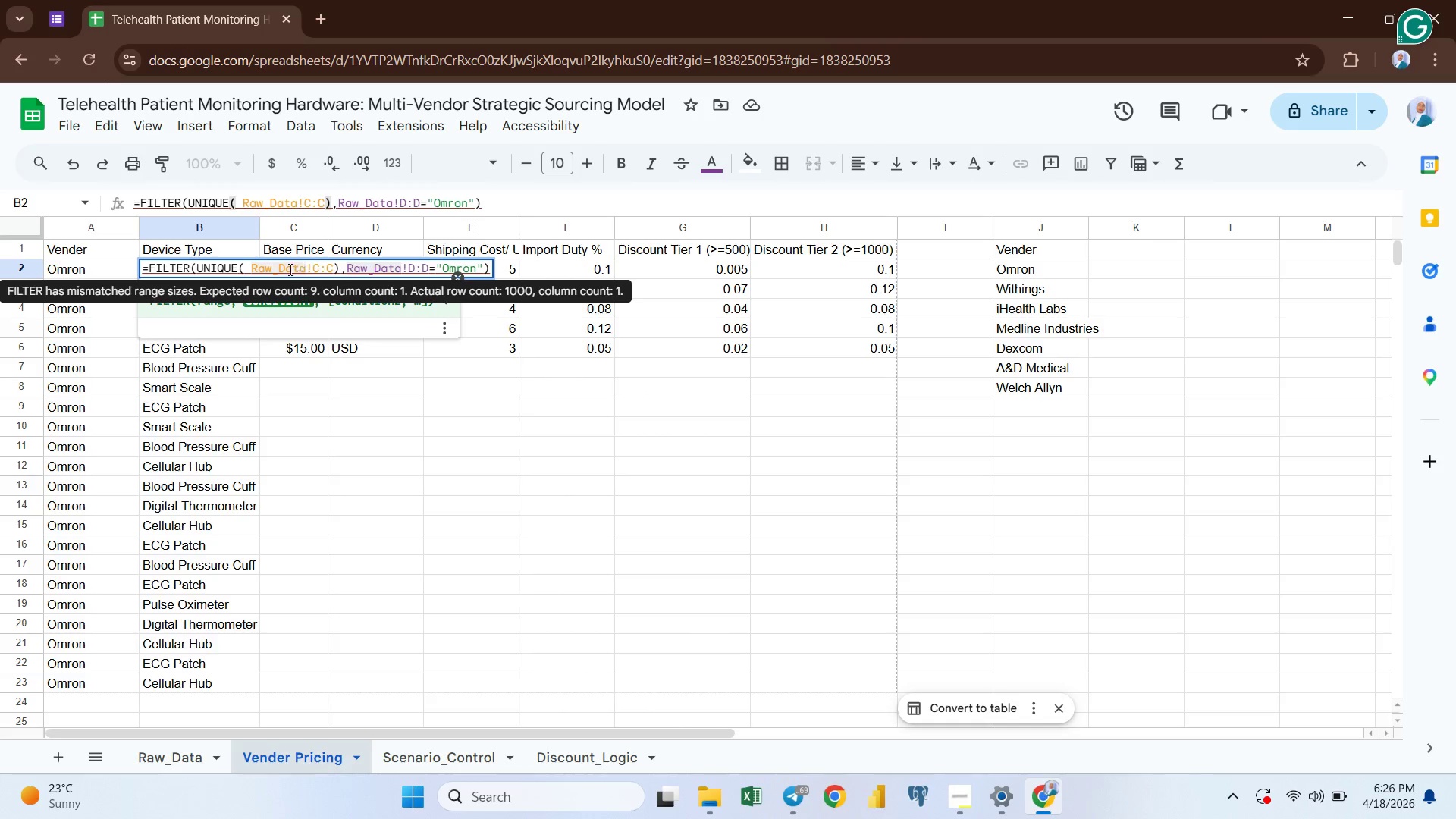 
wait(5.5)
 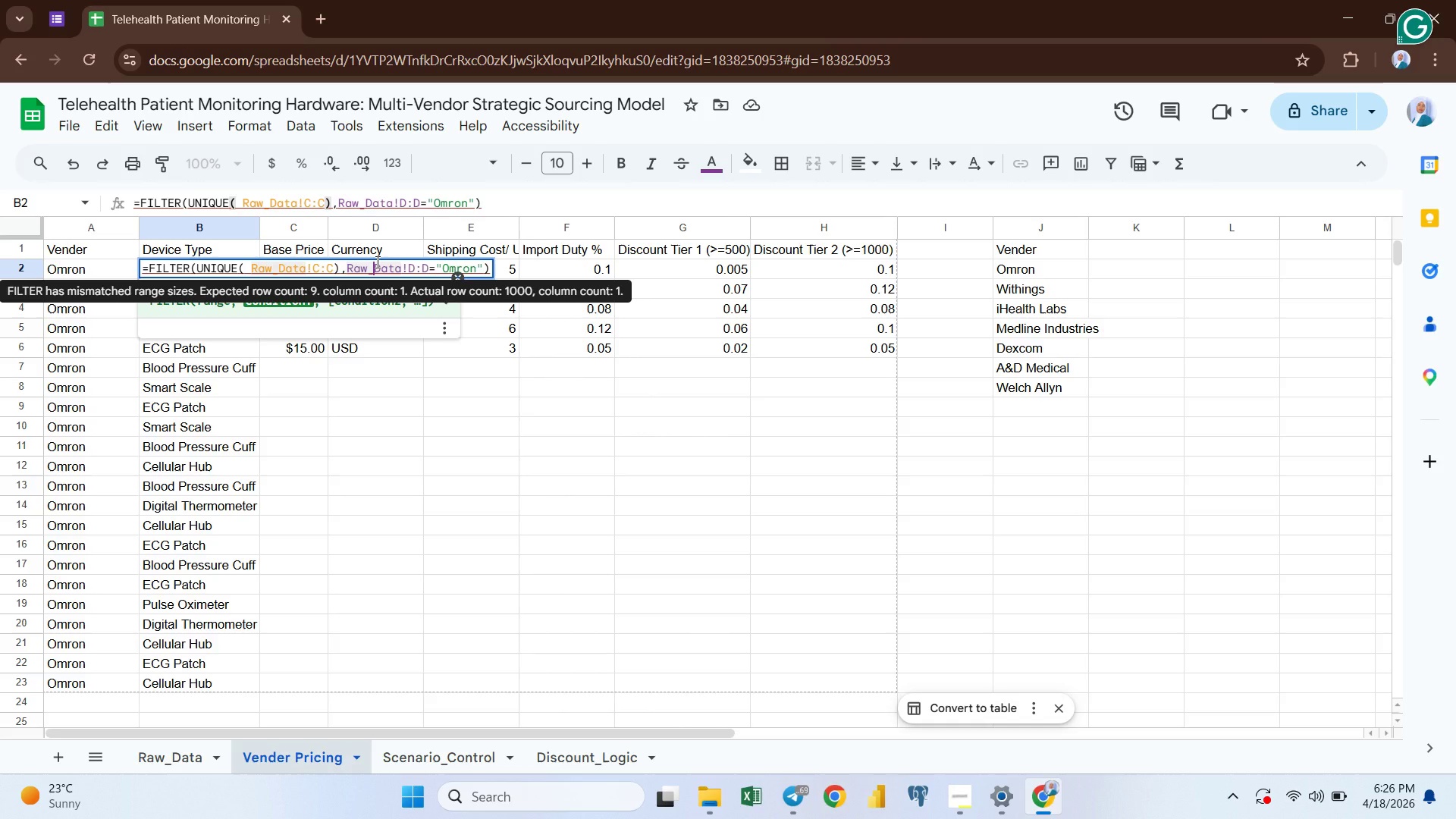 
left_click([265, 268])
 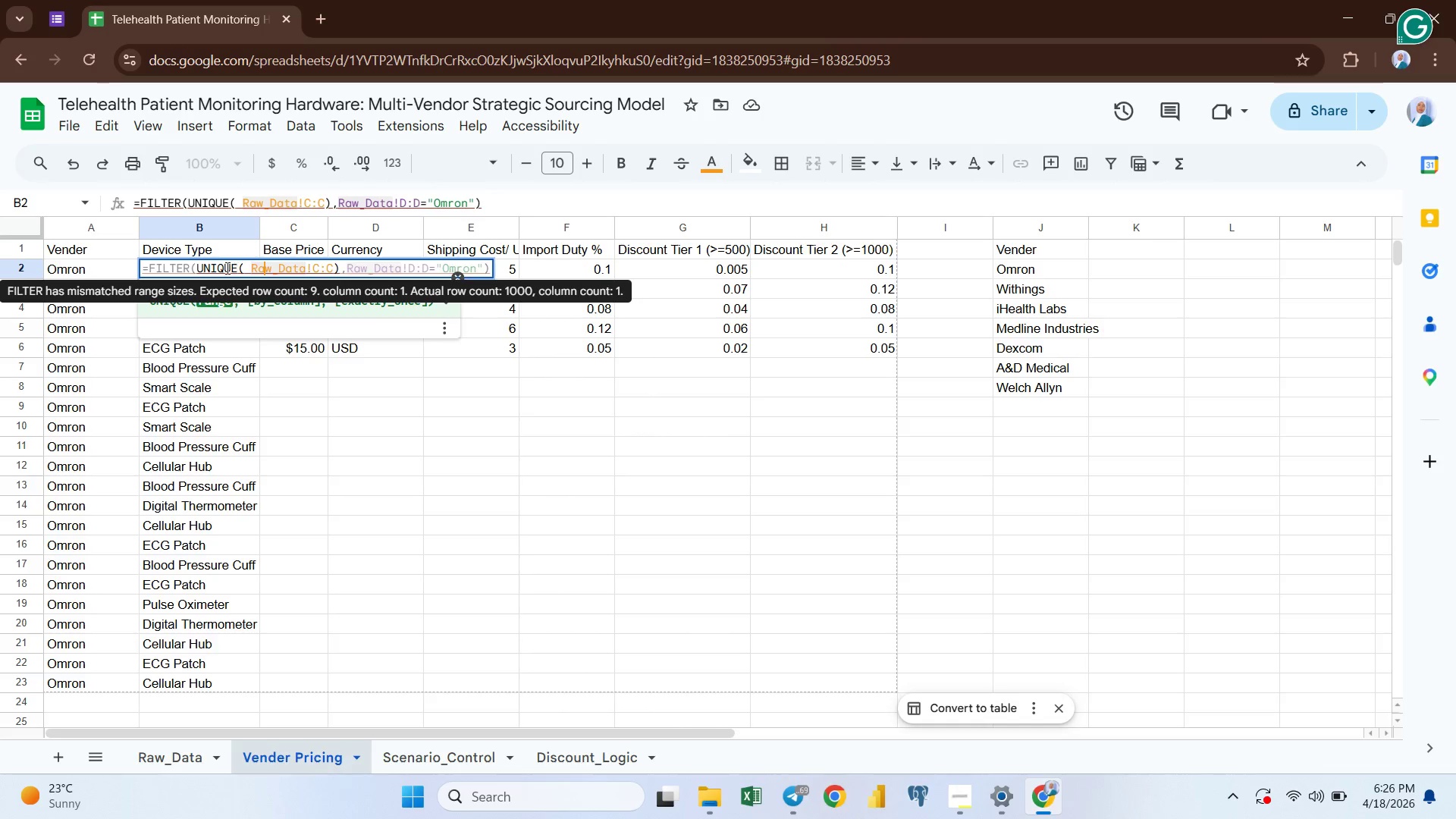 
left_click([218, 268])
 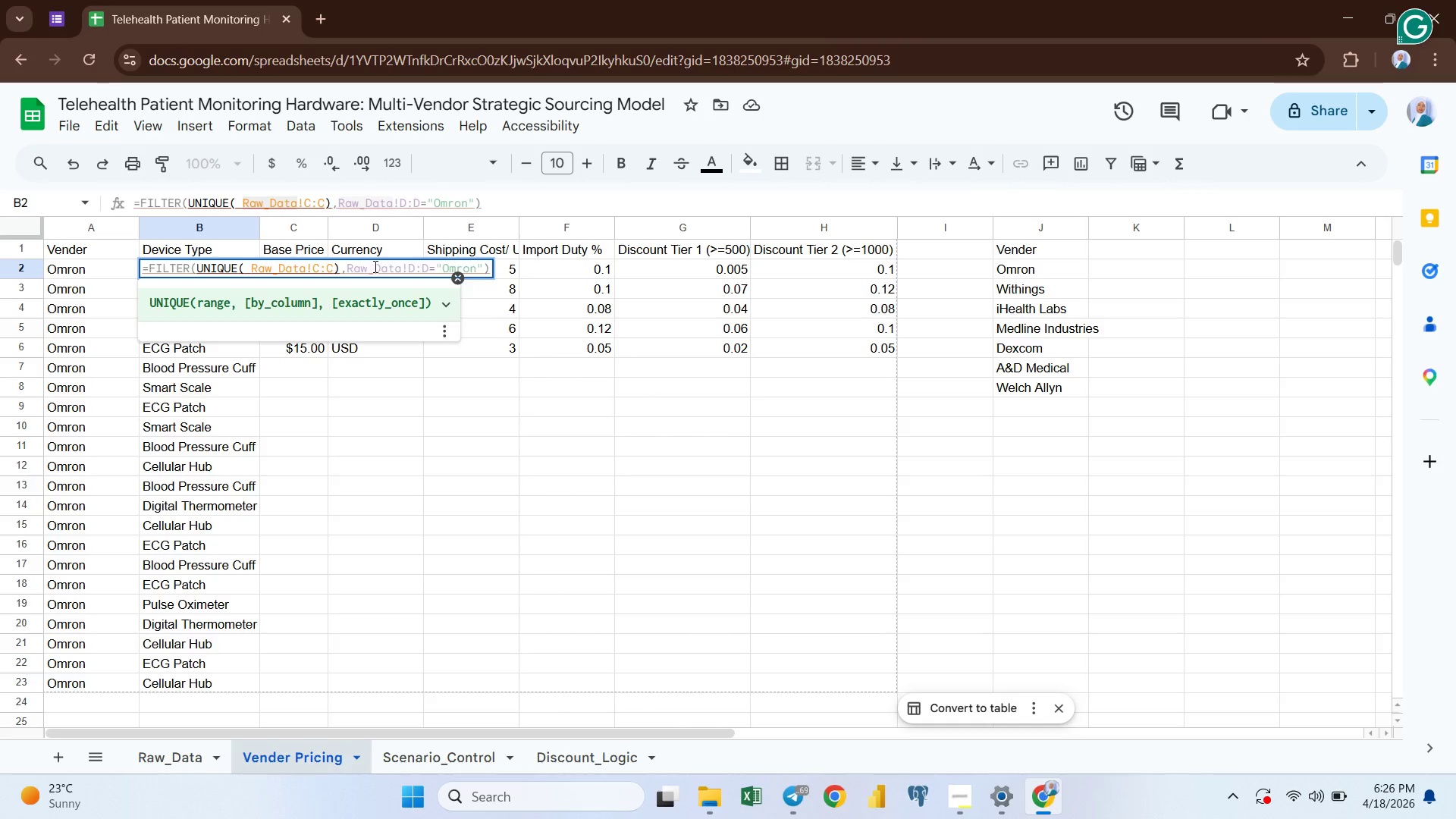 
left_click([375, 266])
 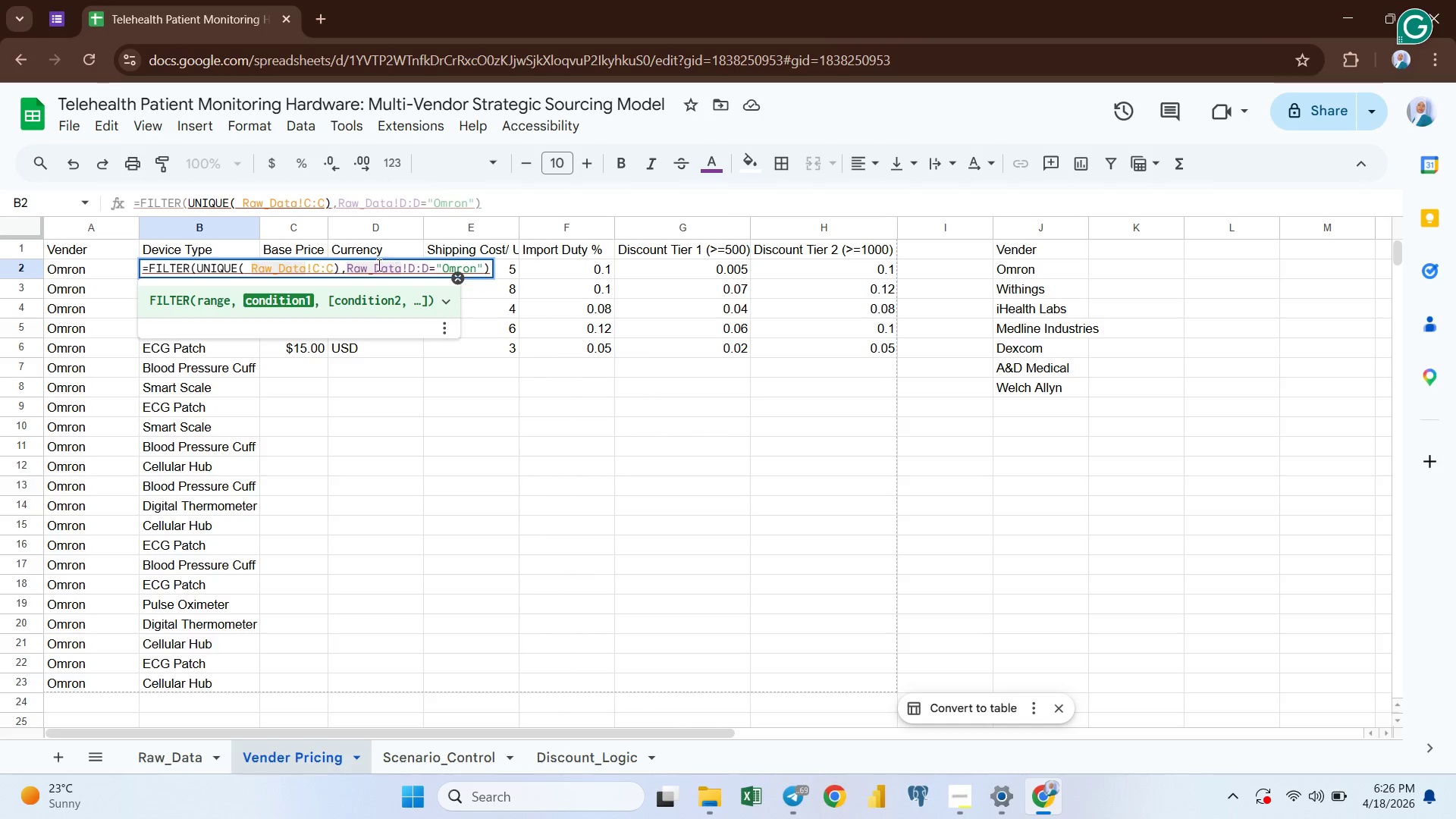 
wait(13.58)
 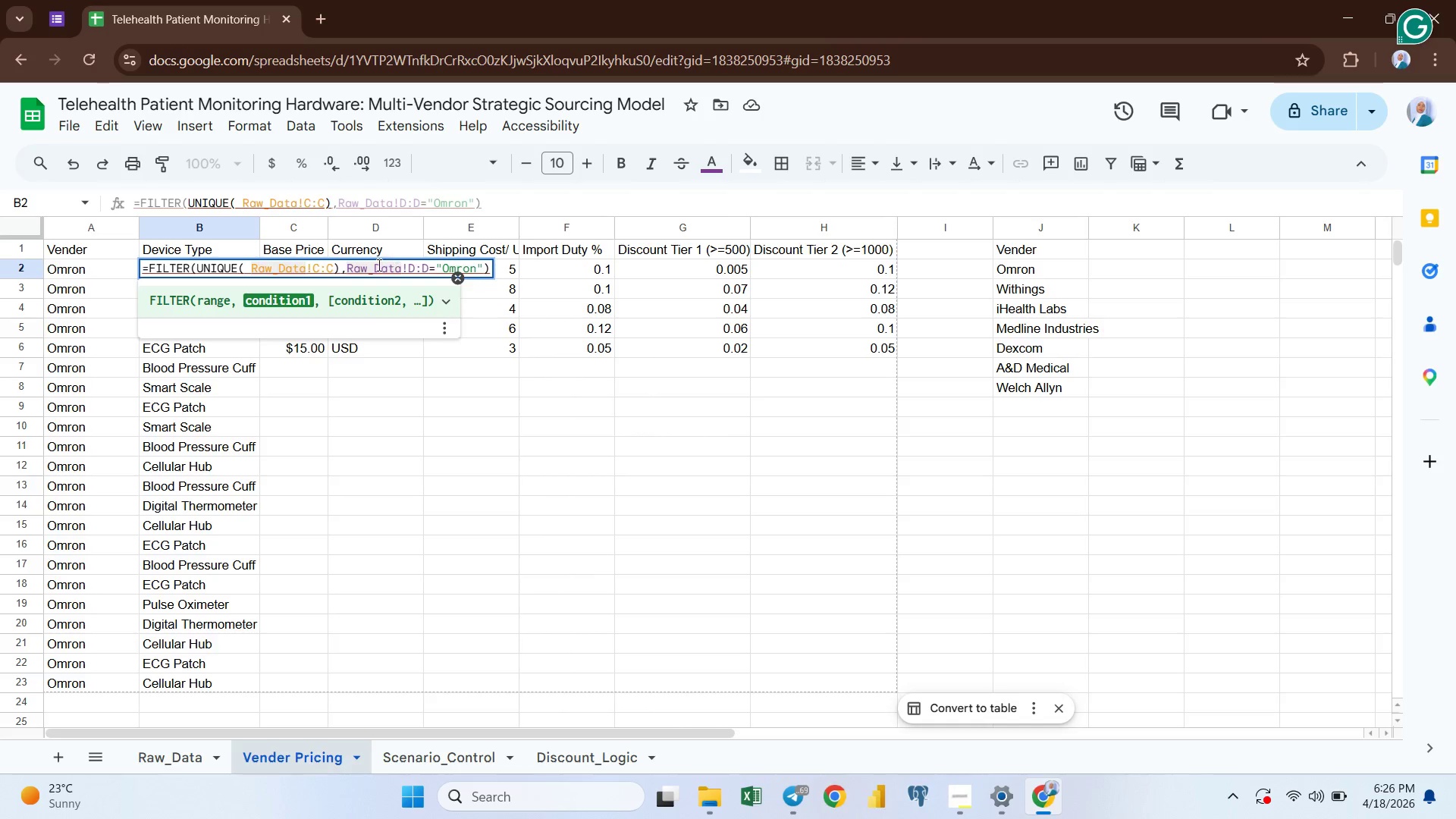 
left_click([249, 268])
 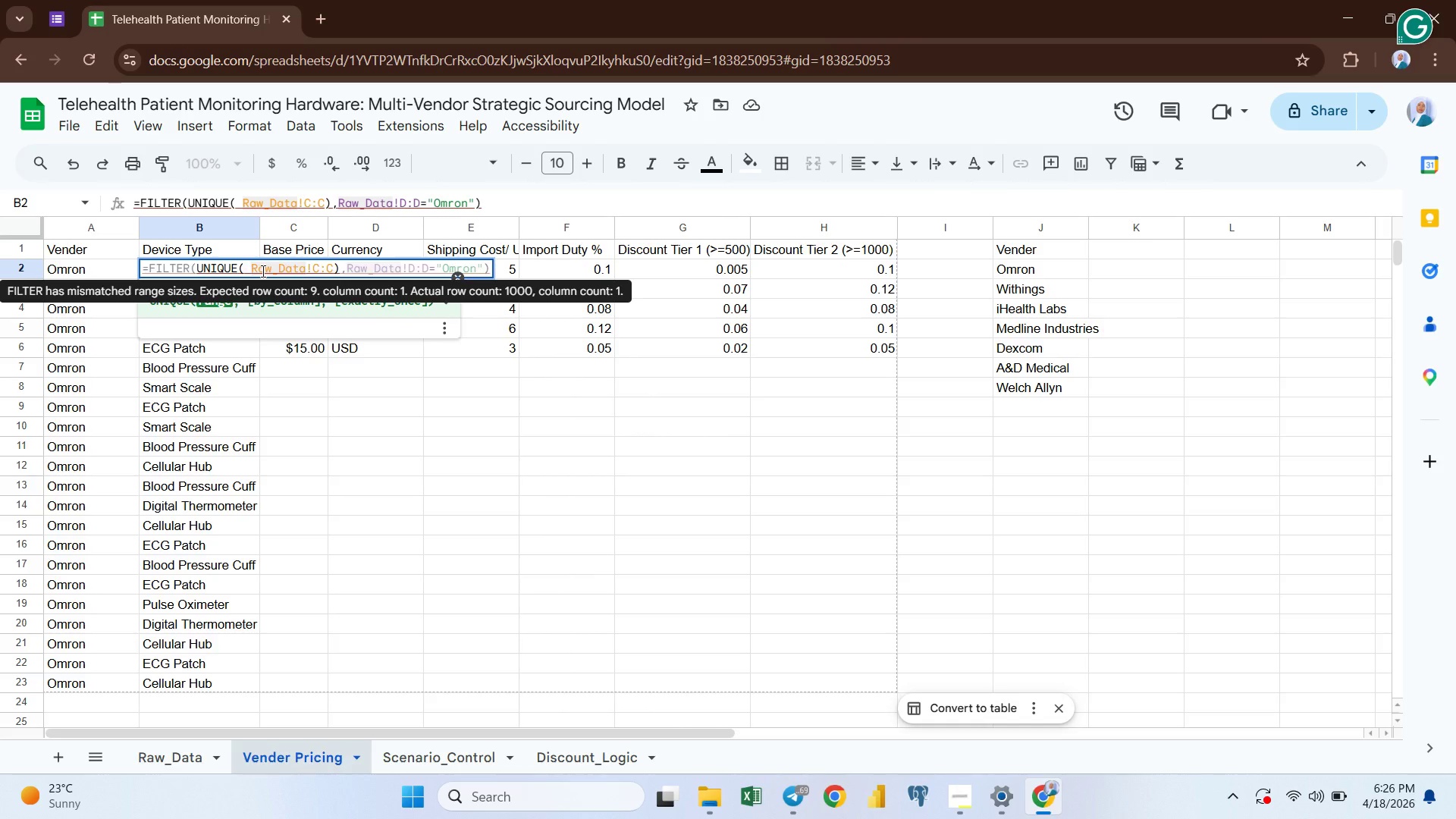 
key(Backspace)
 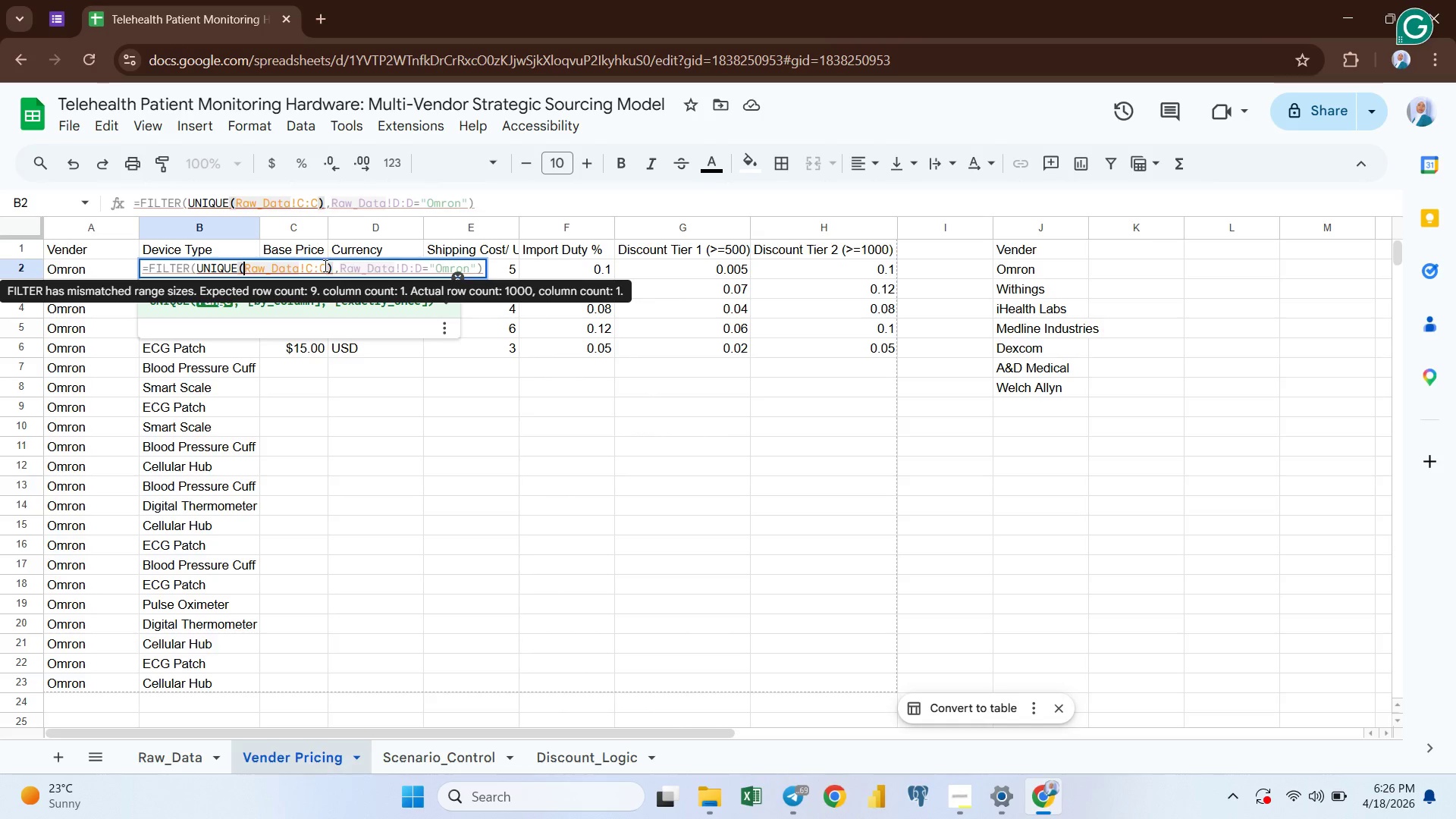 
key(Enter)
 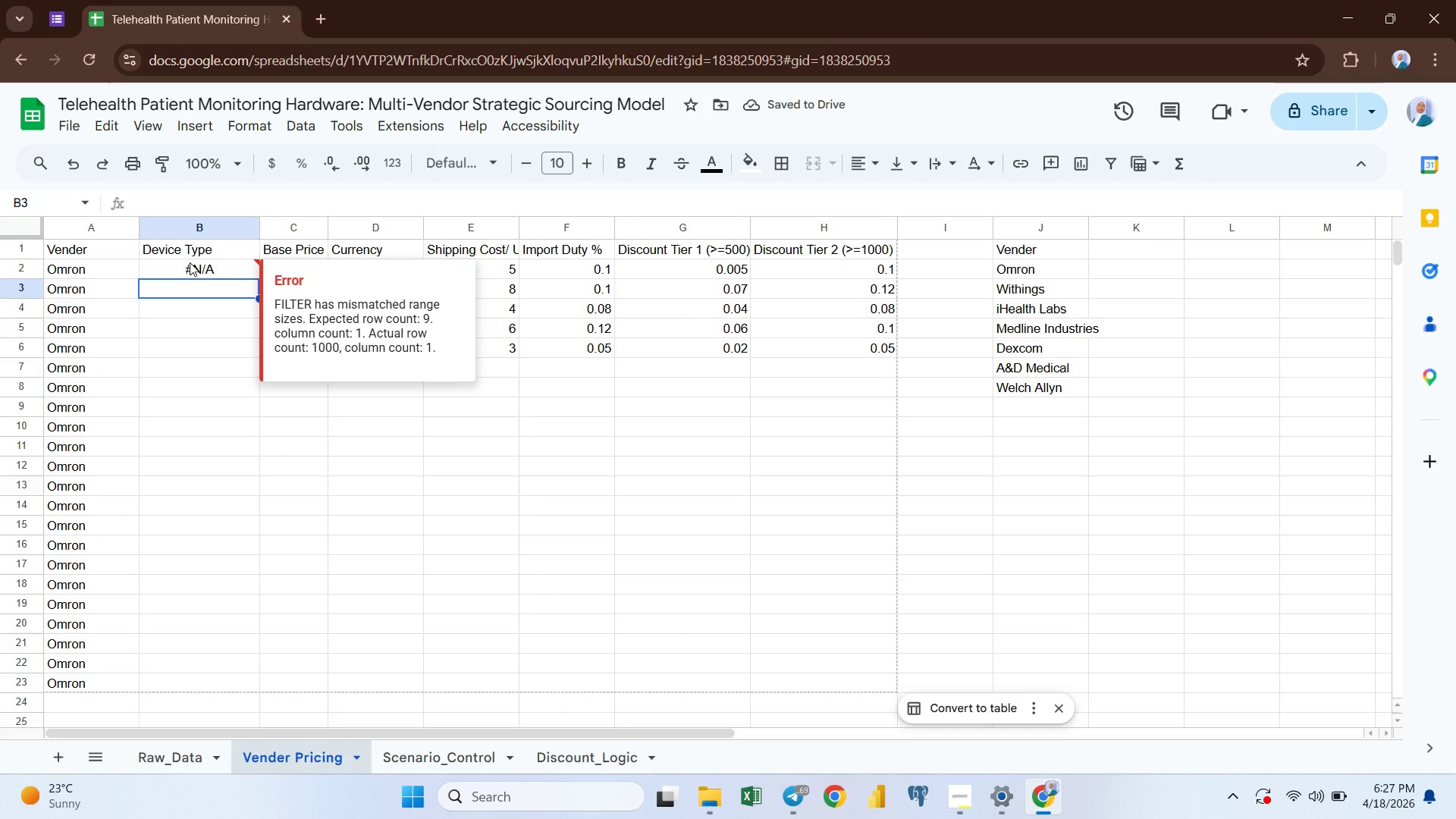 
wait(5.5)
 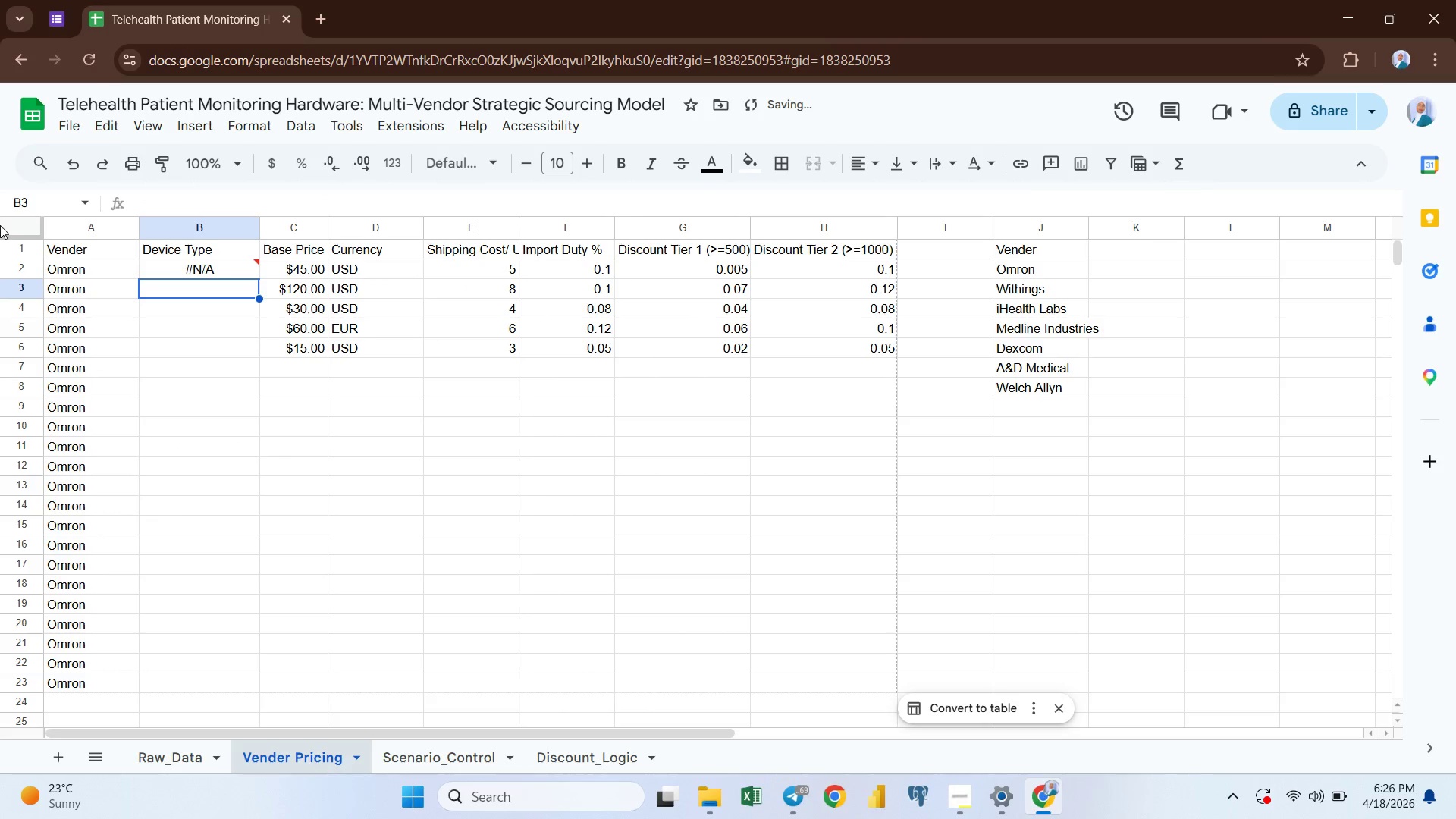 
left_click([190, 262])
 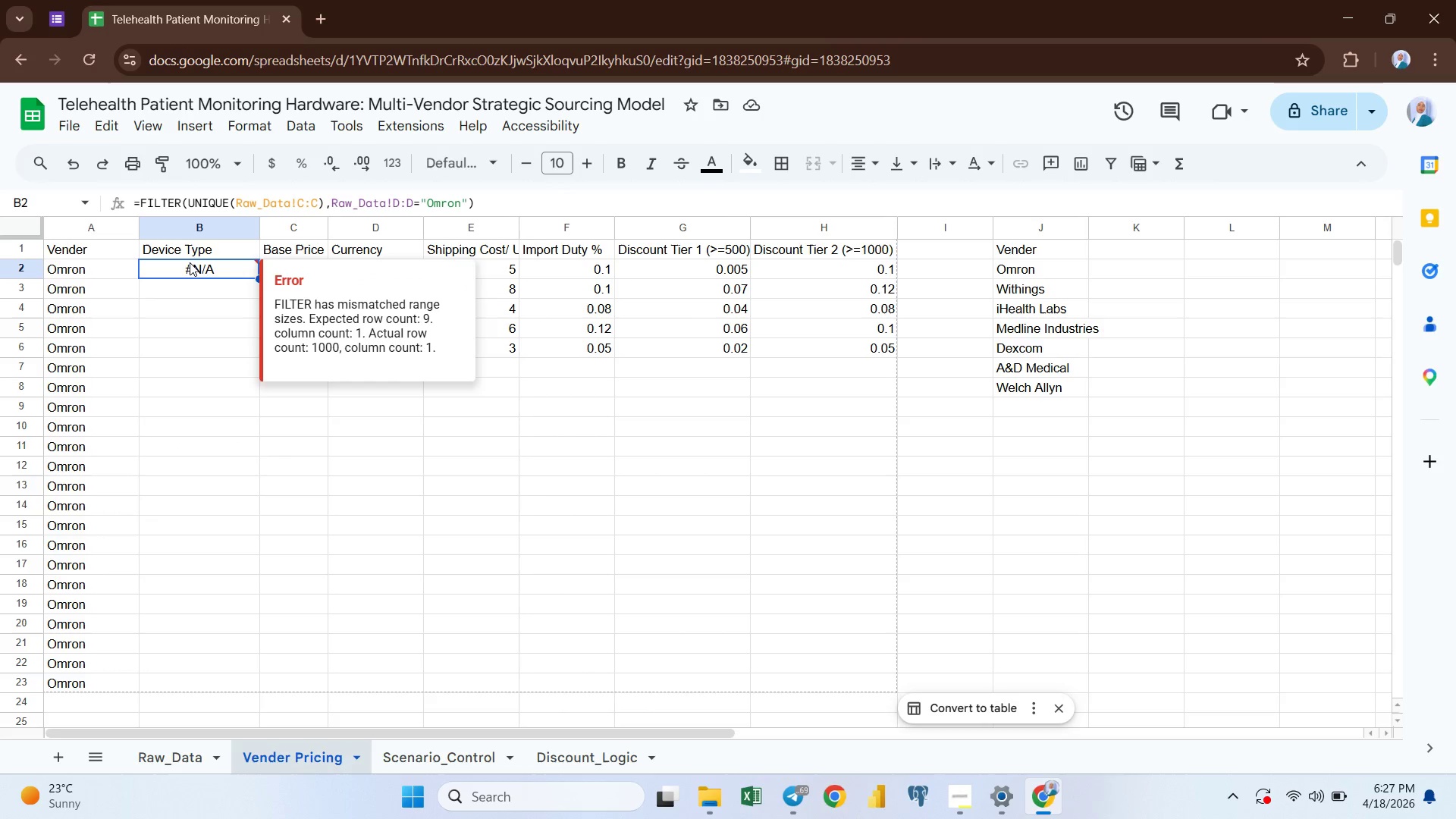 
double_click([190, 262])
 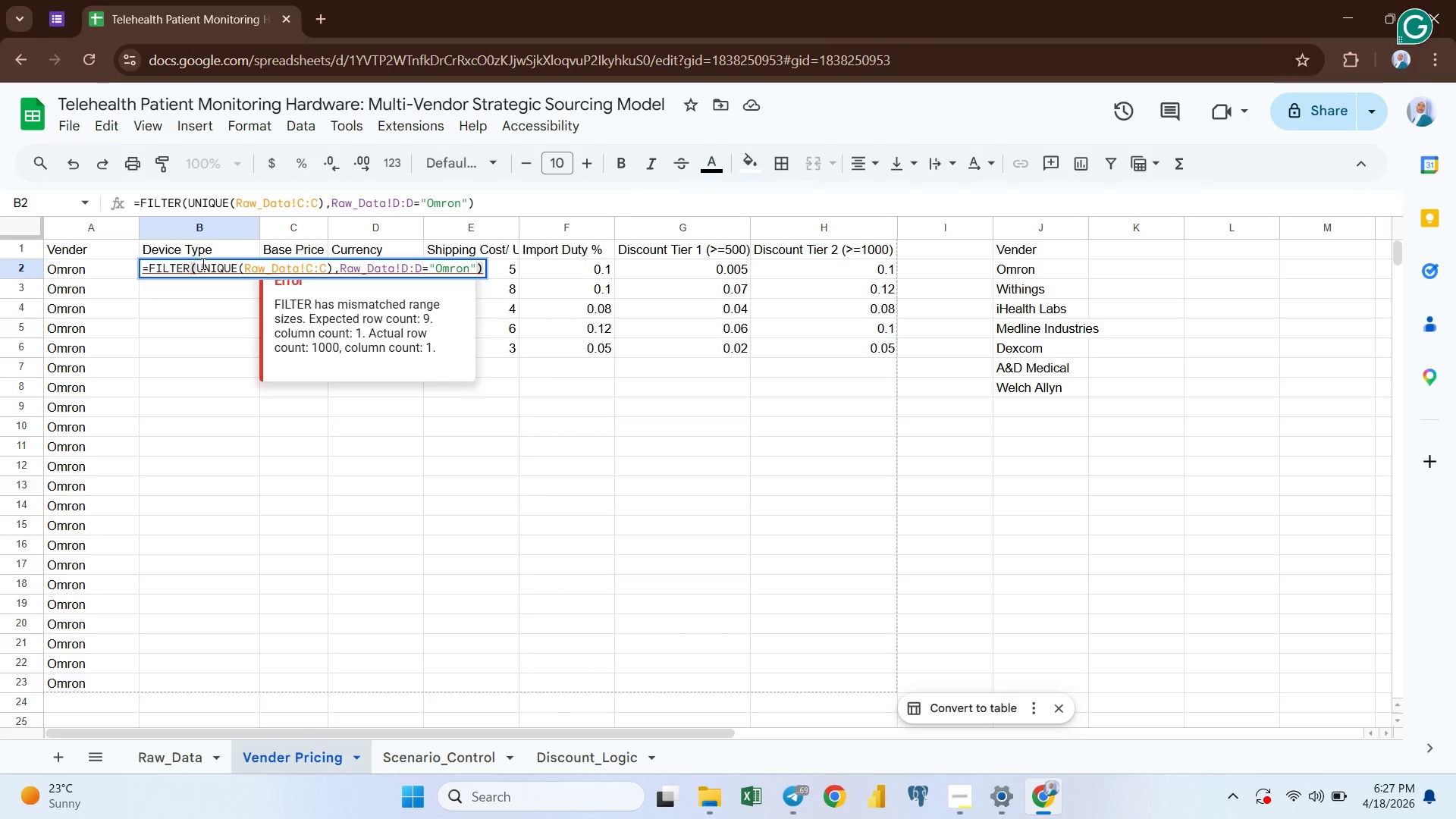 
left_click([218, 272])
 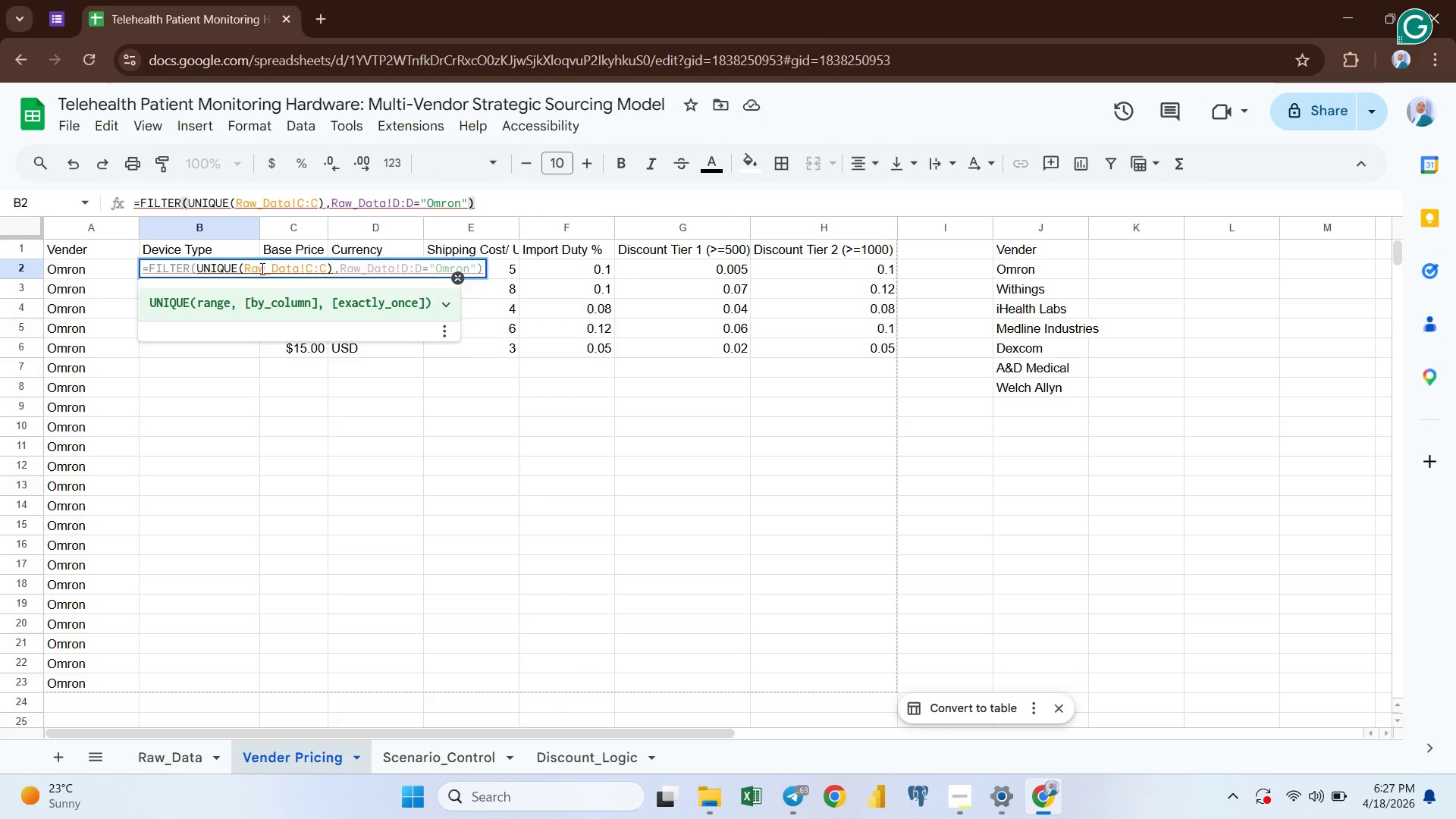 
left_click([261, 268])
 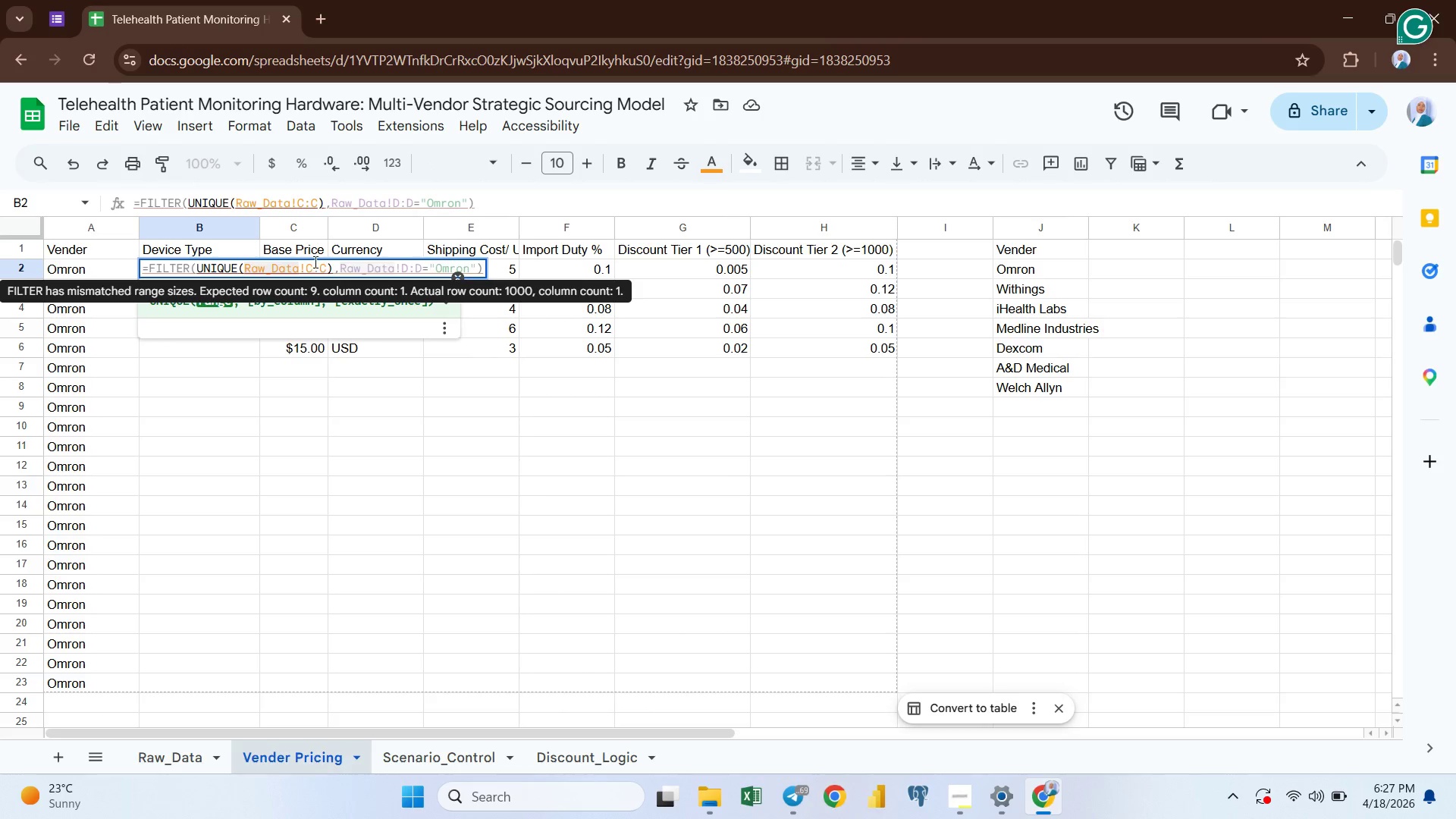 
left_click([315, 262])
 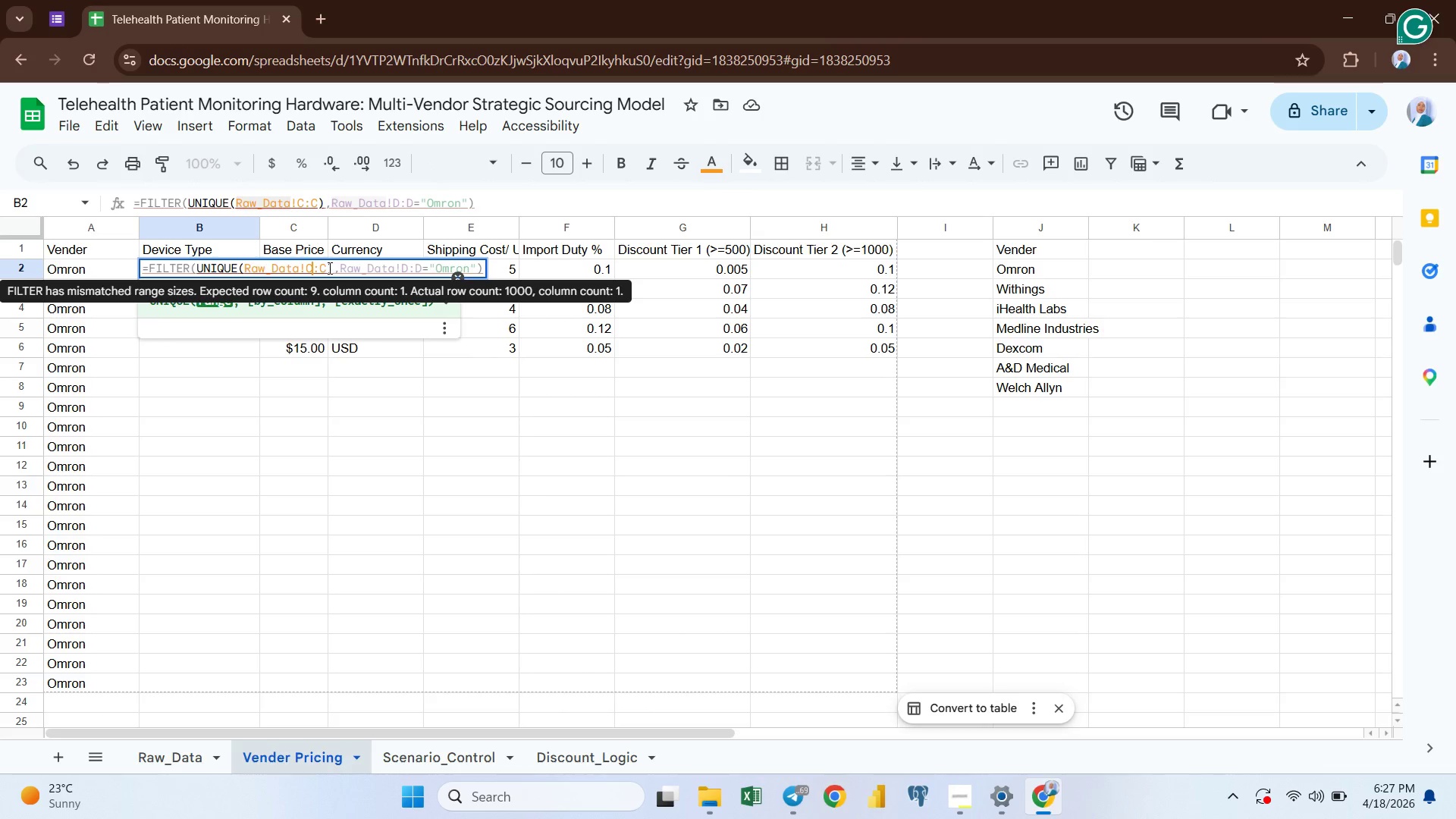 
left_click([328, 268])
 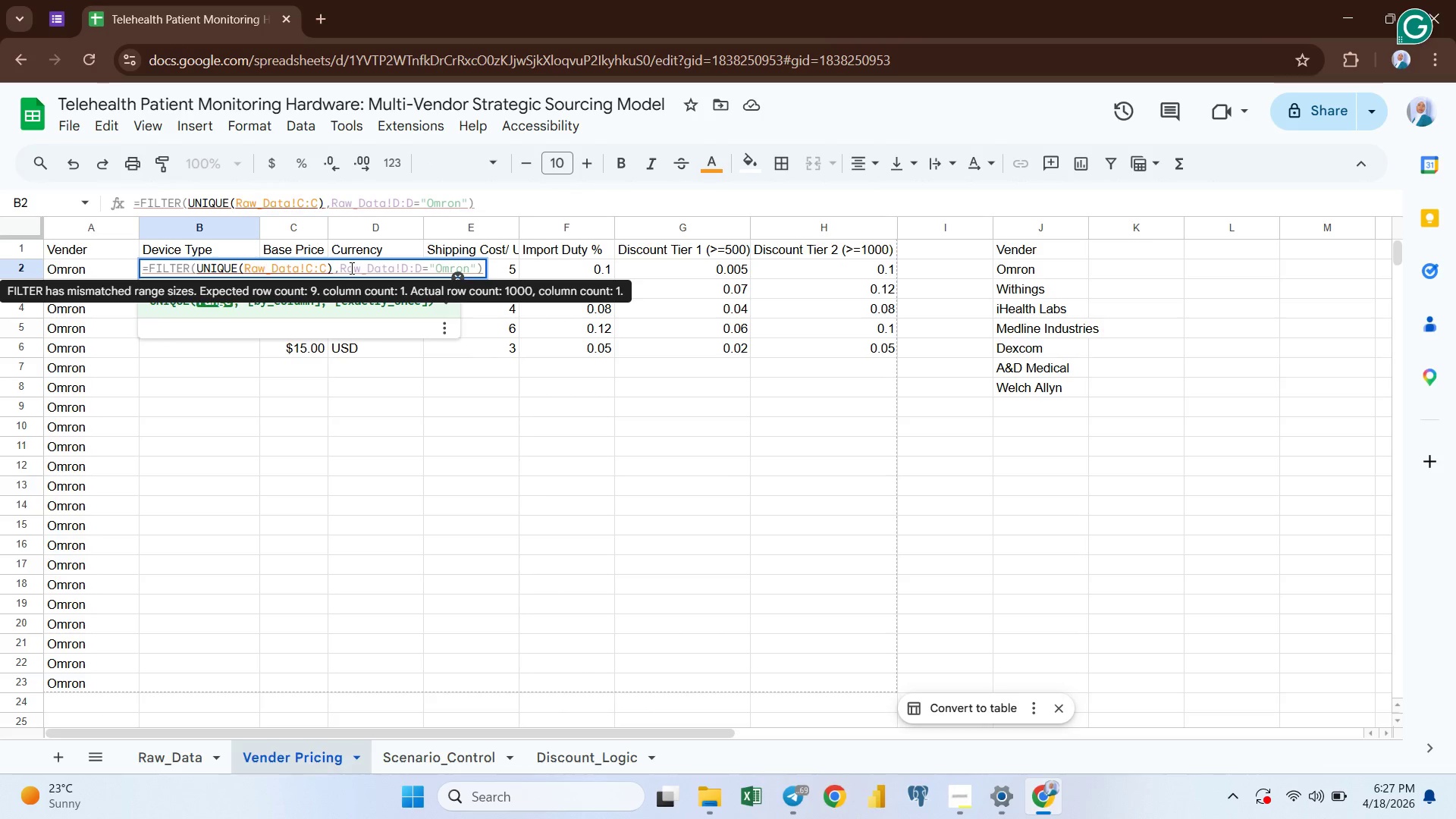 
left_click([350, 268])
 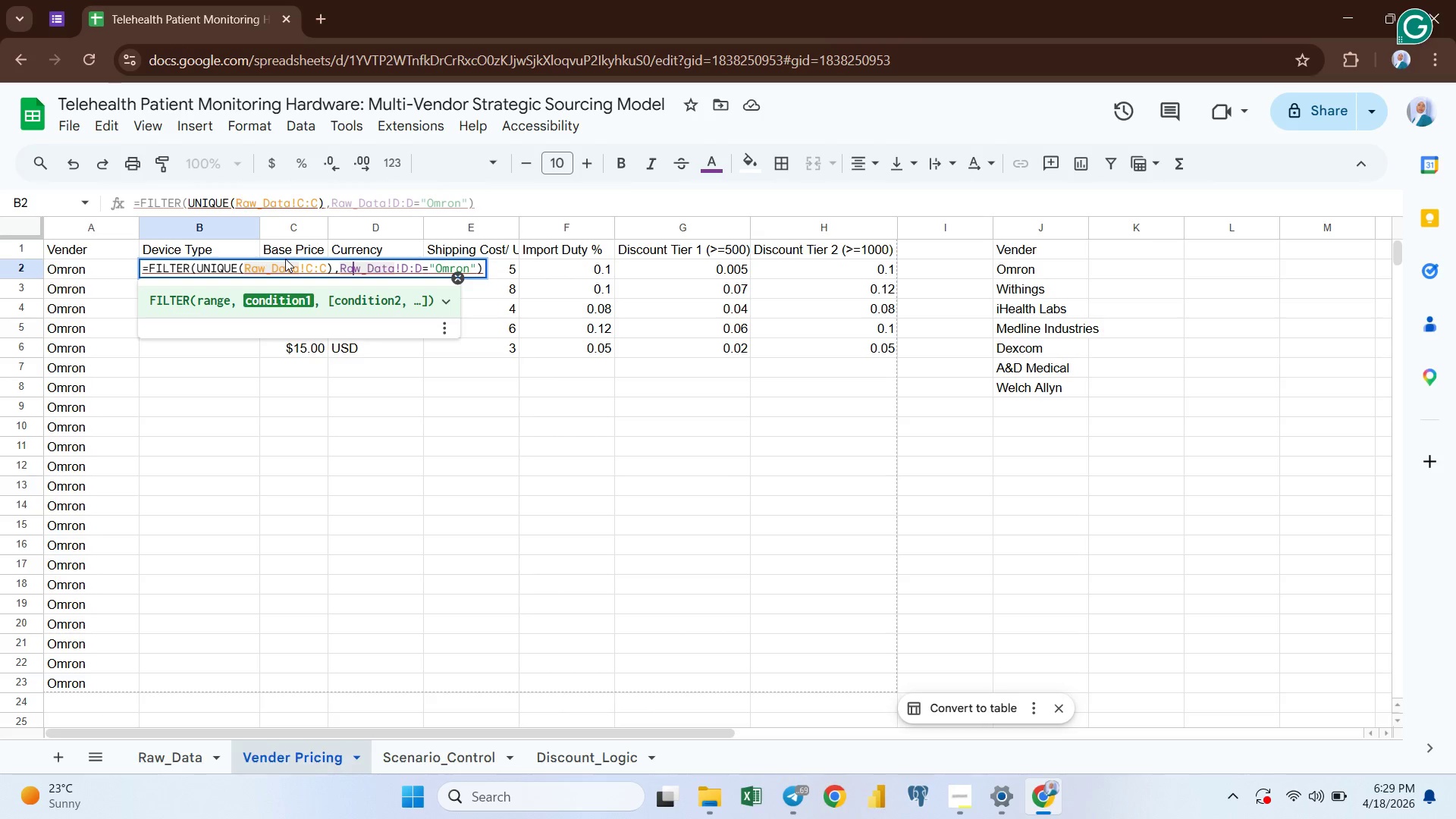 
wait(127.16)
 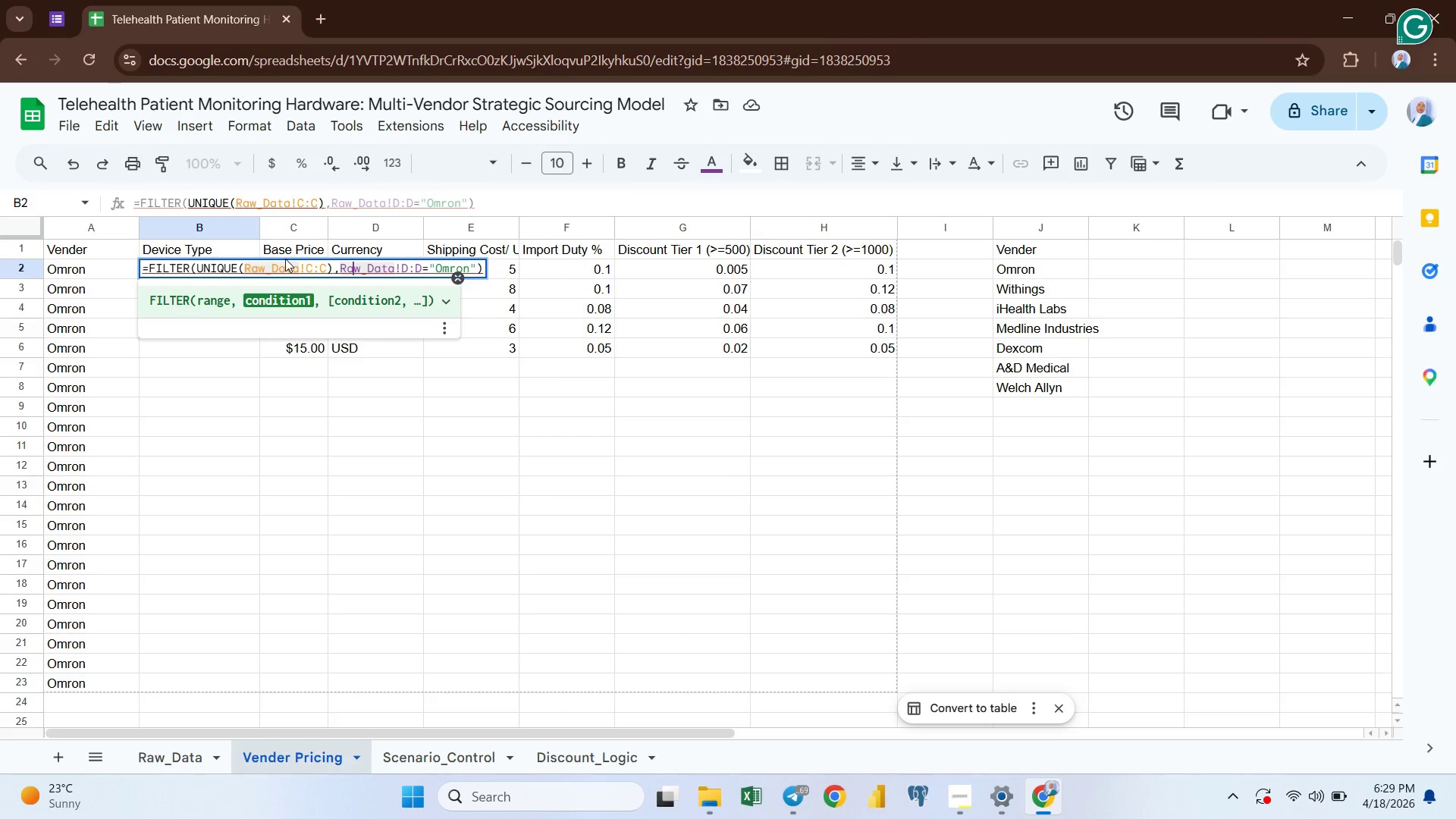 
left_click([244, 263])
 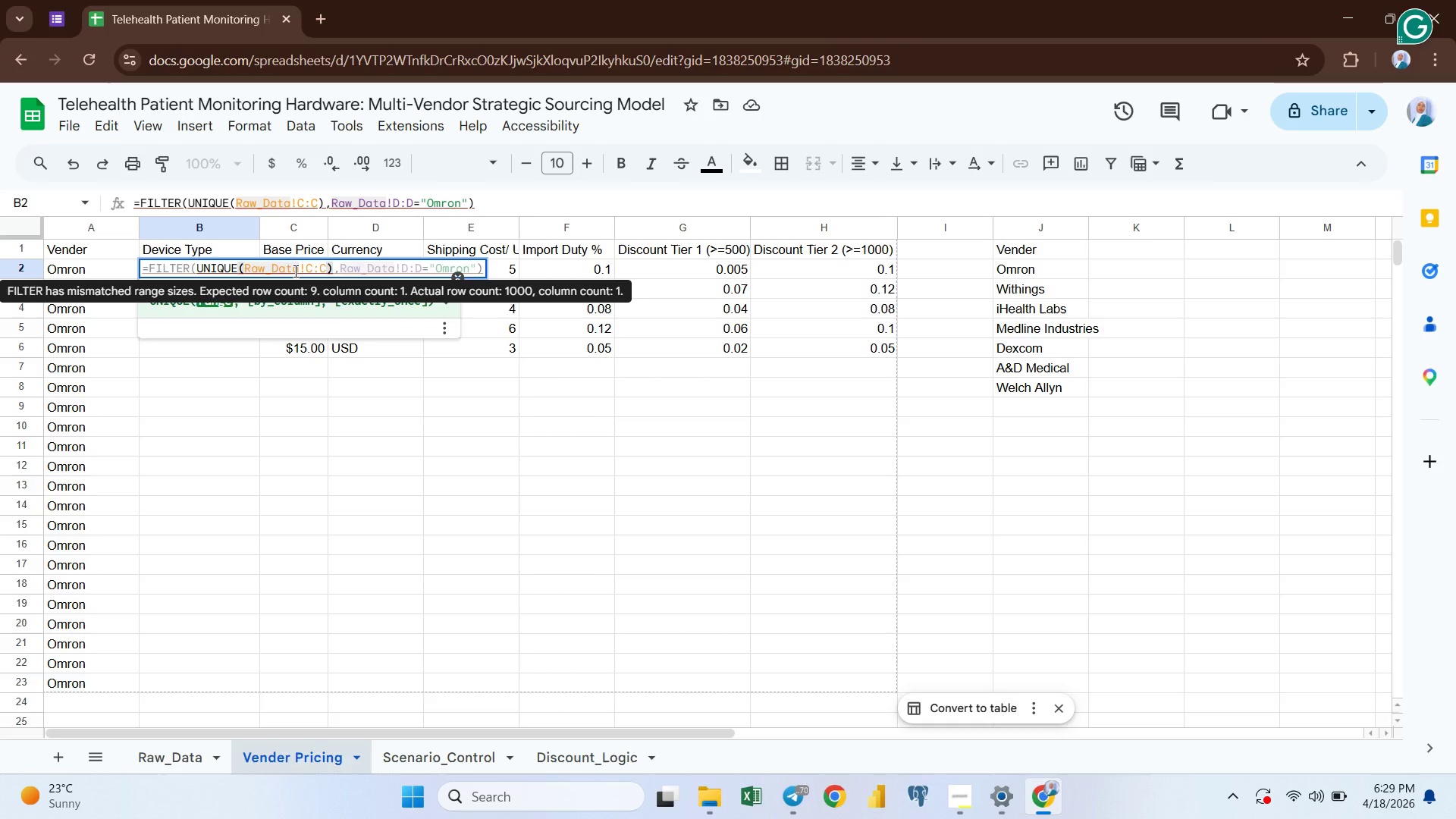 
wait(17.69)
 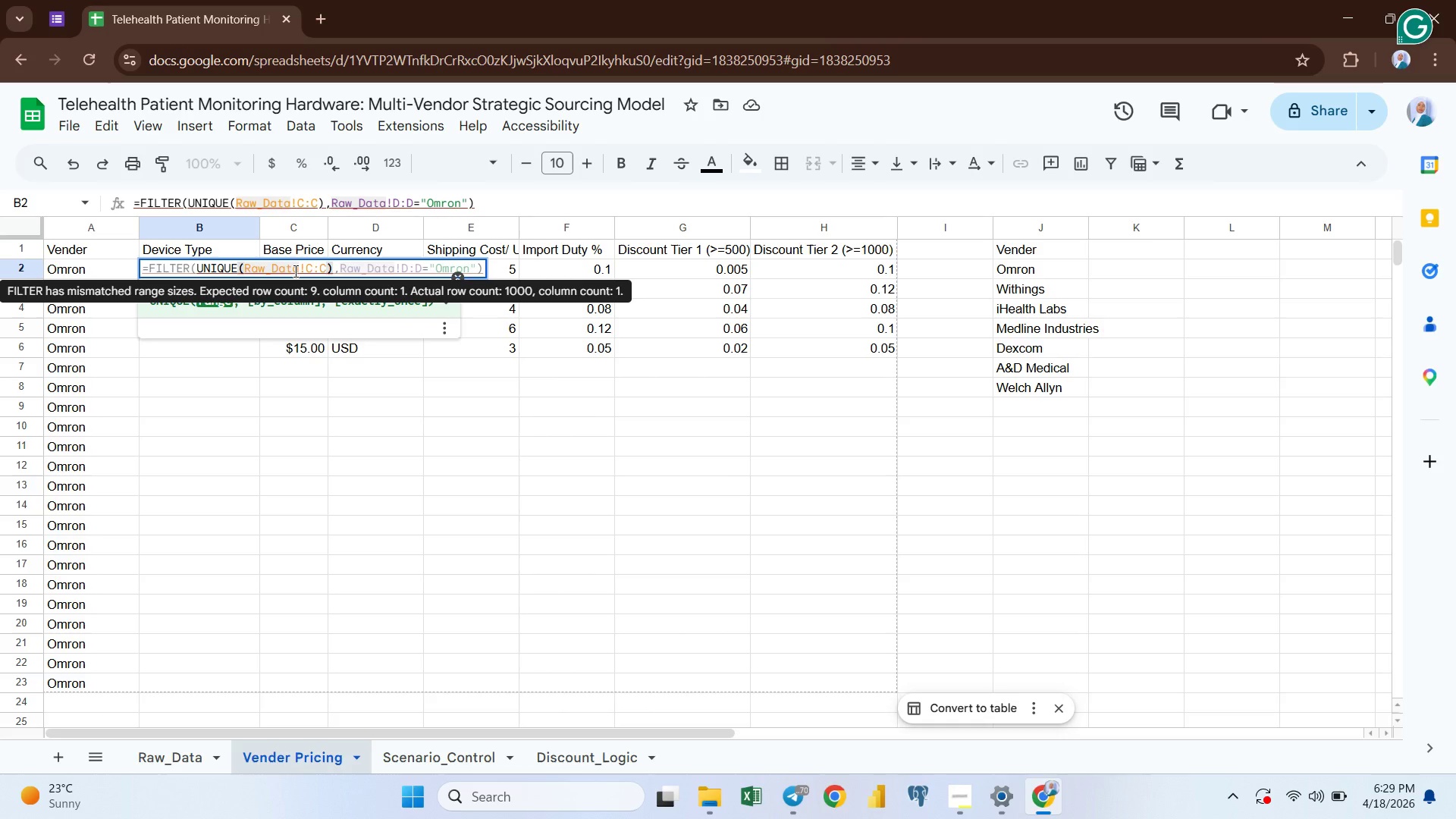 
key(Quote)
 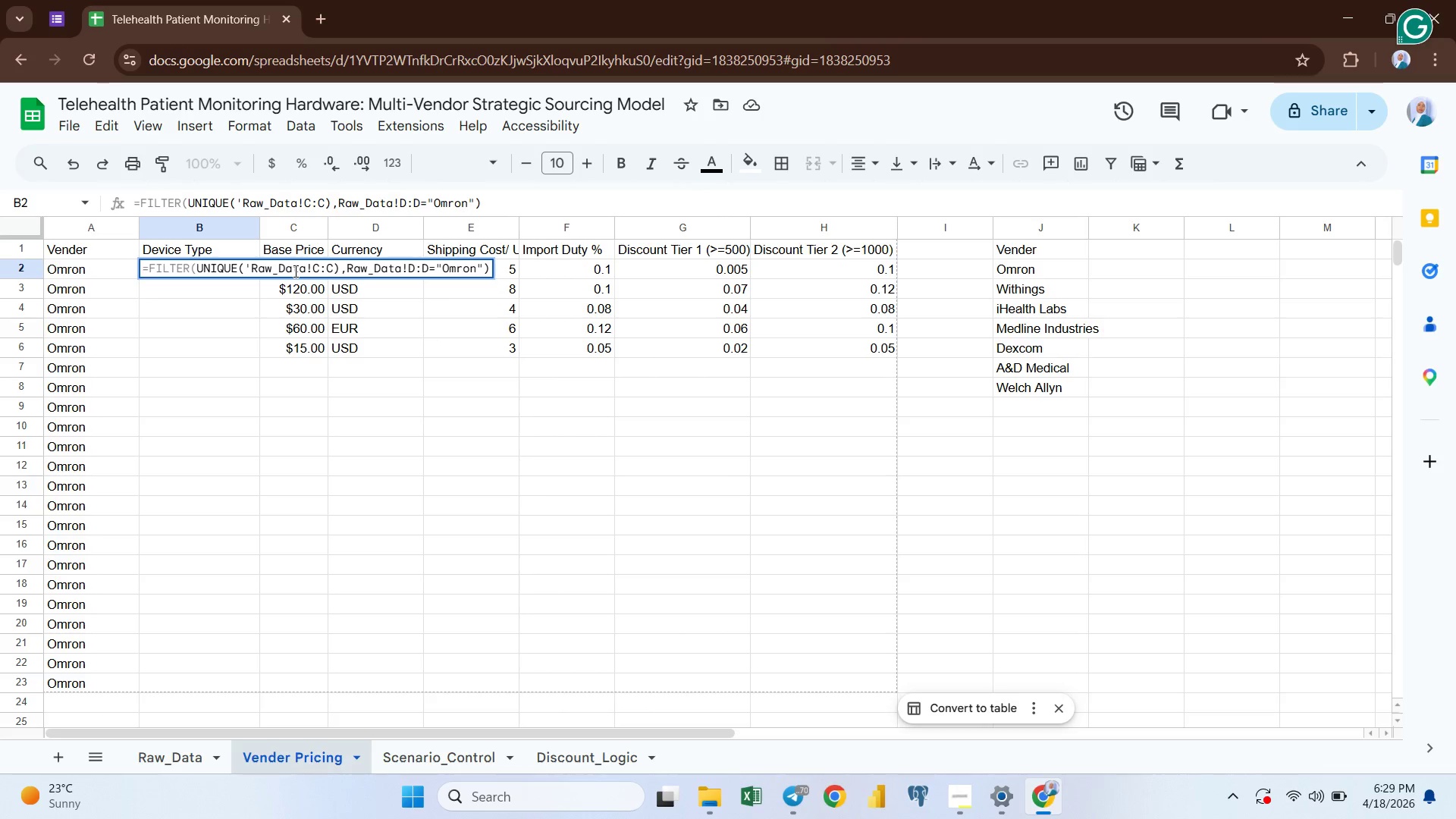 
key(ArrowRight)
 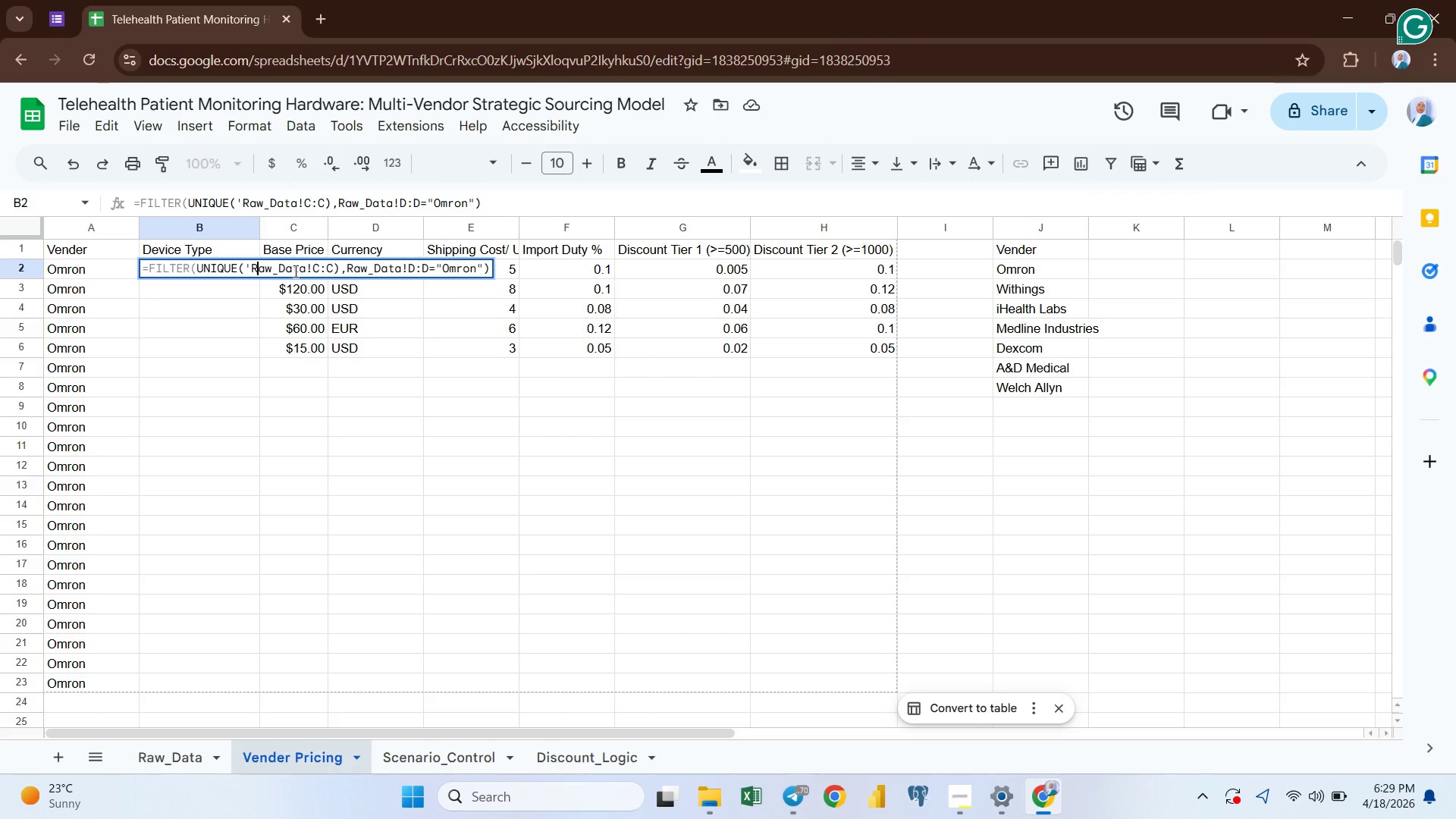 
key(ArrowRight)
 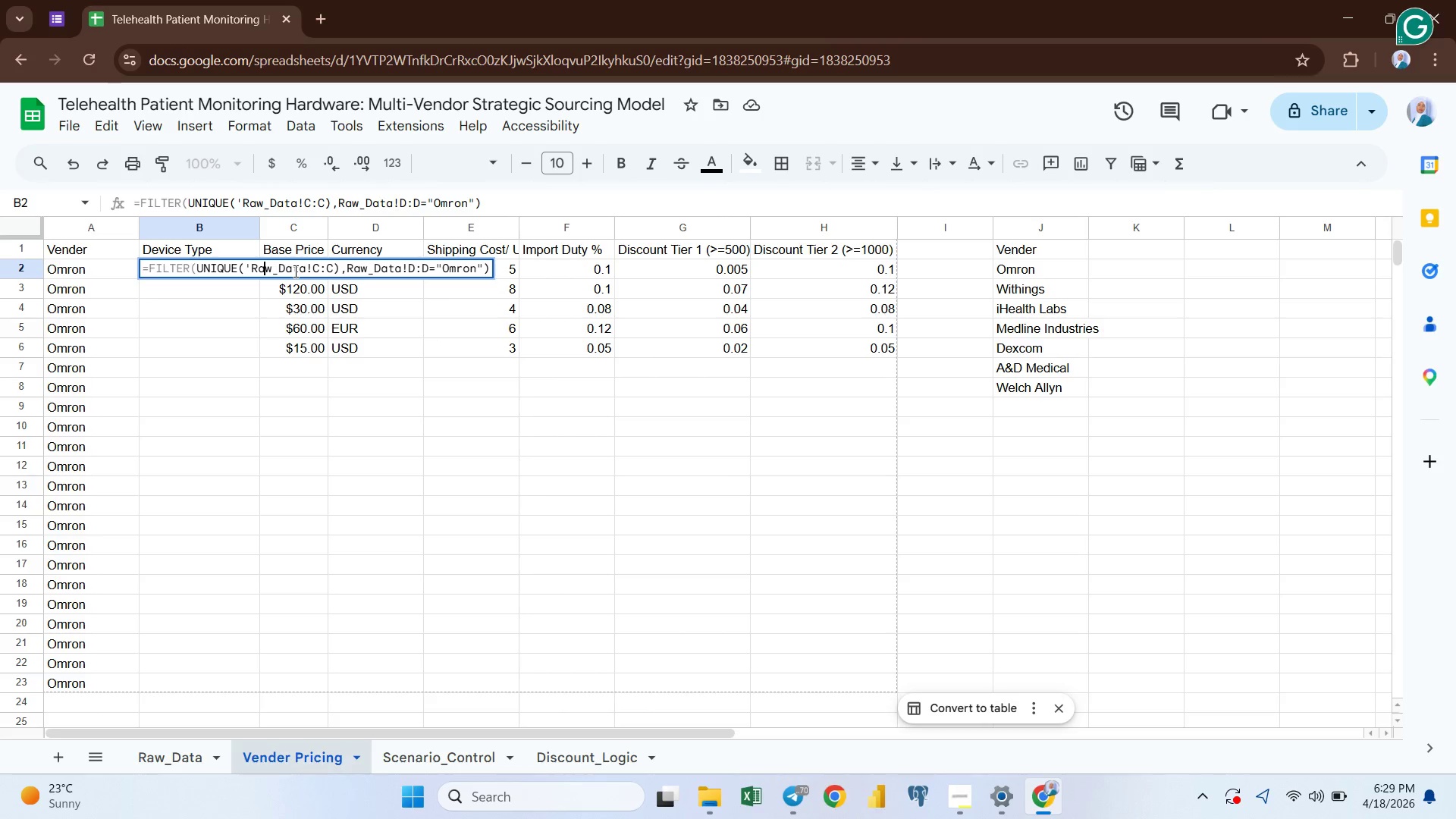 
key(ArrowRight)
 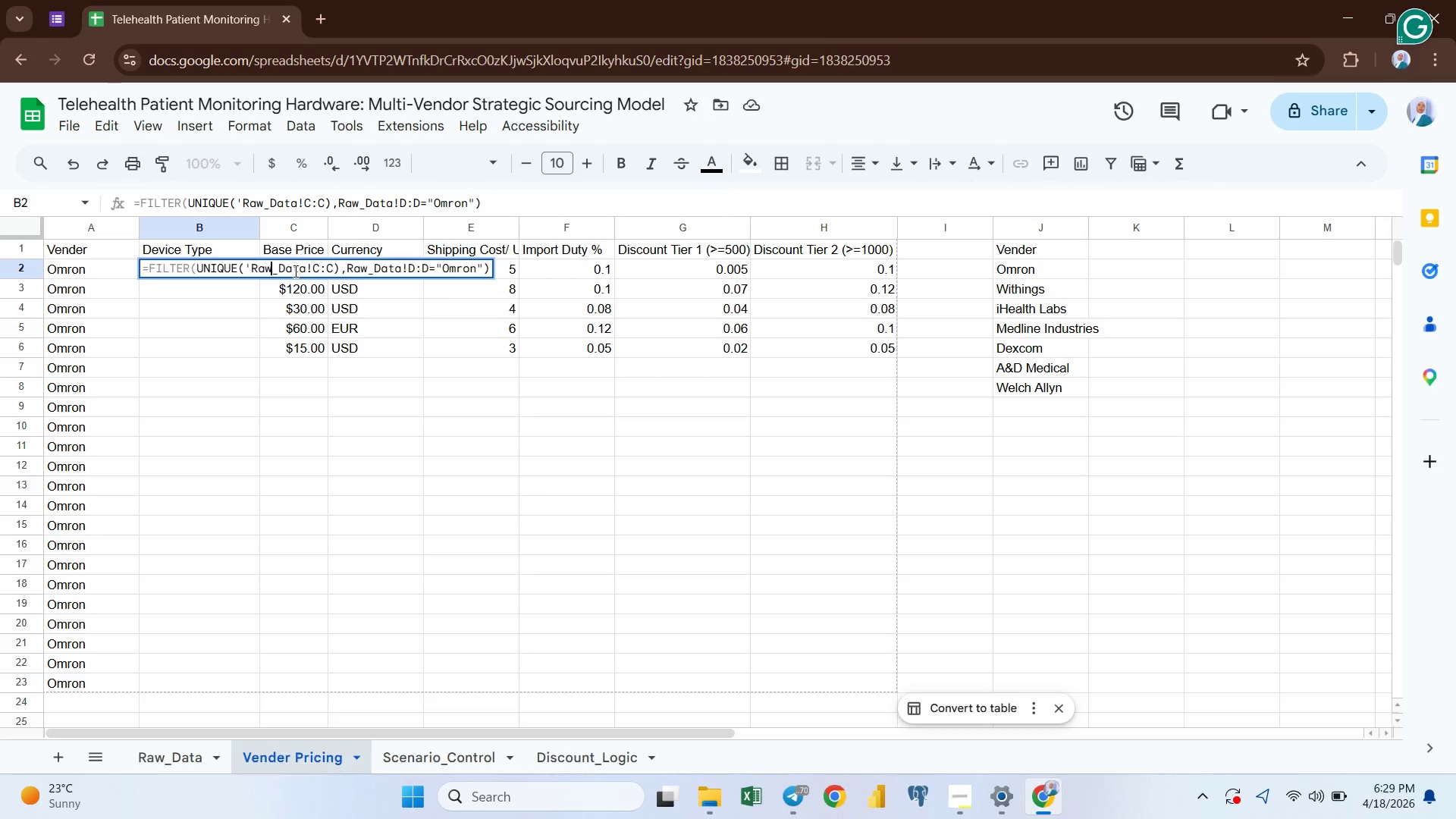 
key(ArrowRight)
 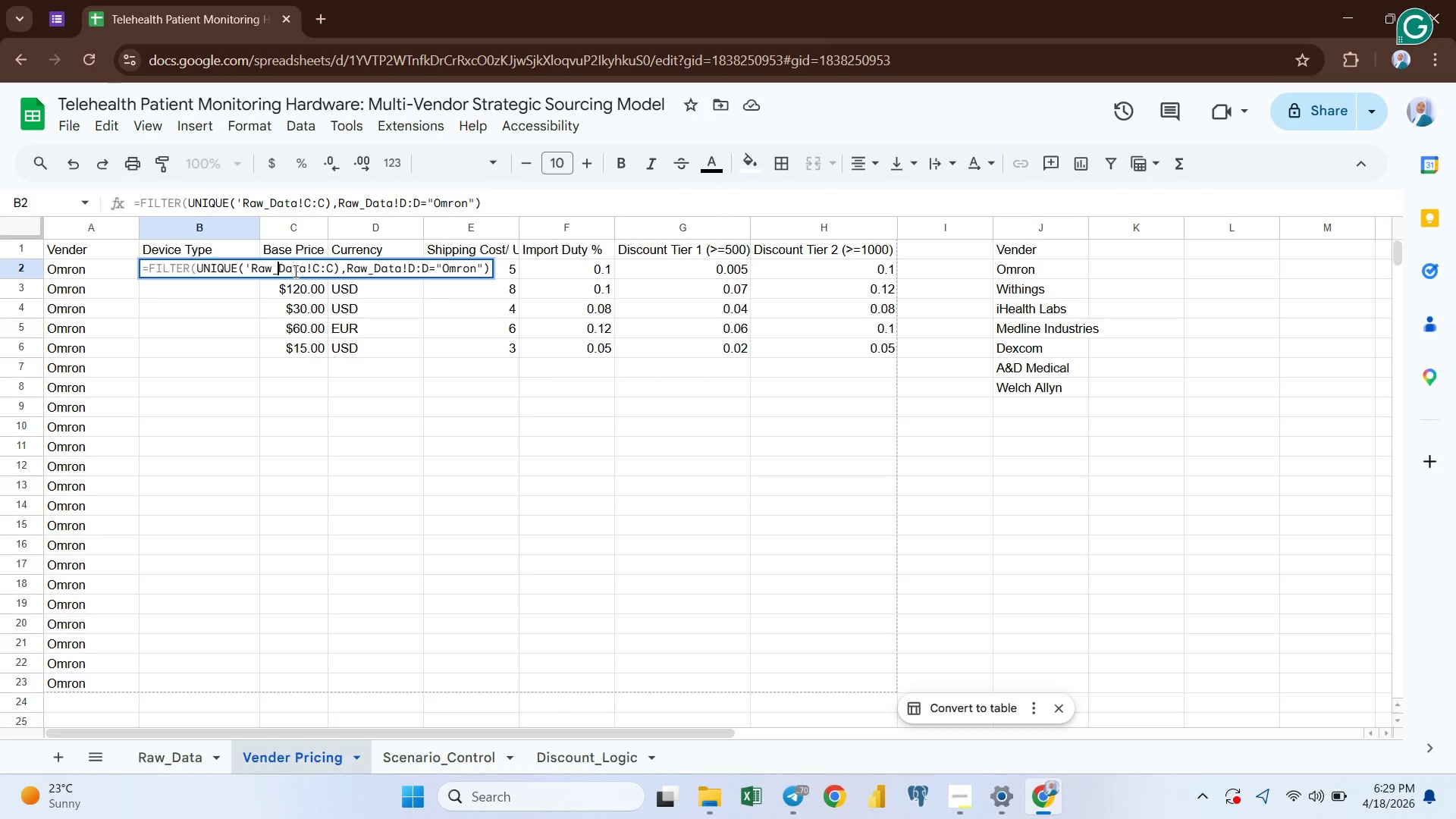 
key(ArrowRight)
 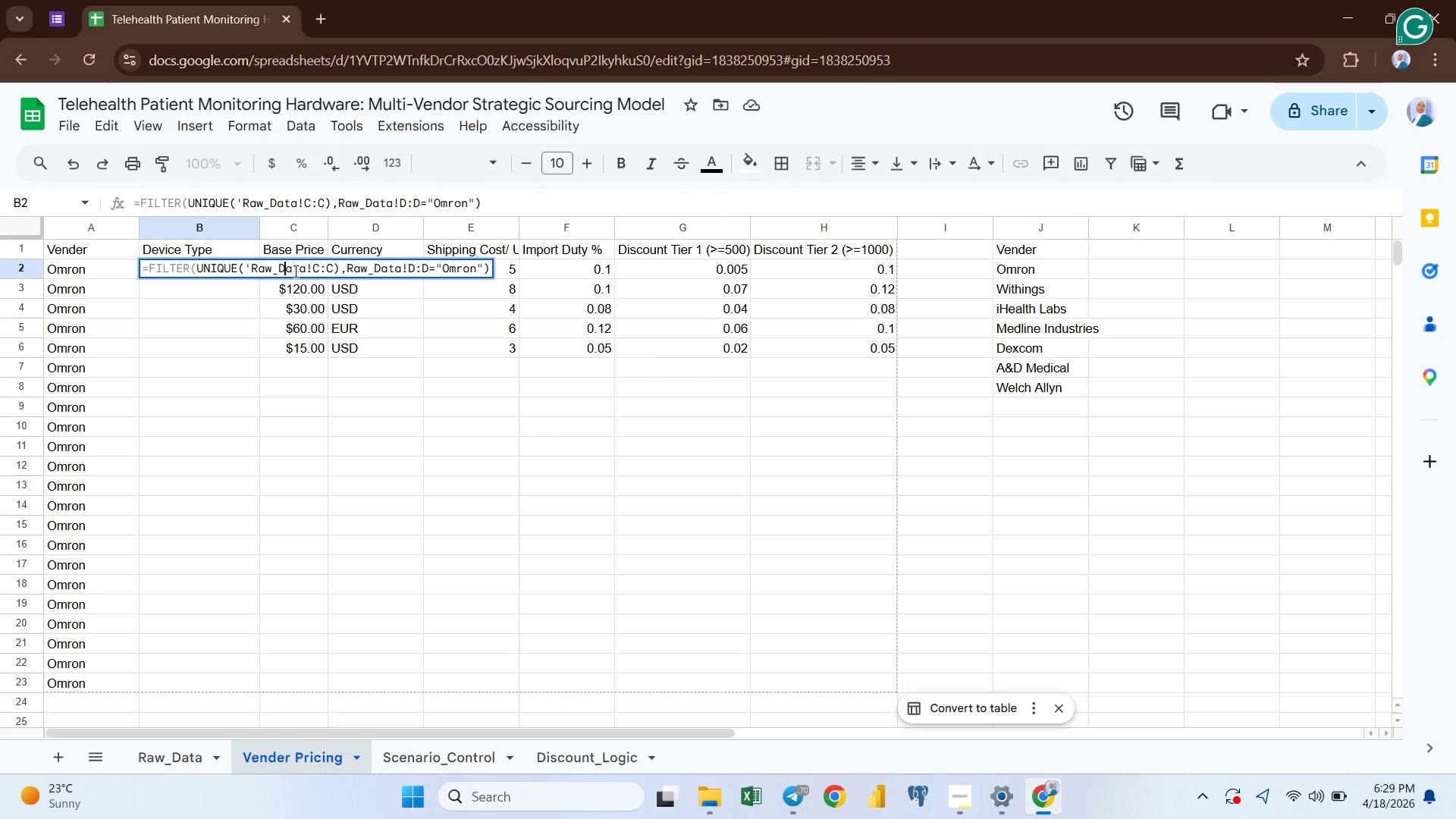 
key(ArrowRight)
 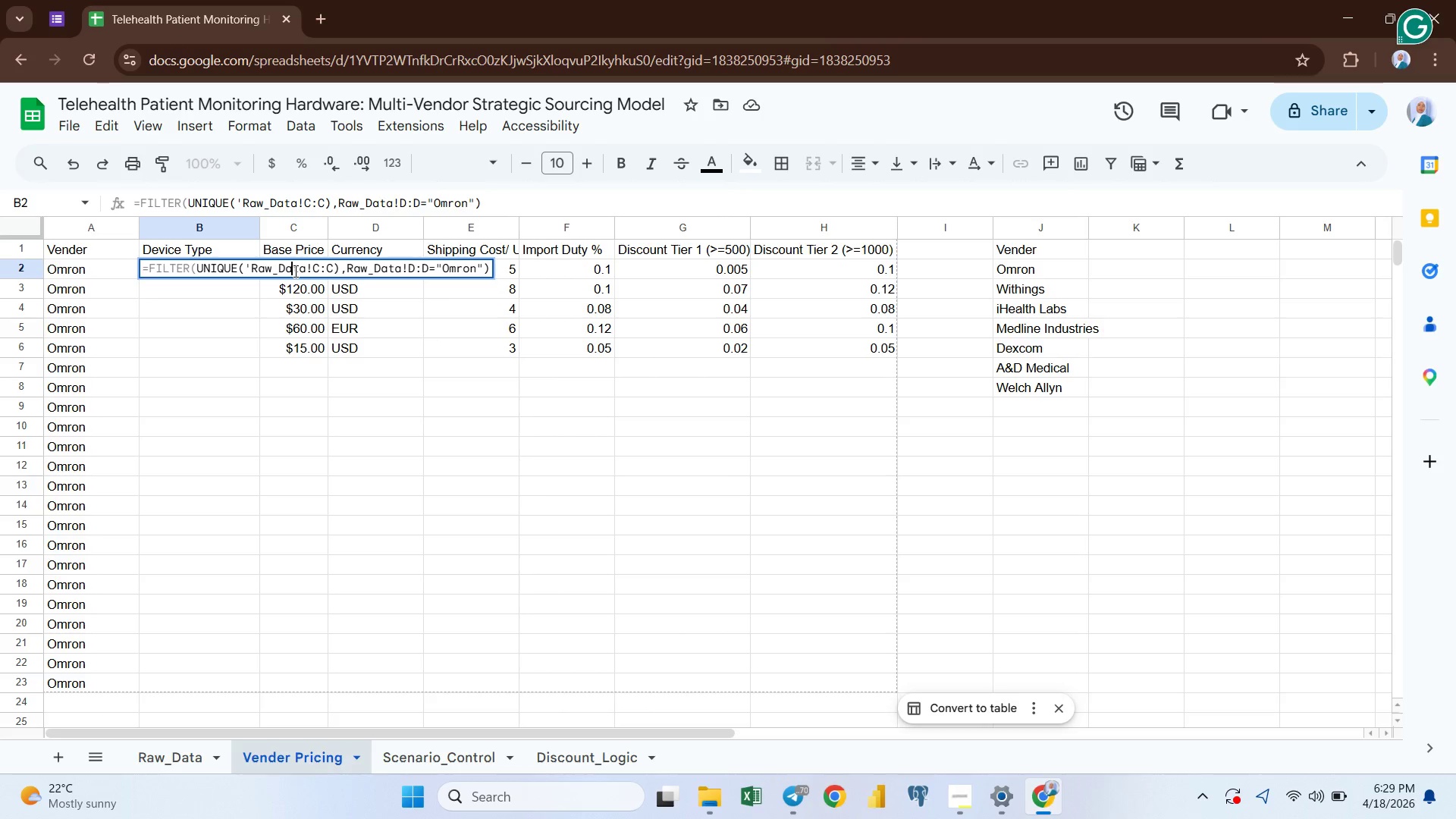 
key(ArrowRight)
 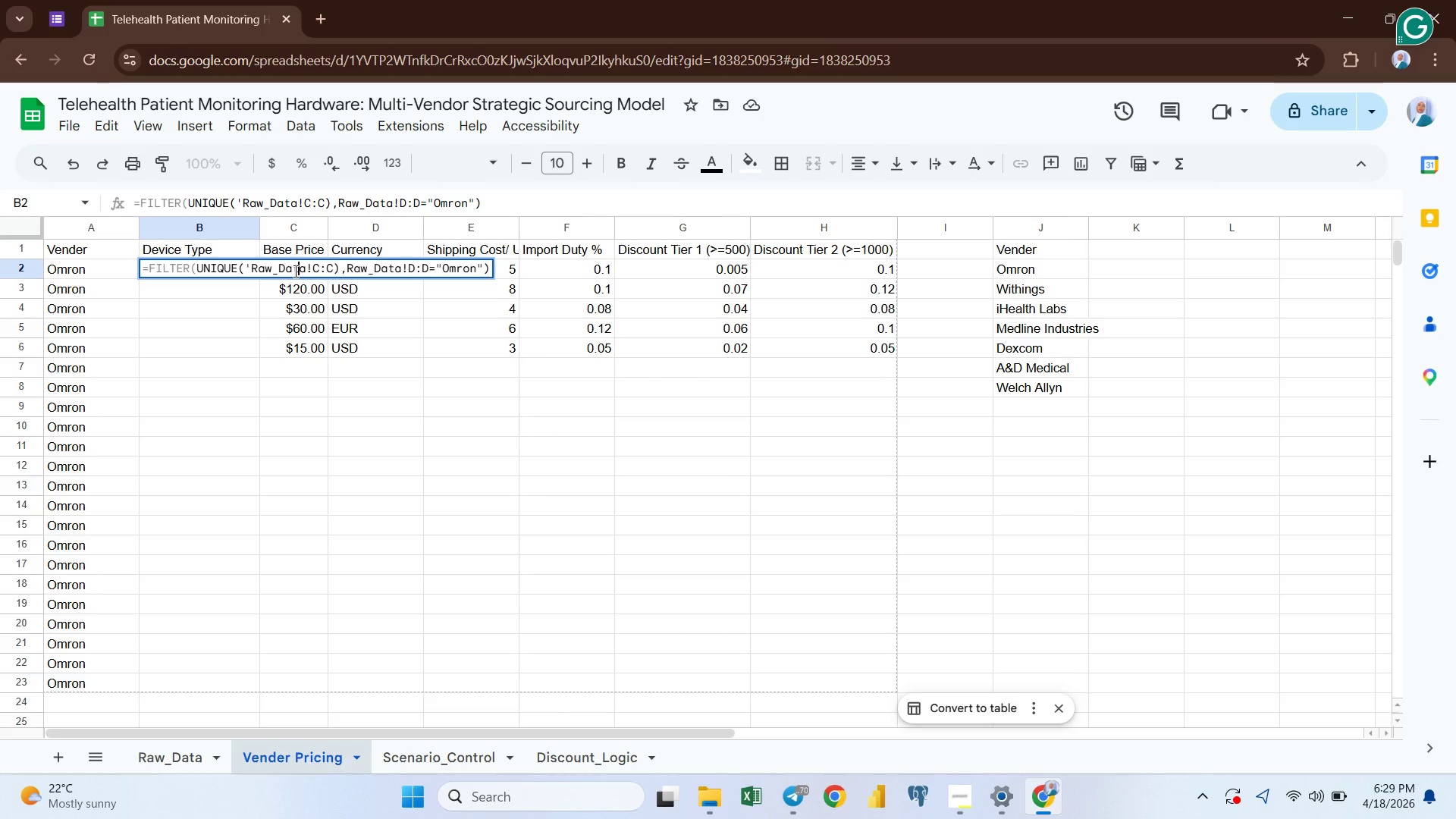 
key(ArrowRight)
 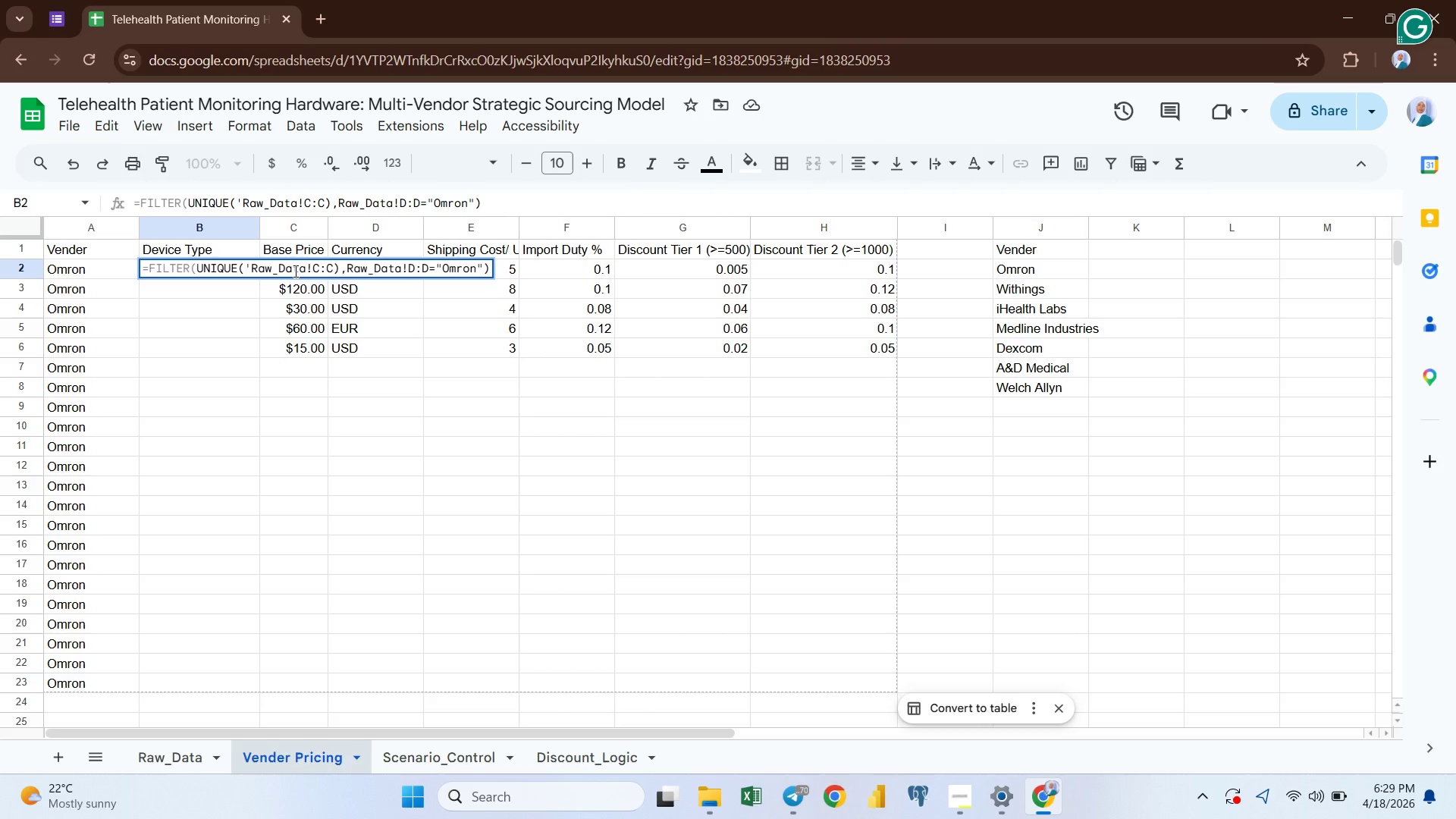 
key(Quote)
 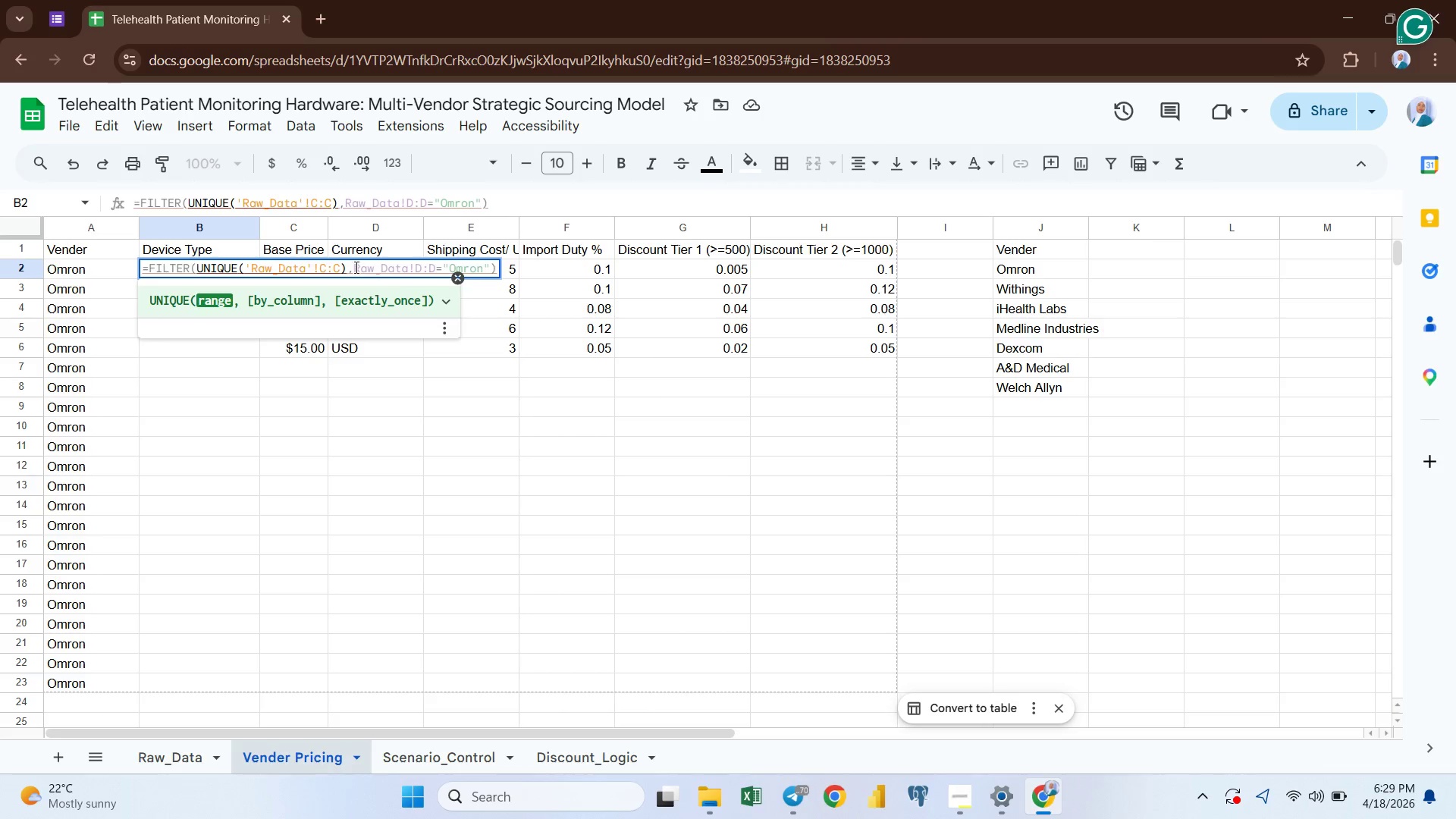 
left_click([354, 266])
 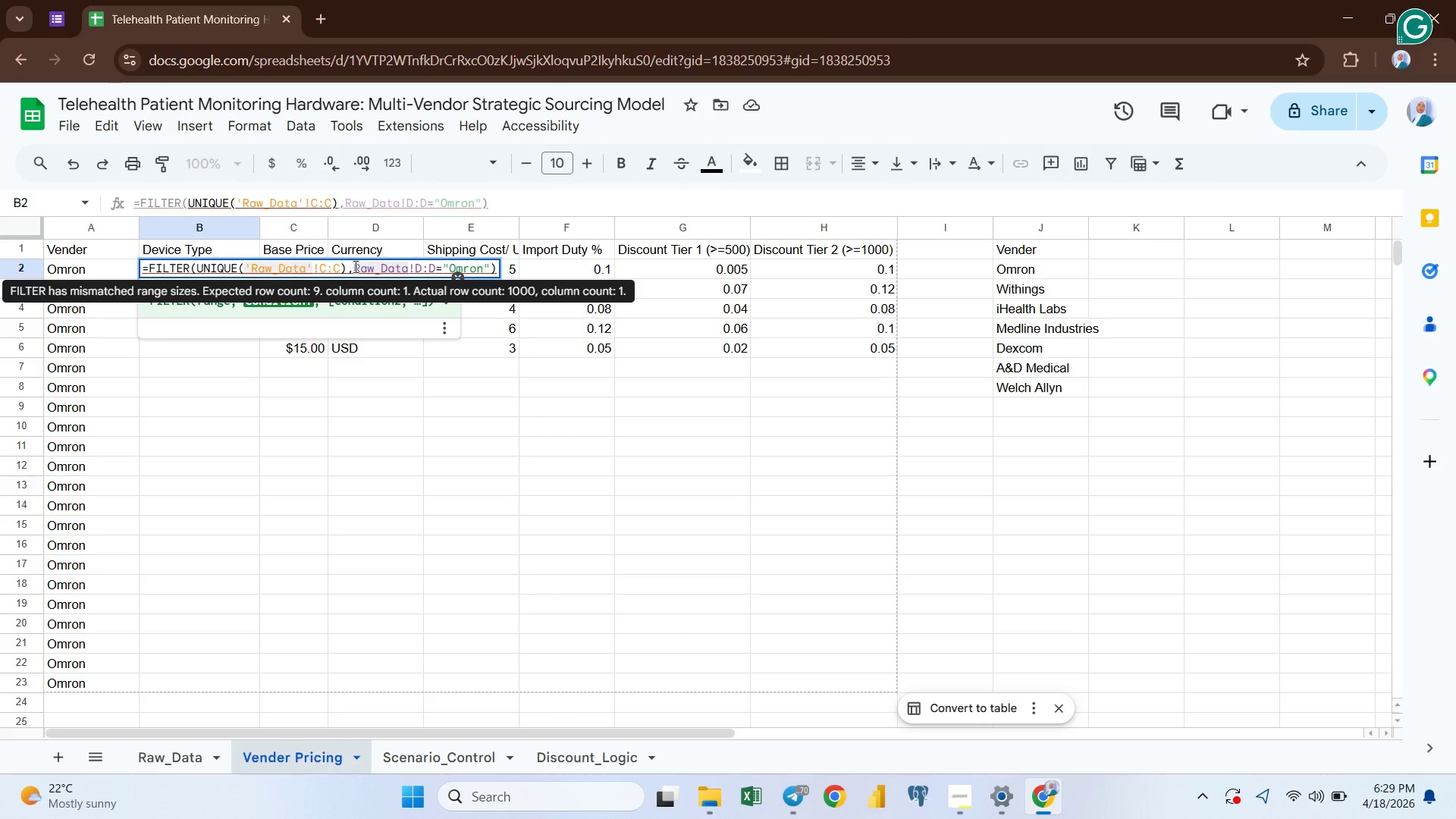 
key(Quote)
 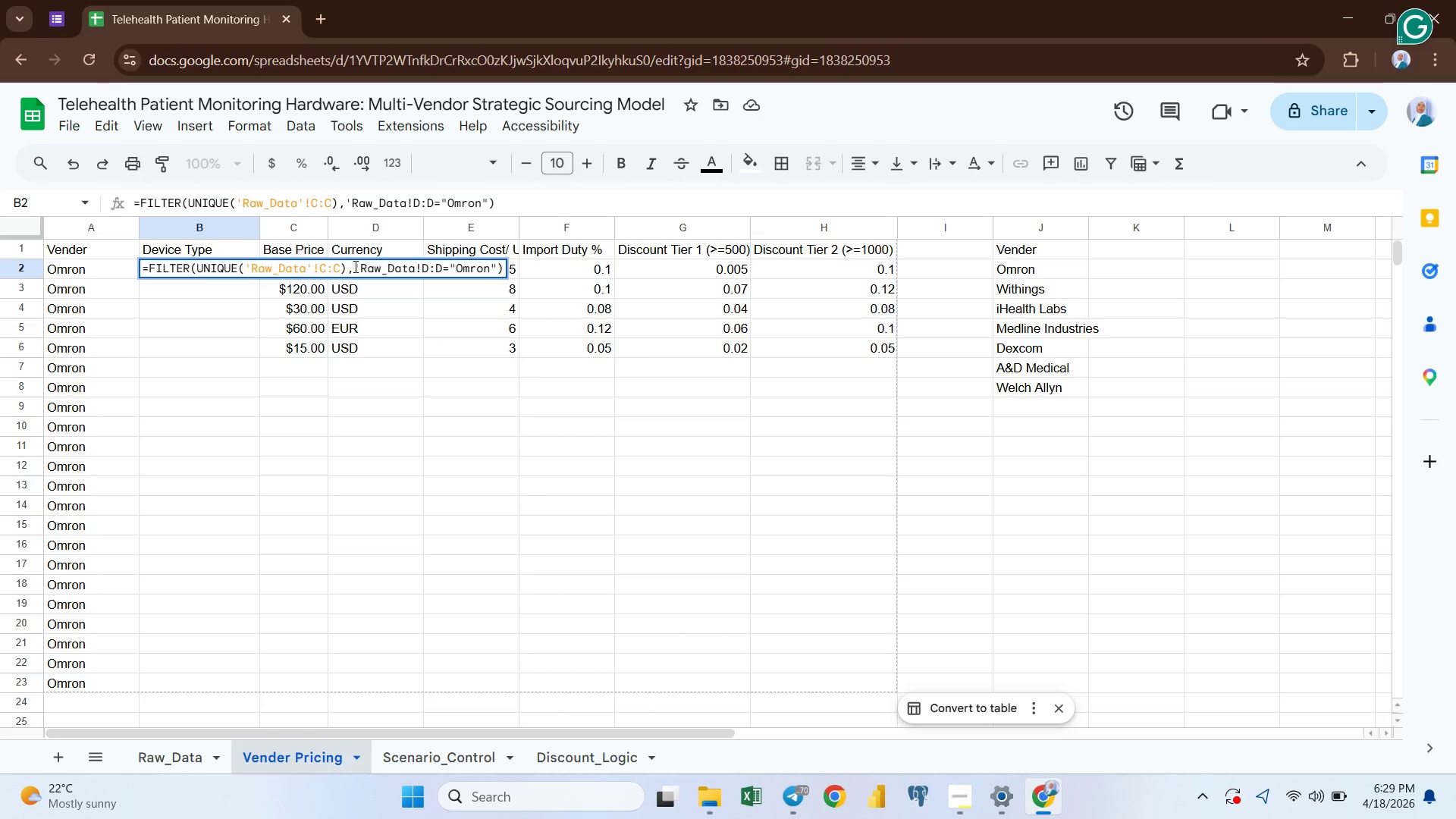 
hold_key(key=ArrowRight, duration=0.67)
 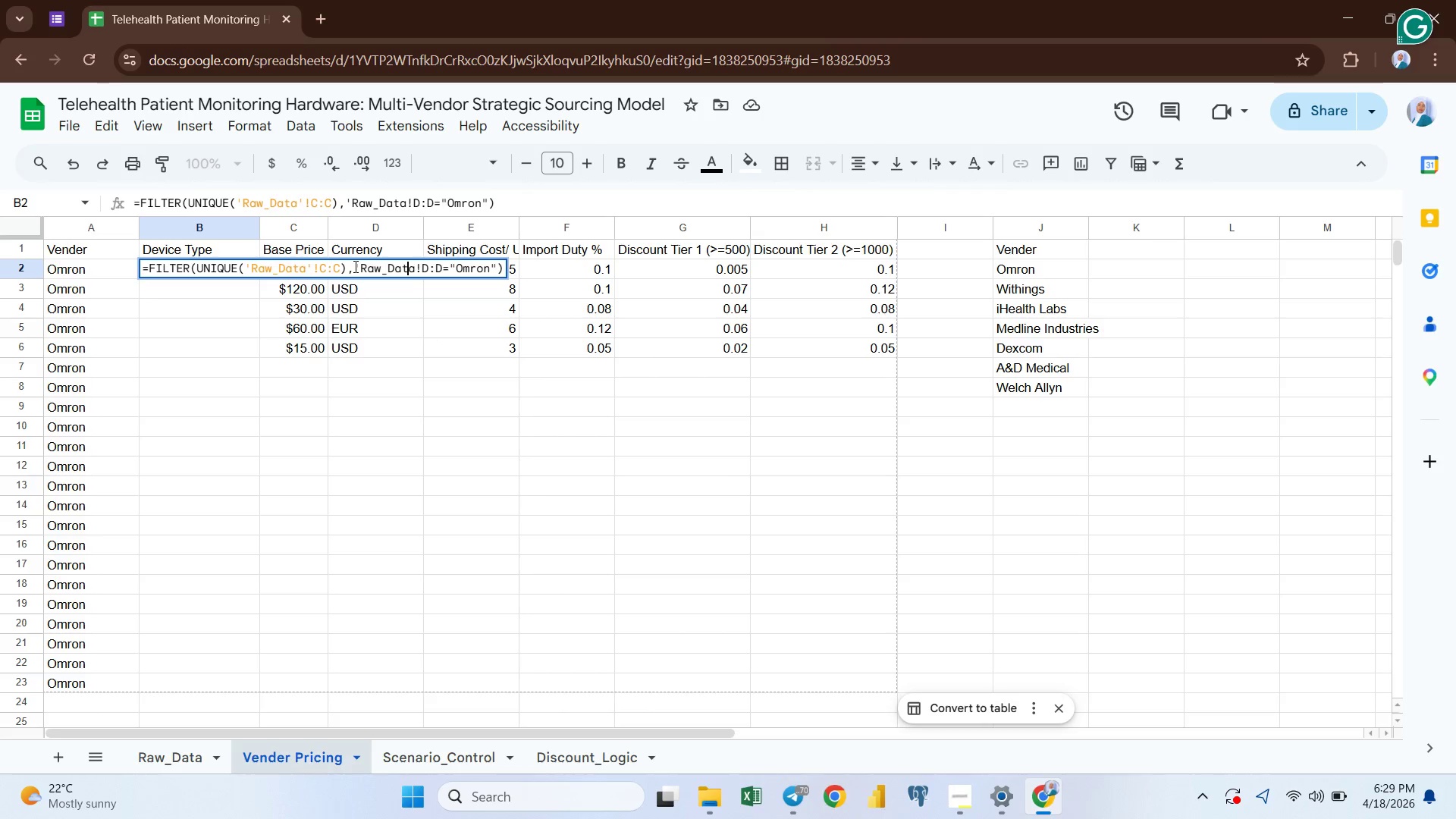 
key(ArrowRight)
 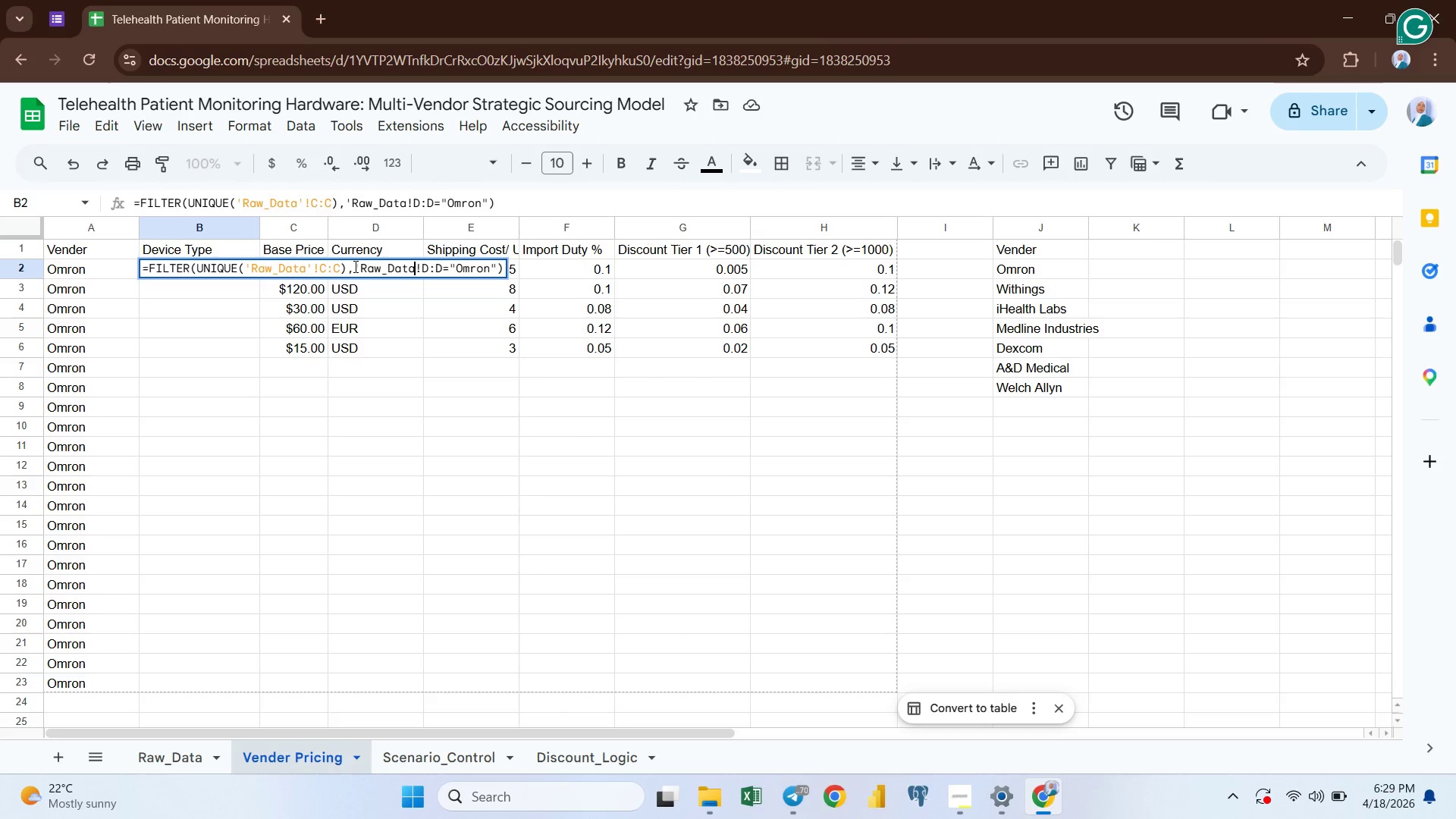 
key(ArrowRight)
 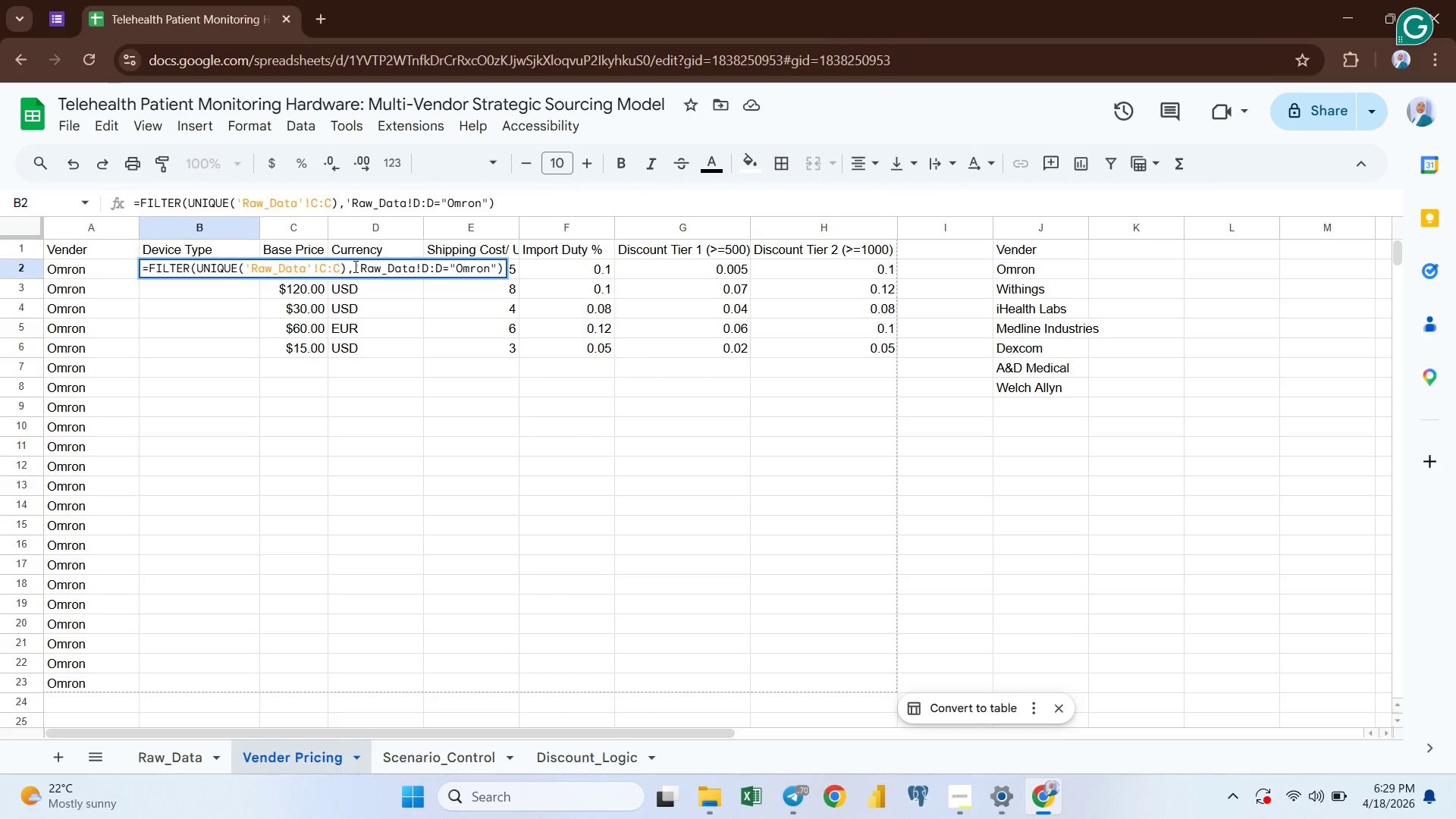 
key(ArrowLeft)
 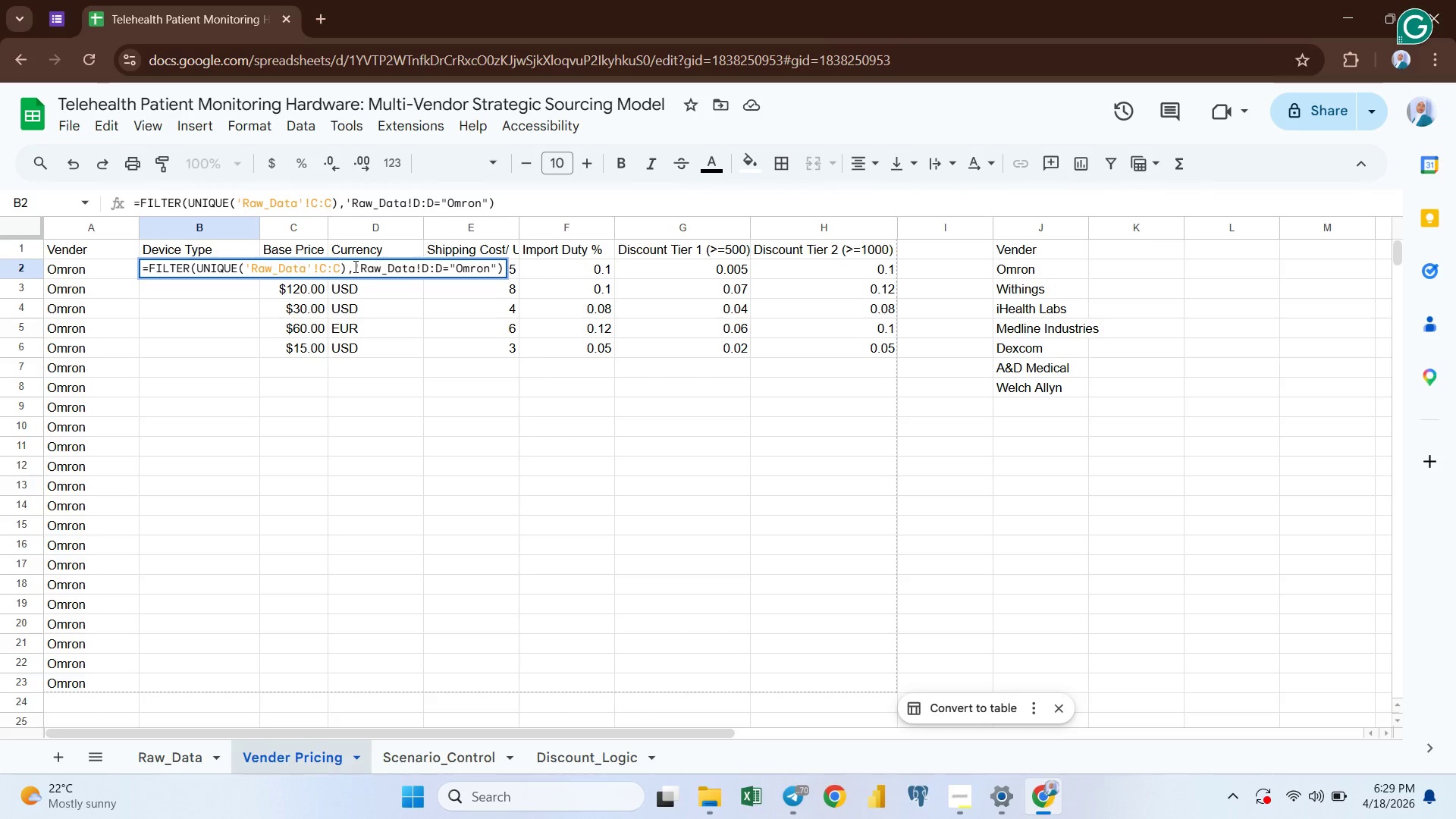 
key(Quote)
 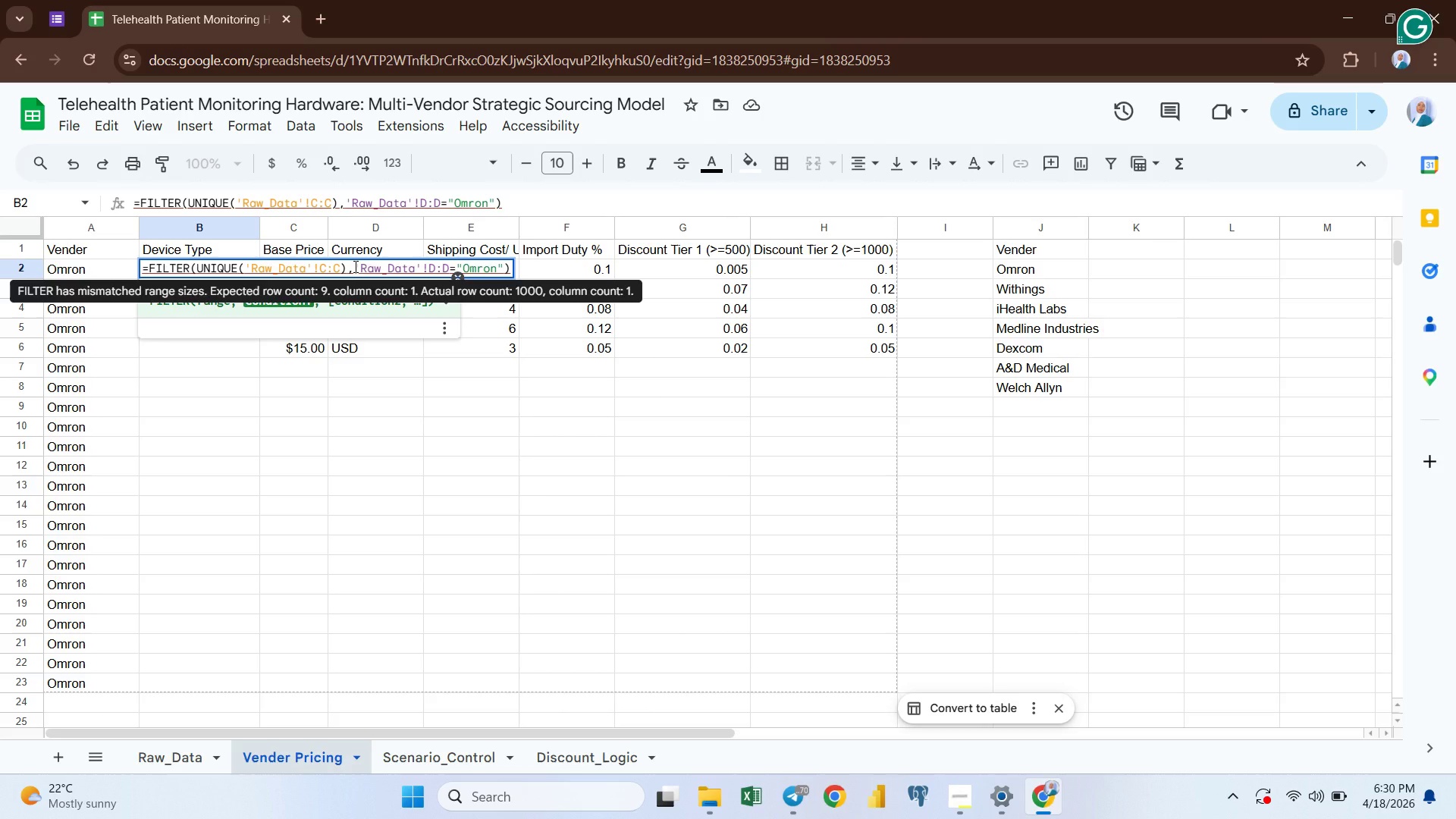 
wait(12.22)
 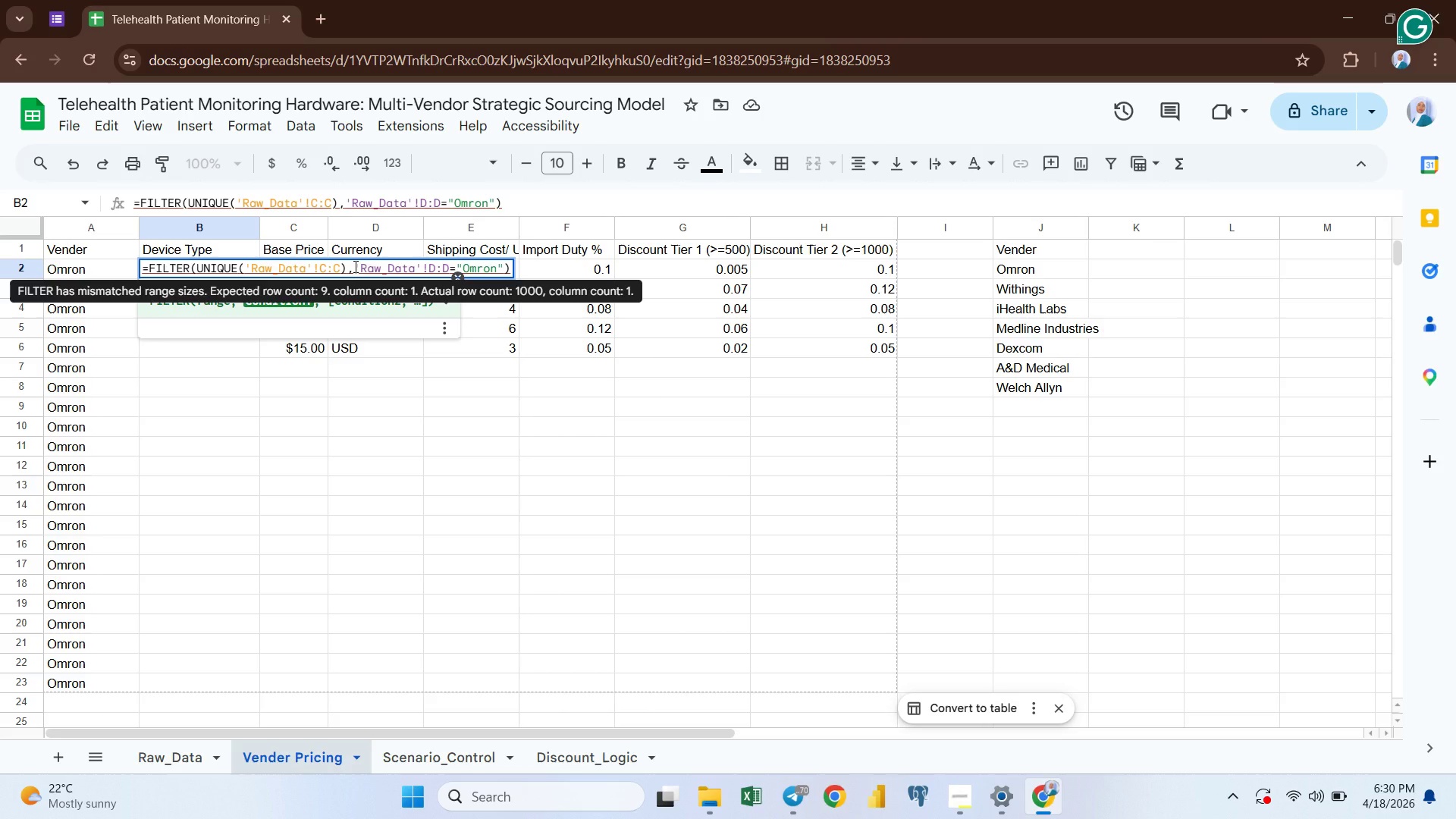 
double_click([262, 268])
 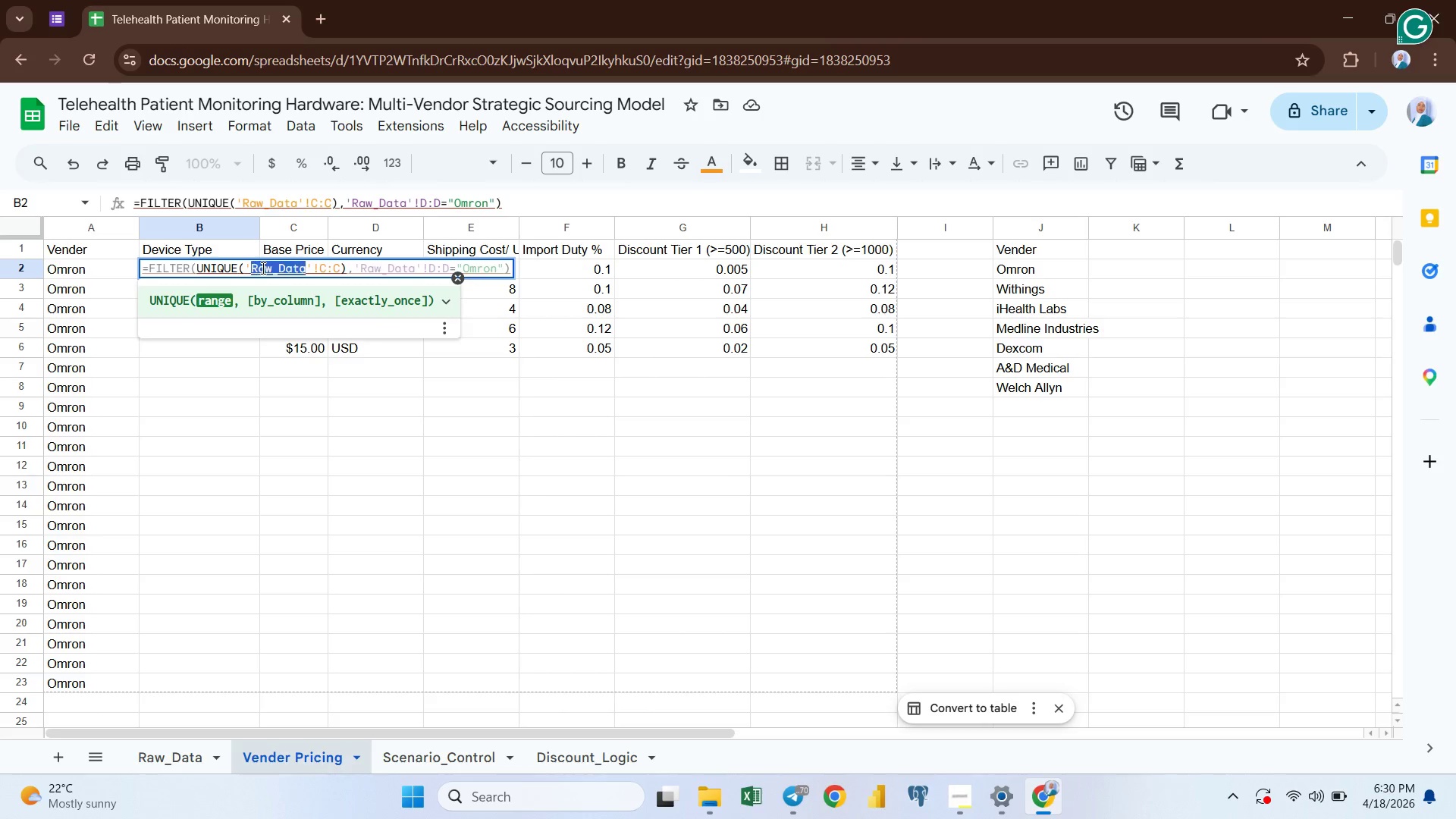 
triple_click([262, 268])
 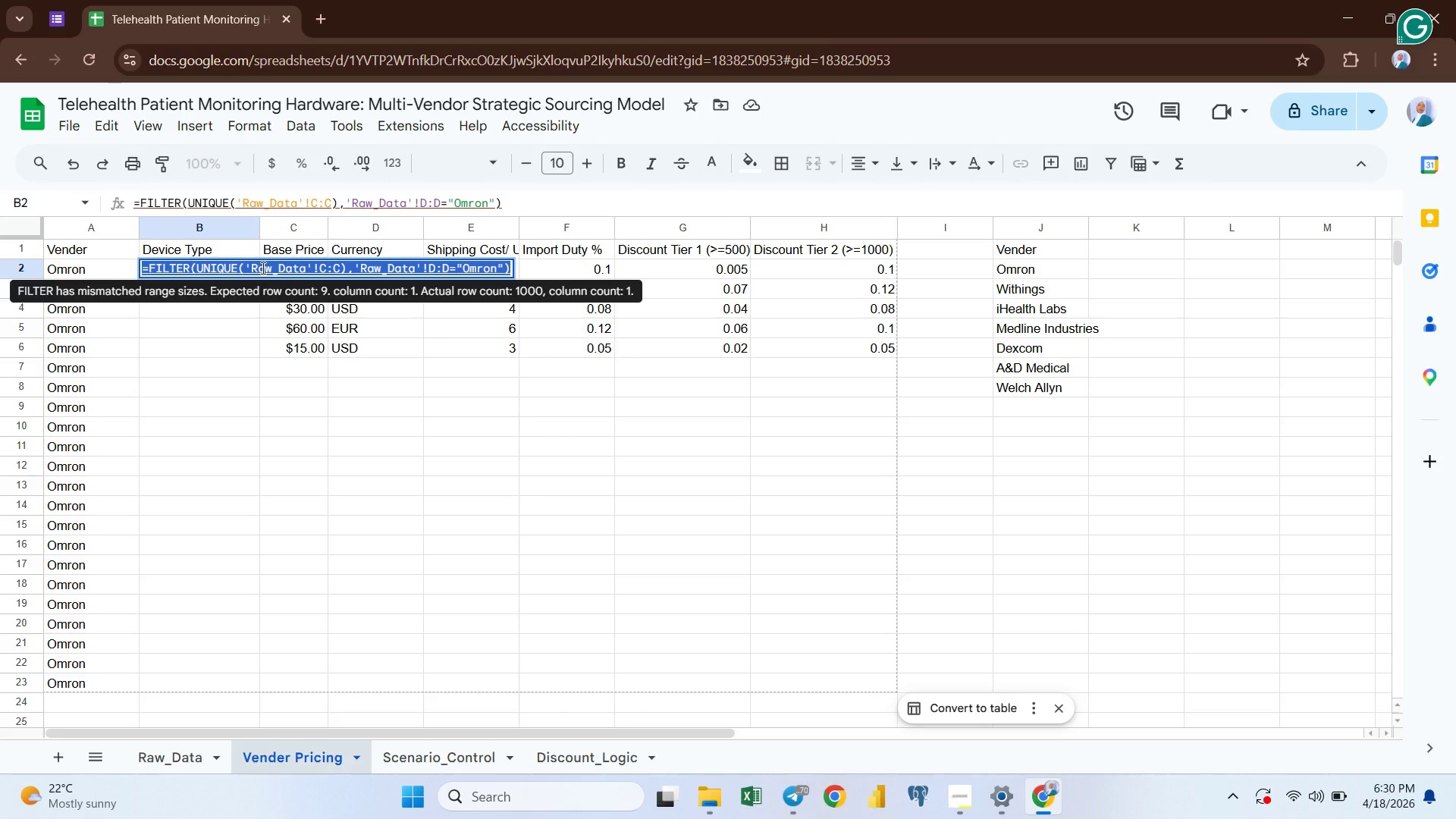 
wait(7.11)
 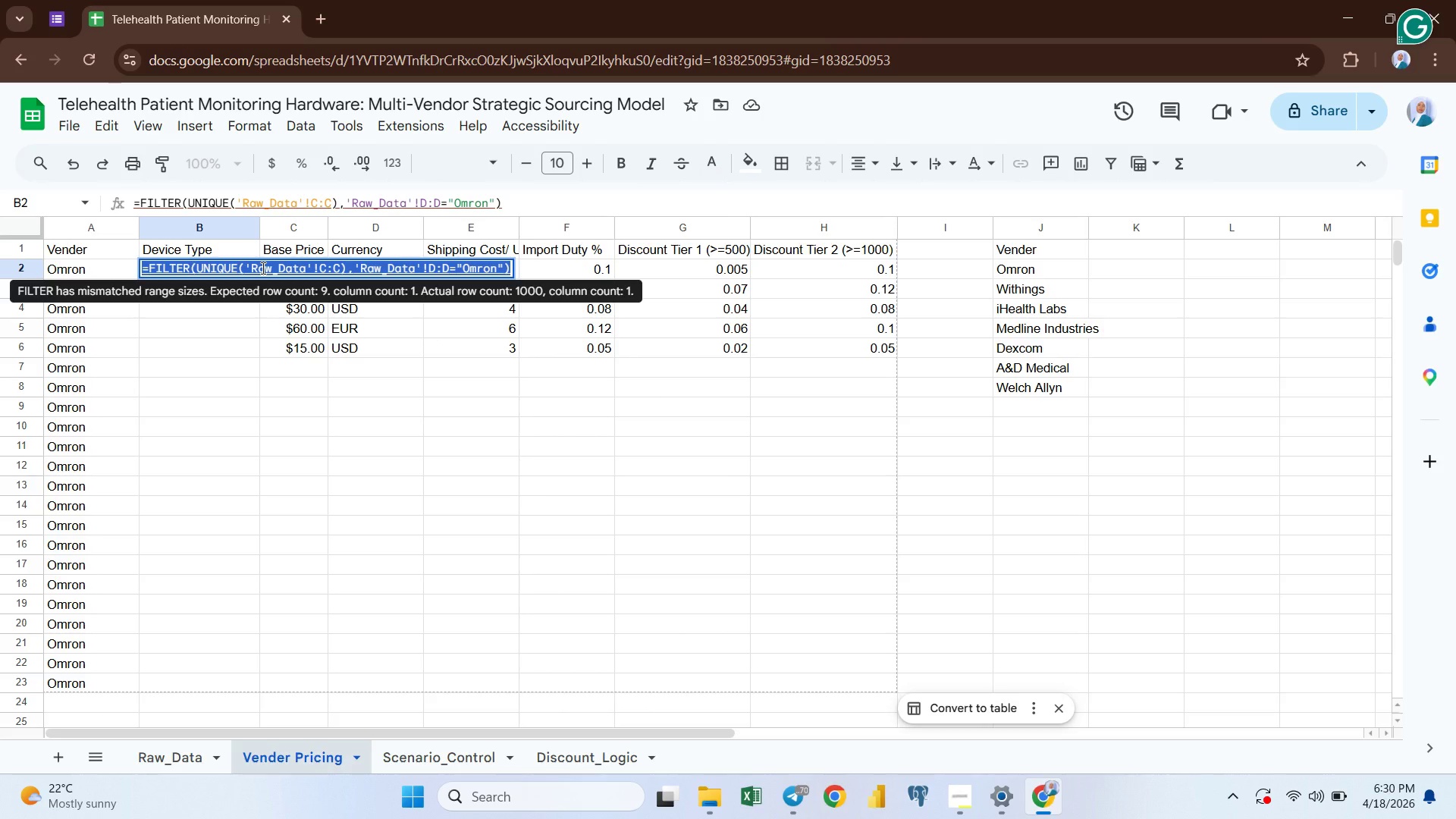 
type(=ui)
 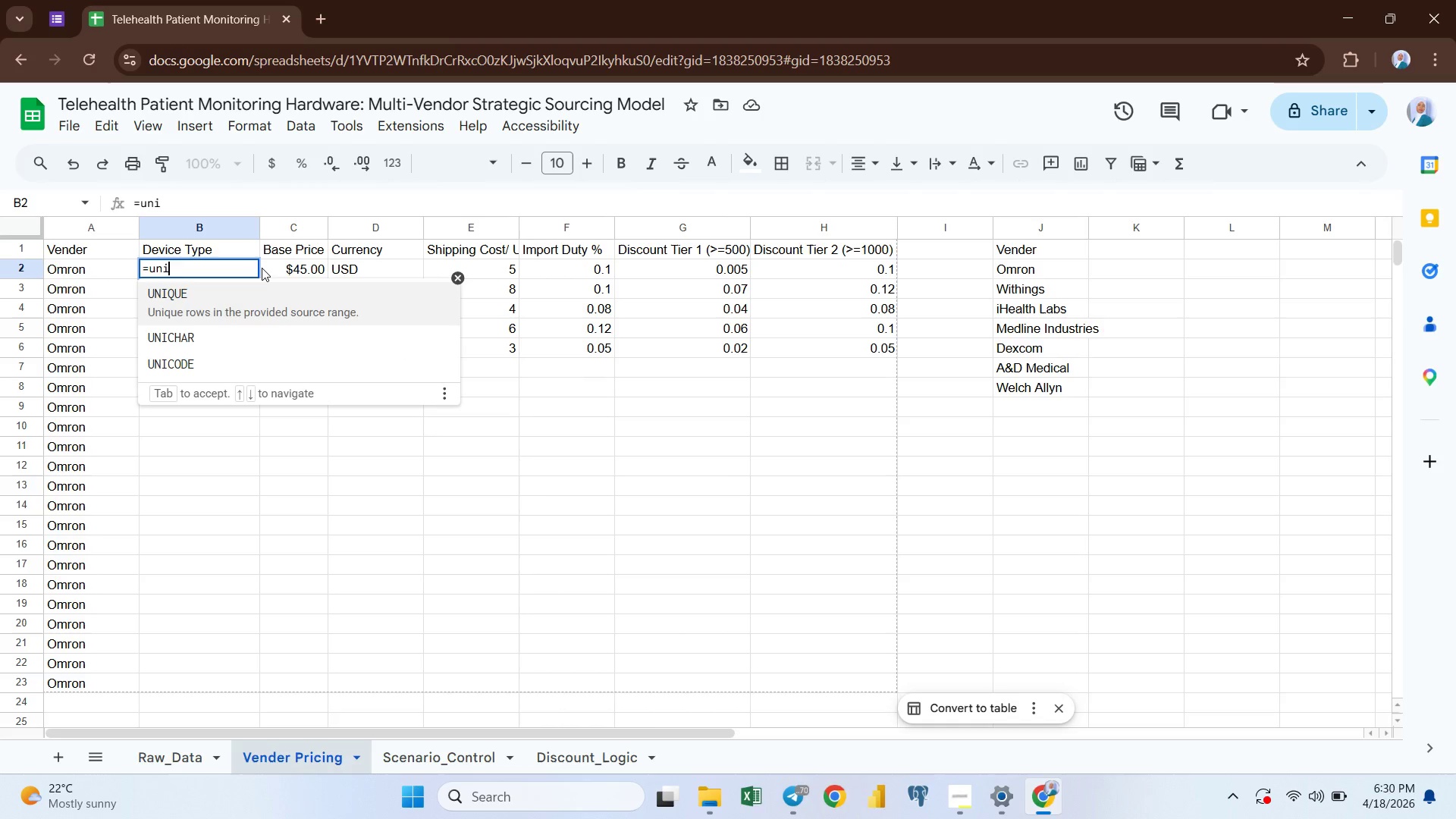 
hold_key(key=N, duration=0.33)
 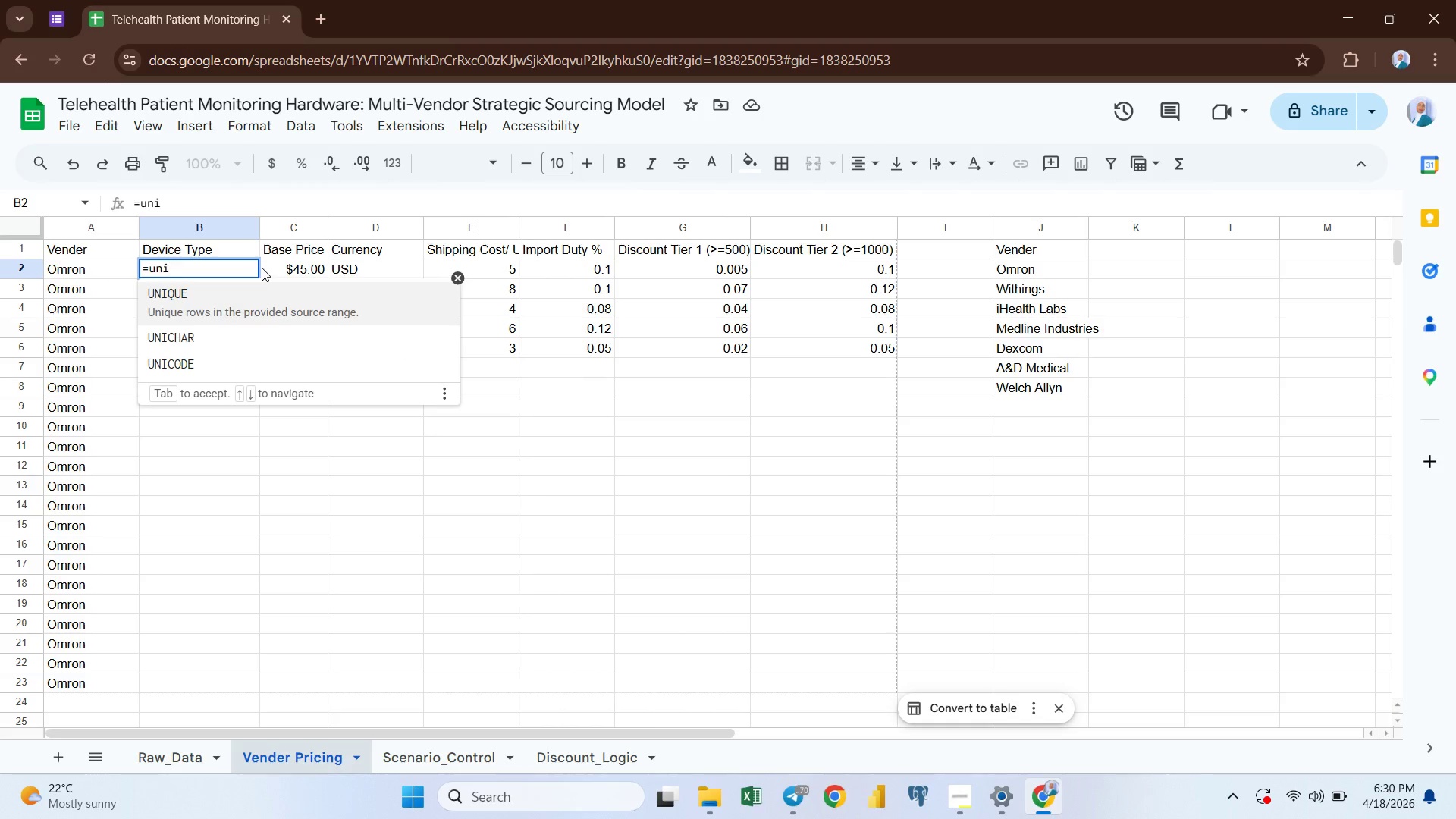 
key(Enter)
 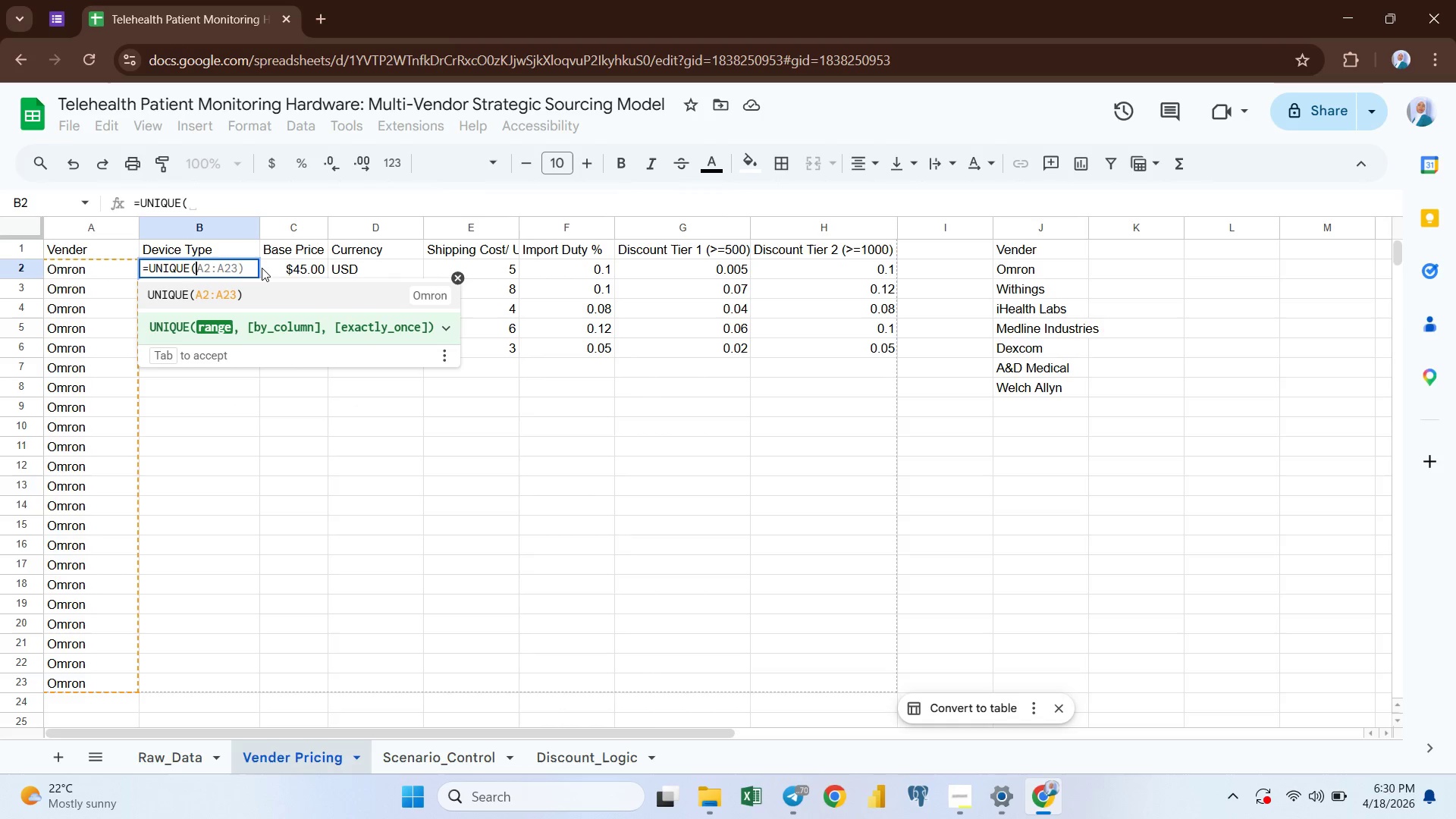 
wait(5.11)
 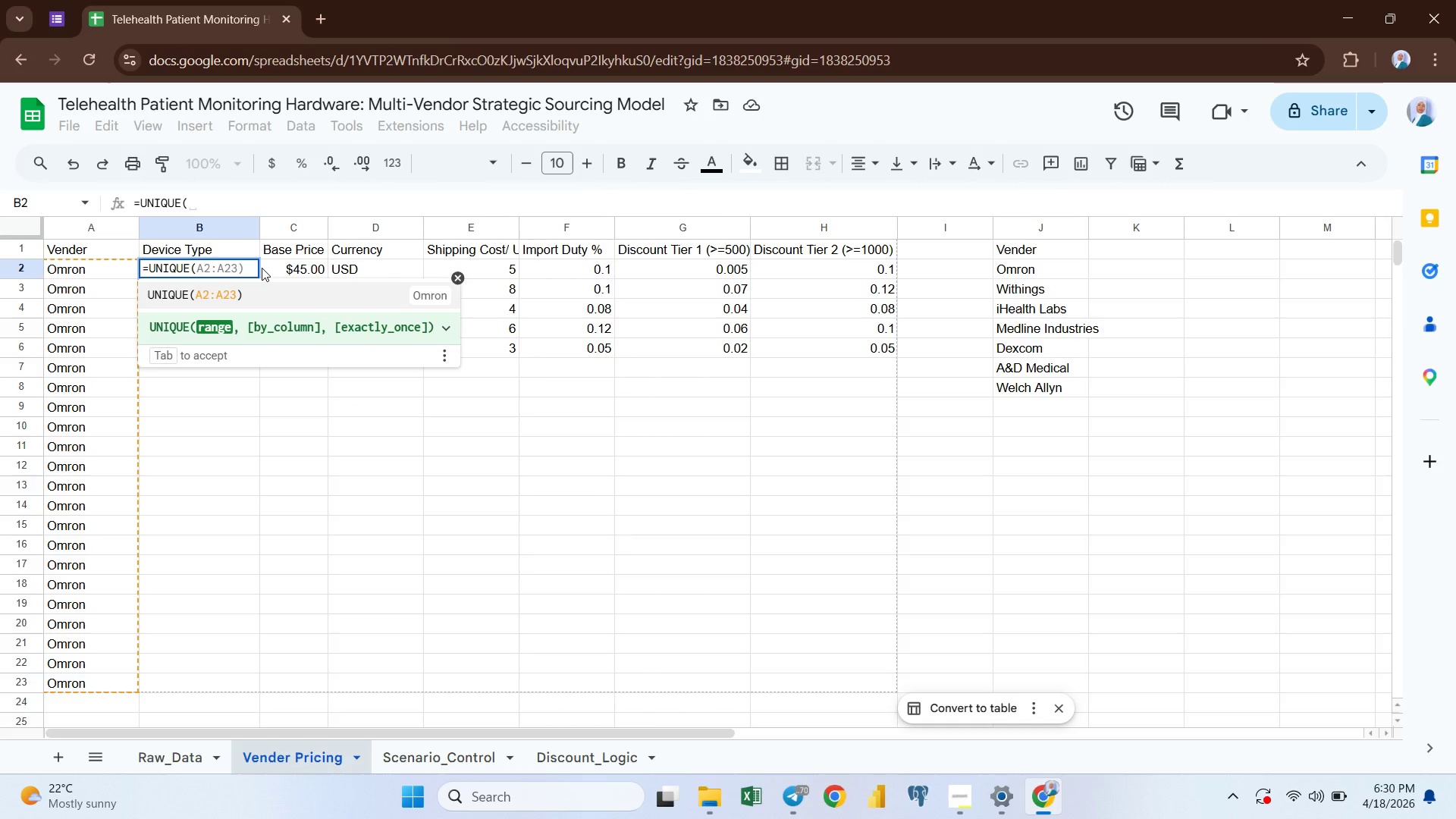 
type(filt)
 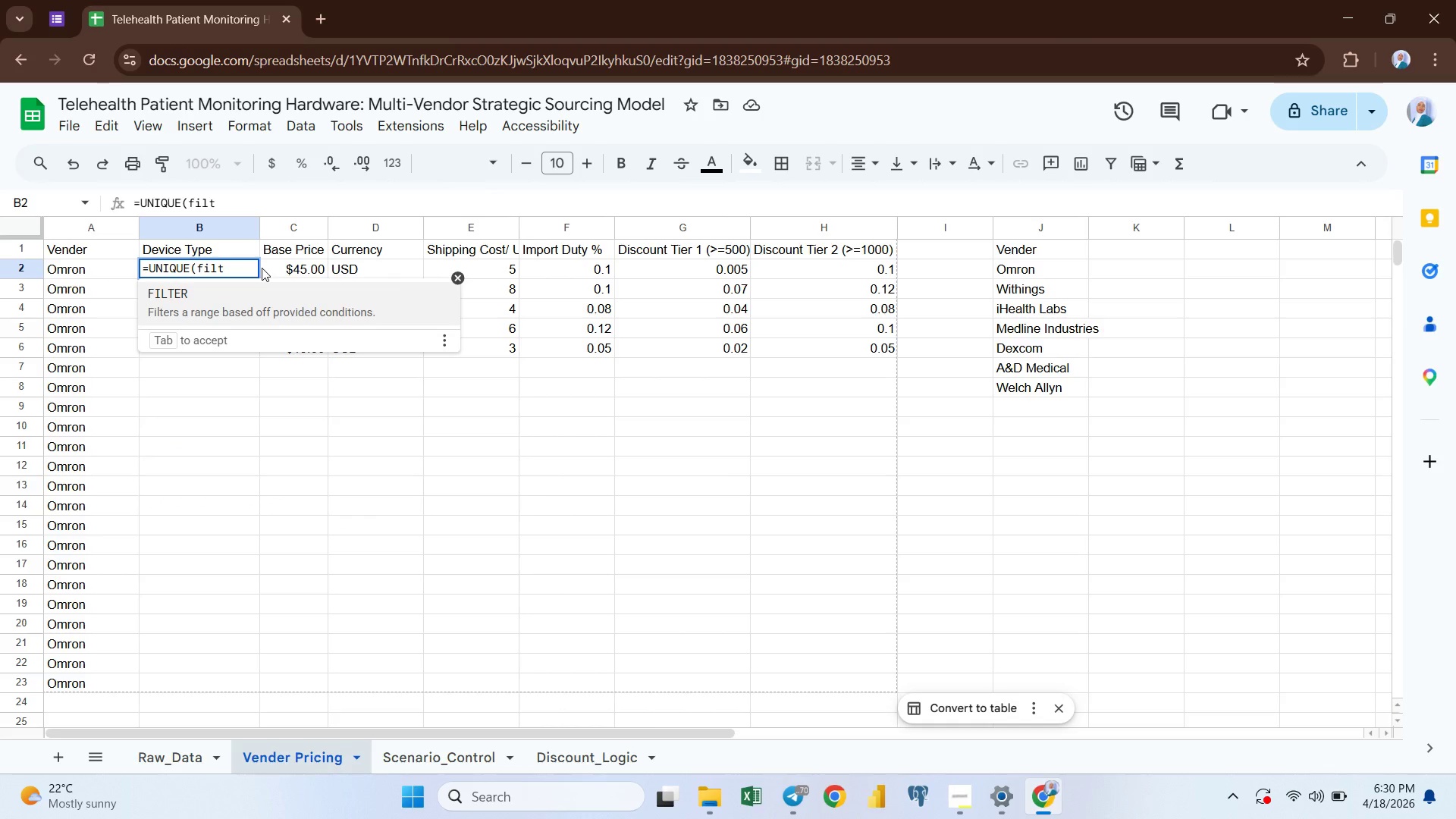 
key(Enter)
 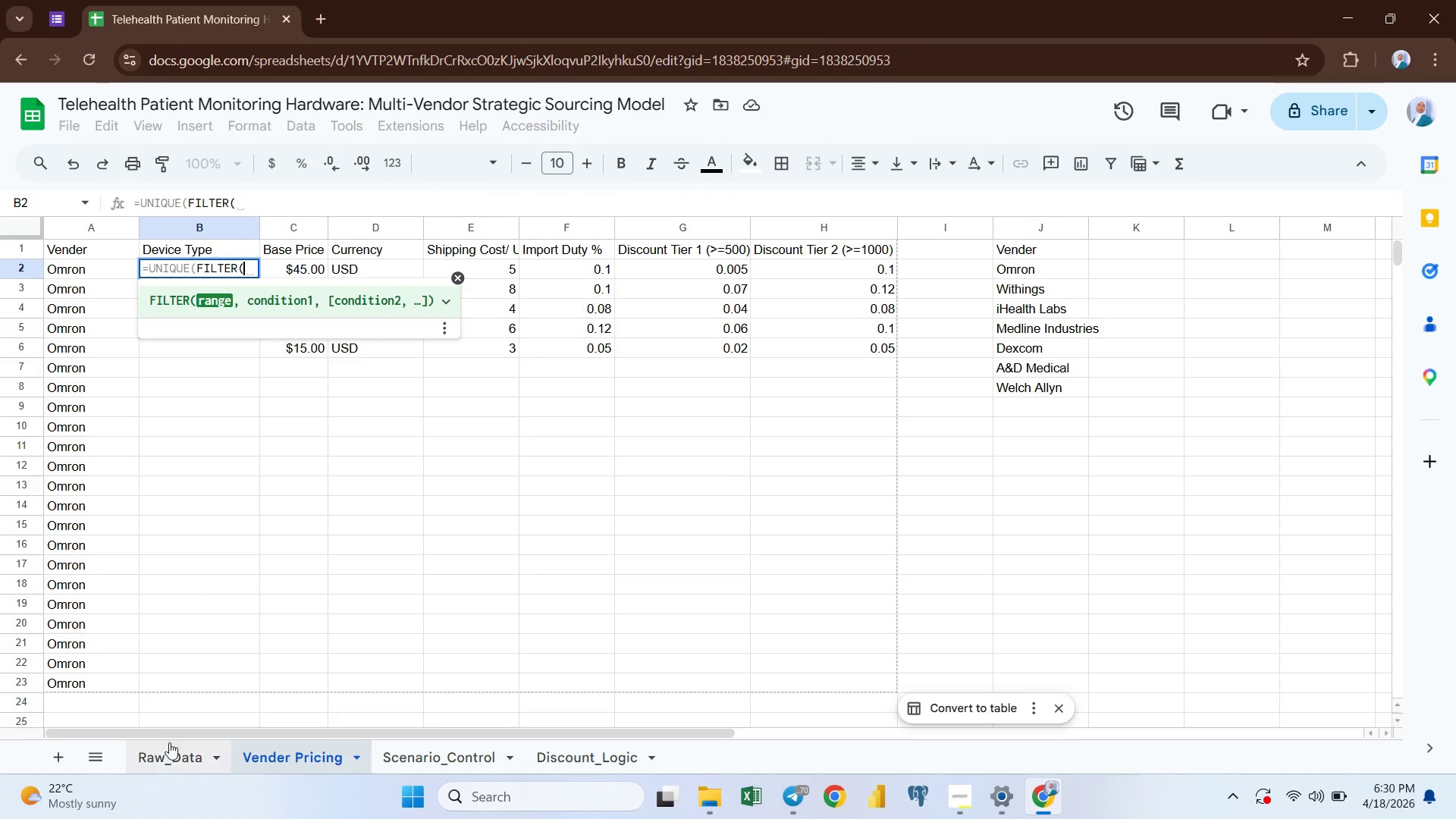 
left_click([163, 753])
 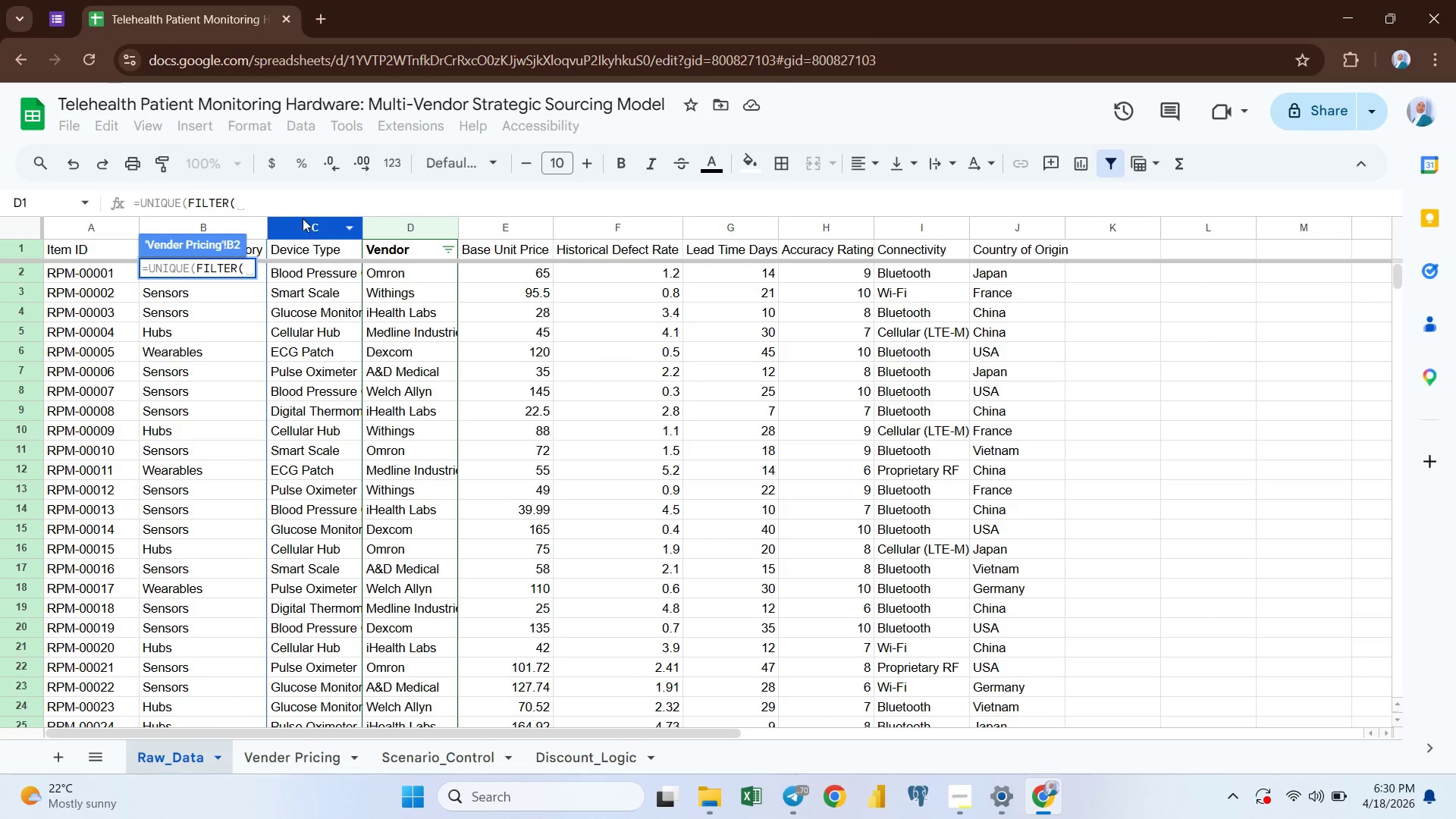 
left_click([303, 218])
 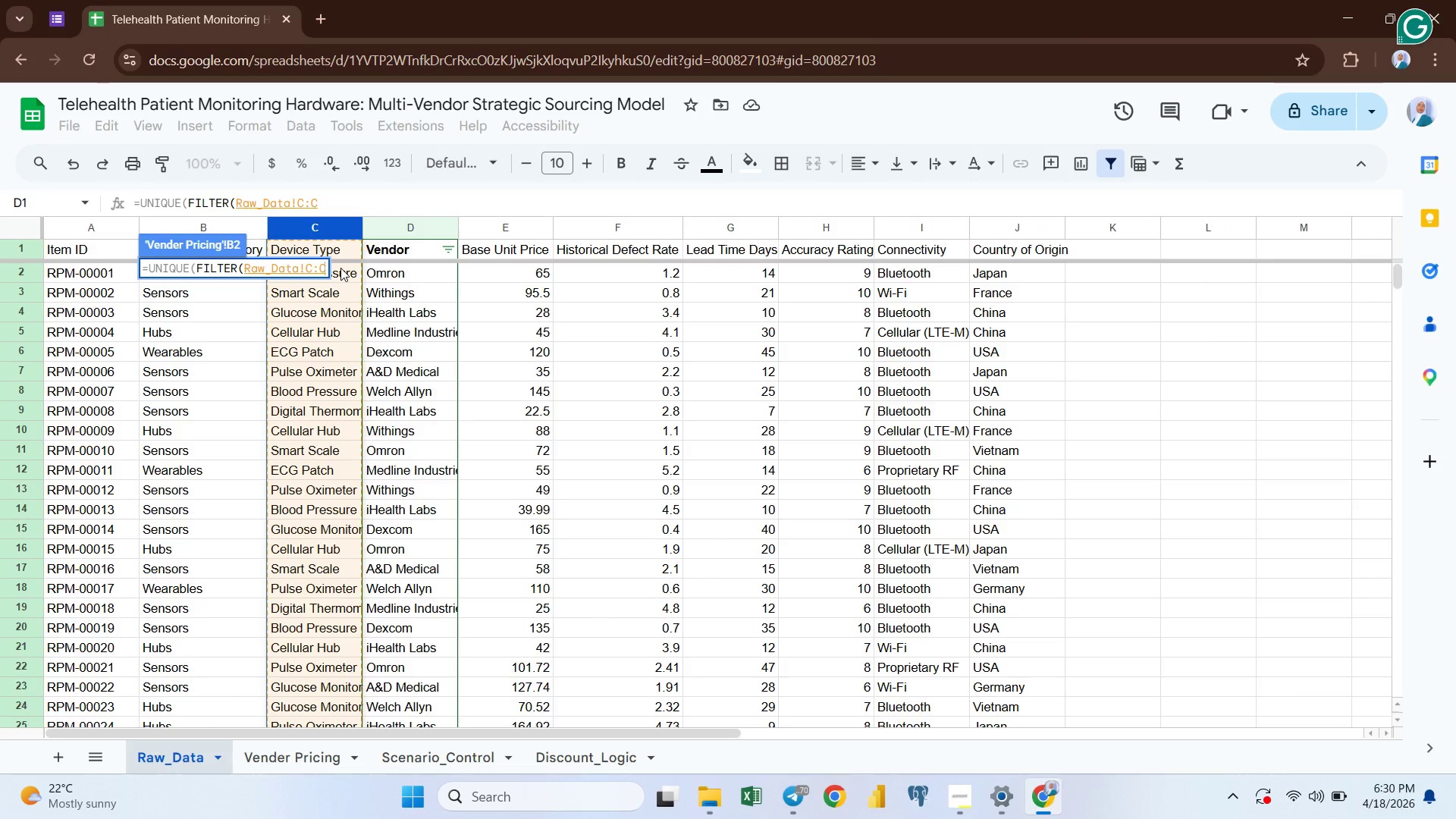 
key(Comma)
 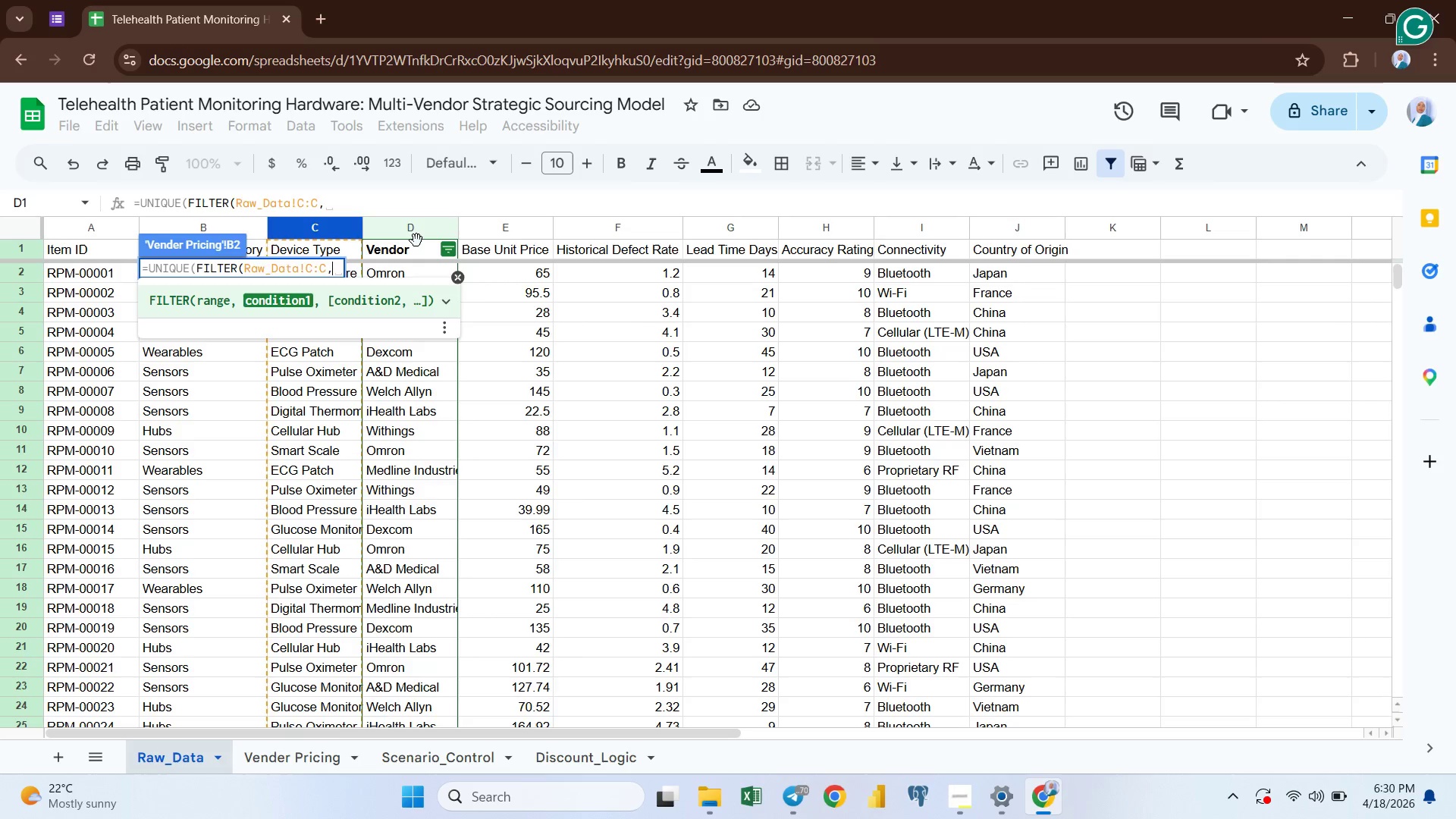 
left_click([410, 225])
 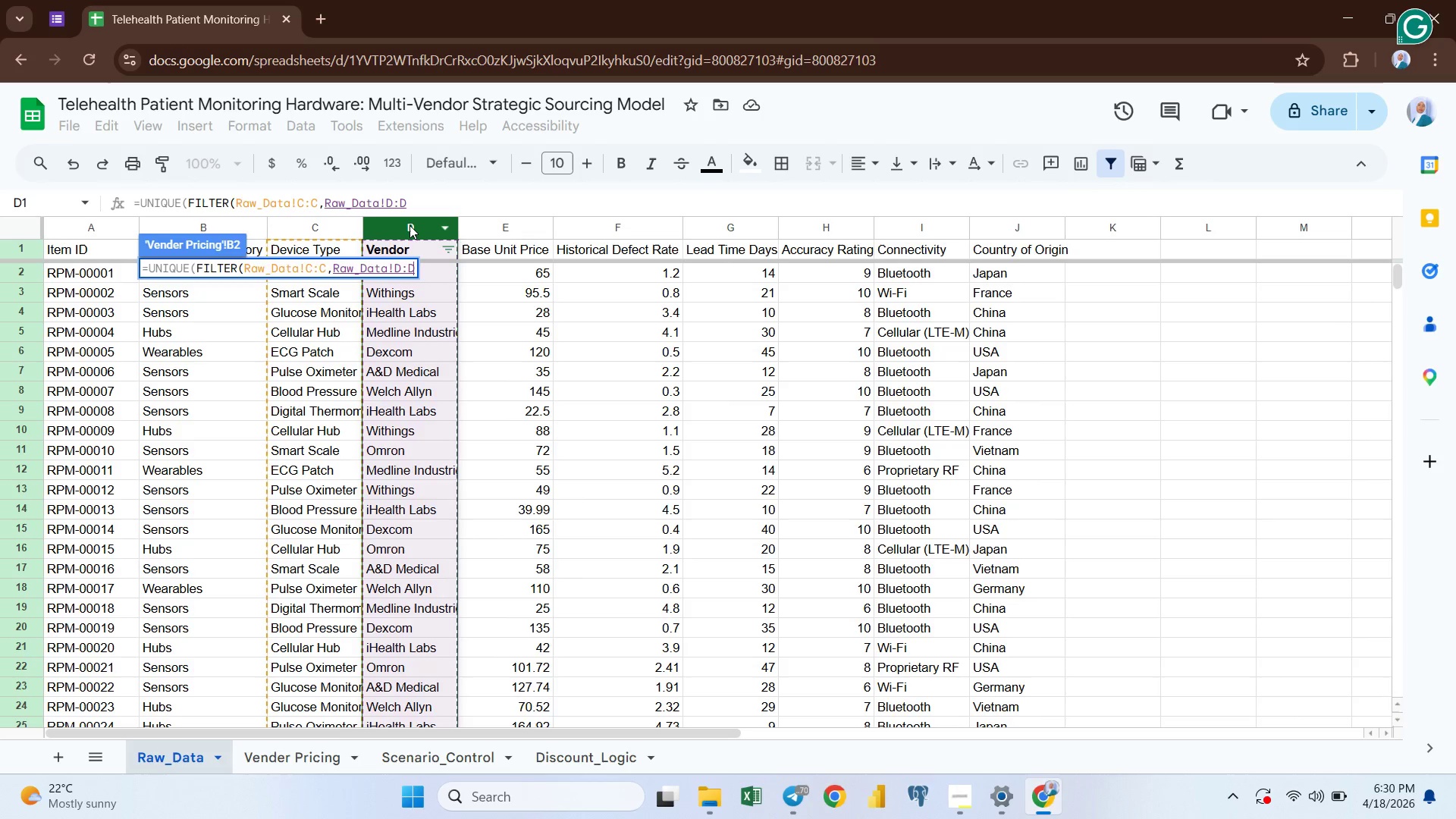 
key(Shift+Equal)
 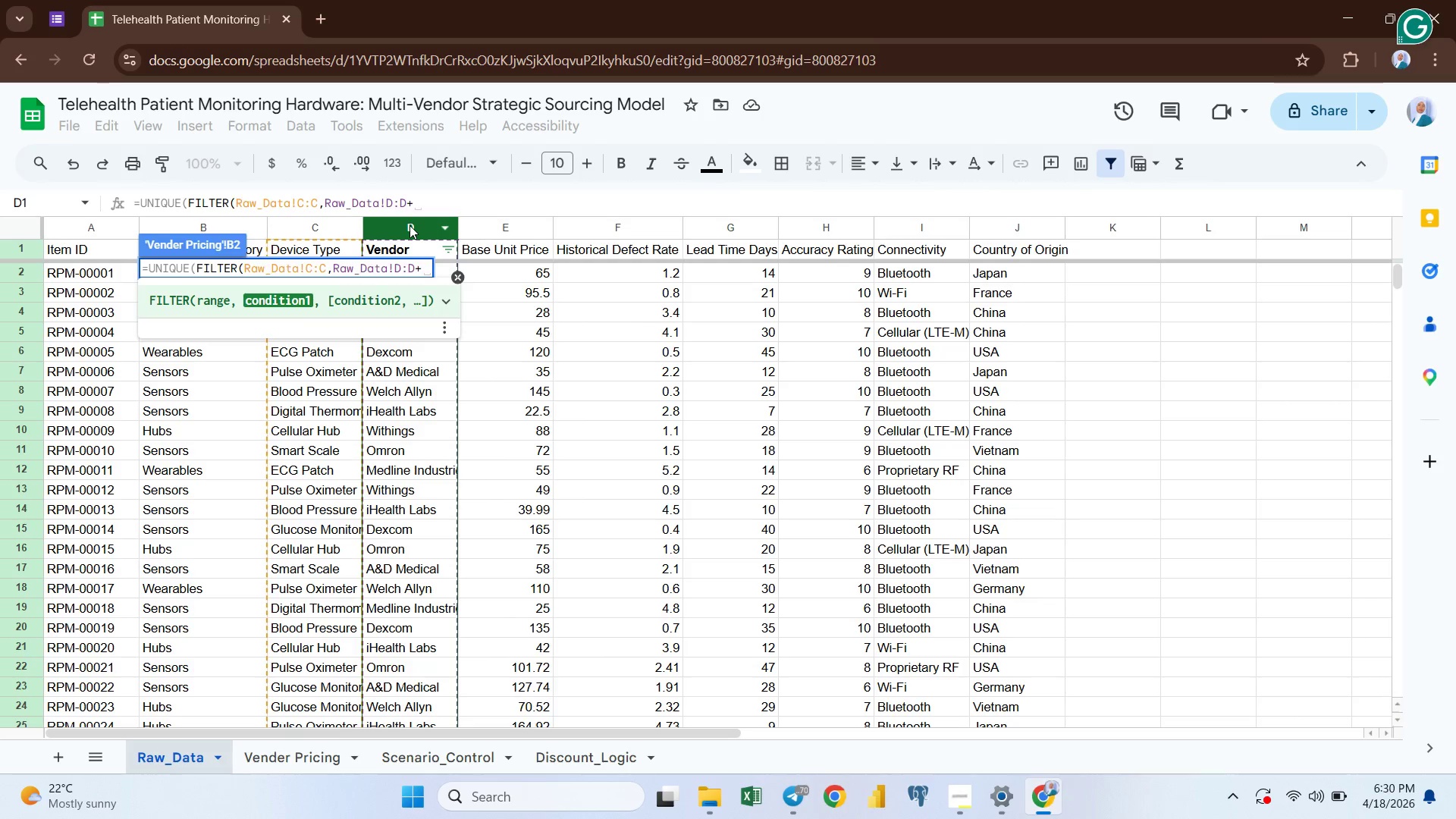 
key(Shift+Quote)
 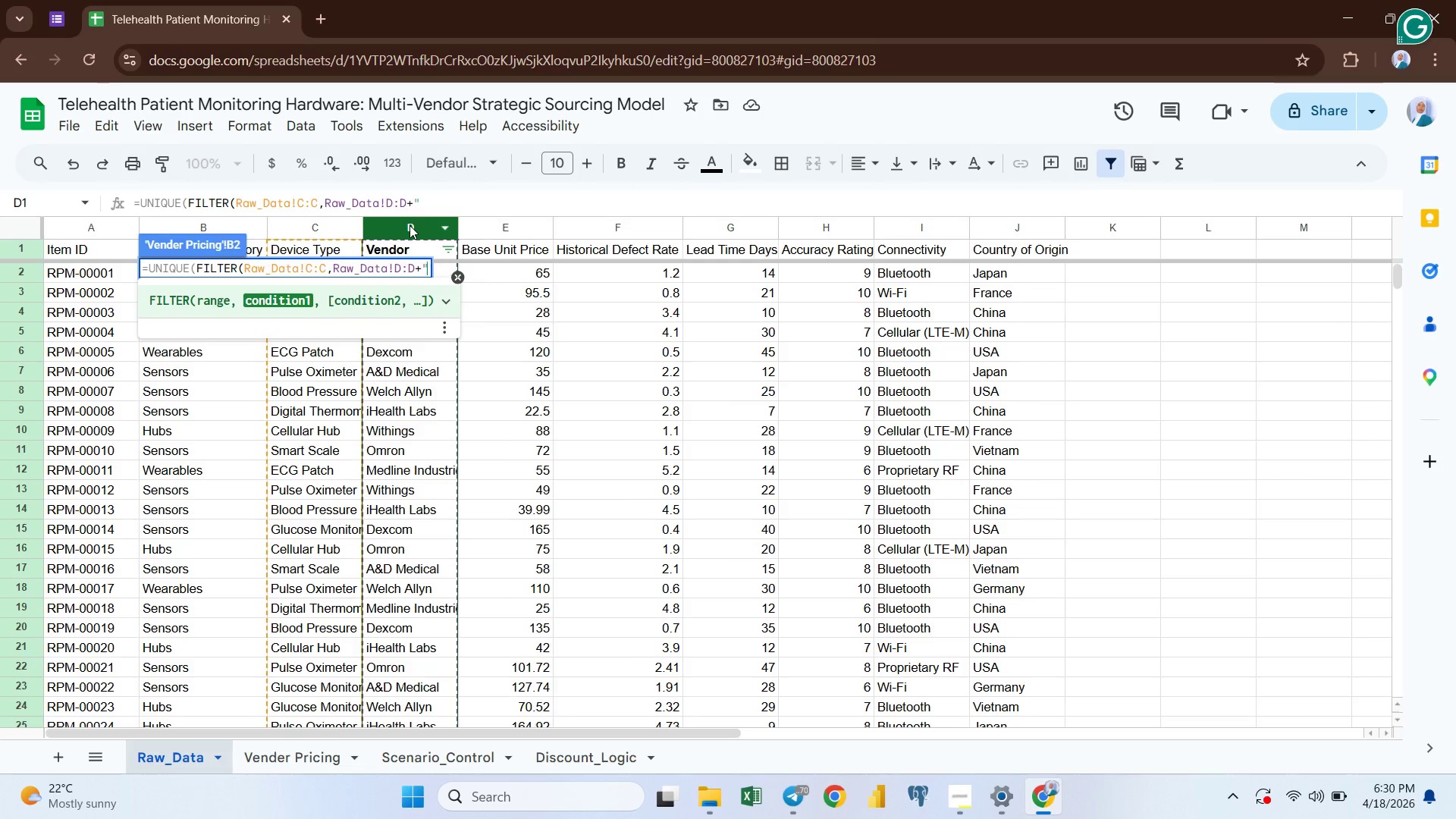 
key(Shift+Quote)
 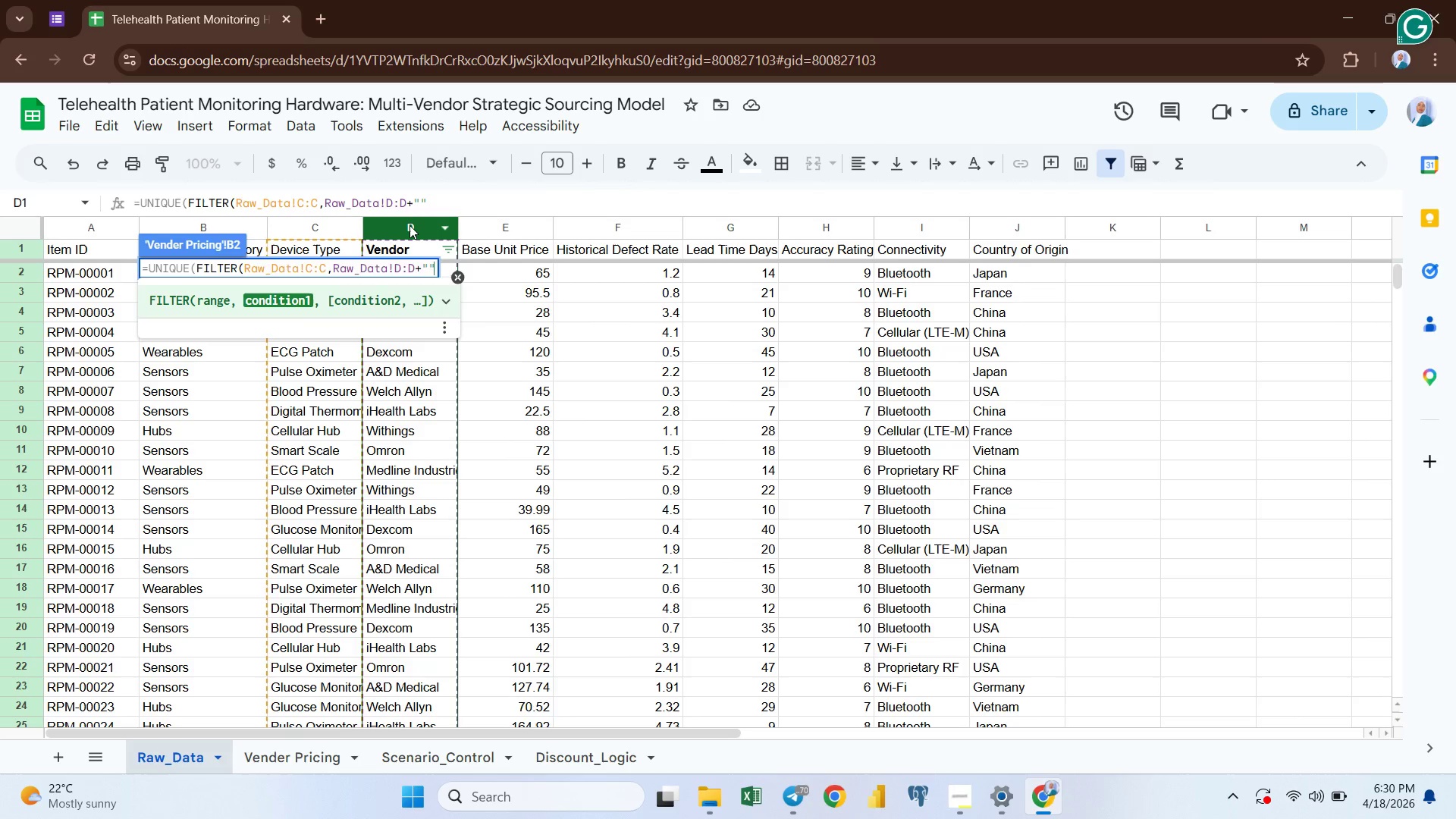 
key(Backspace)
 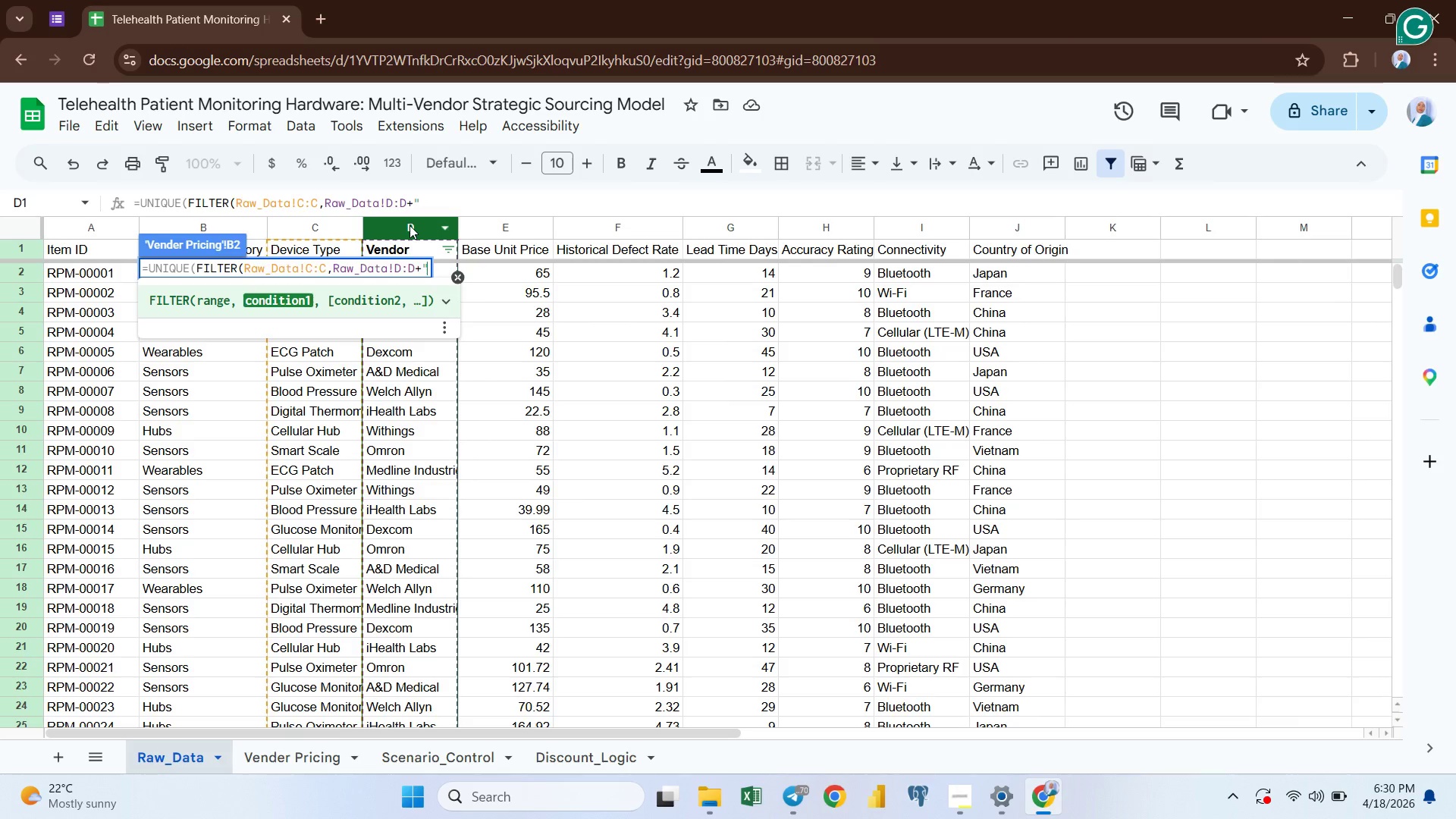 
key(Backspace)
 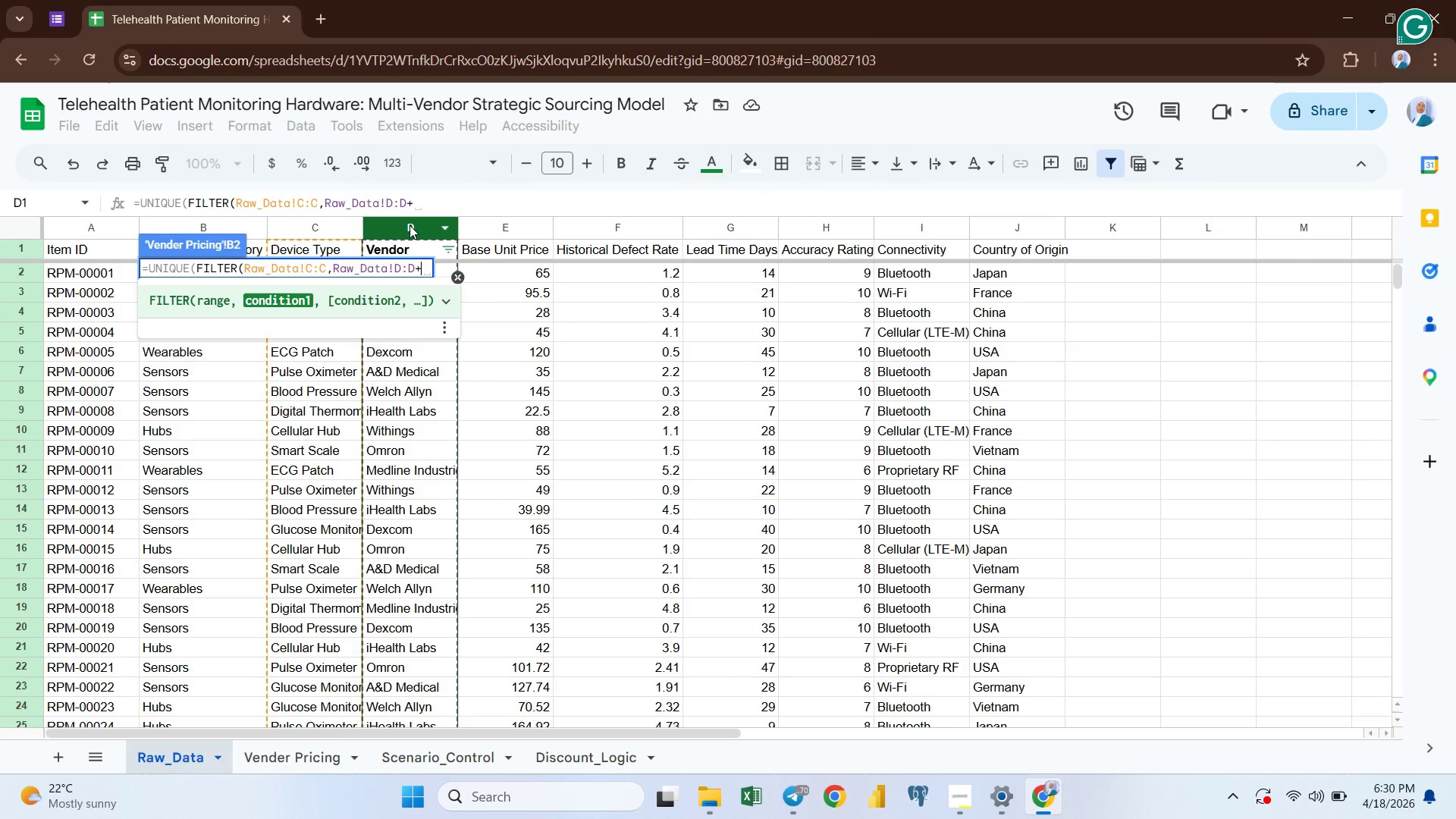 
key(Backspace)
 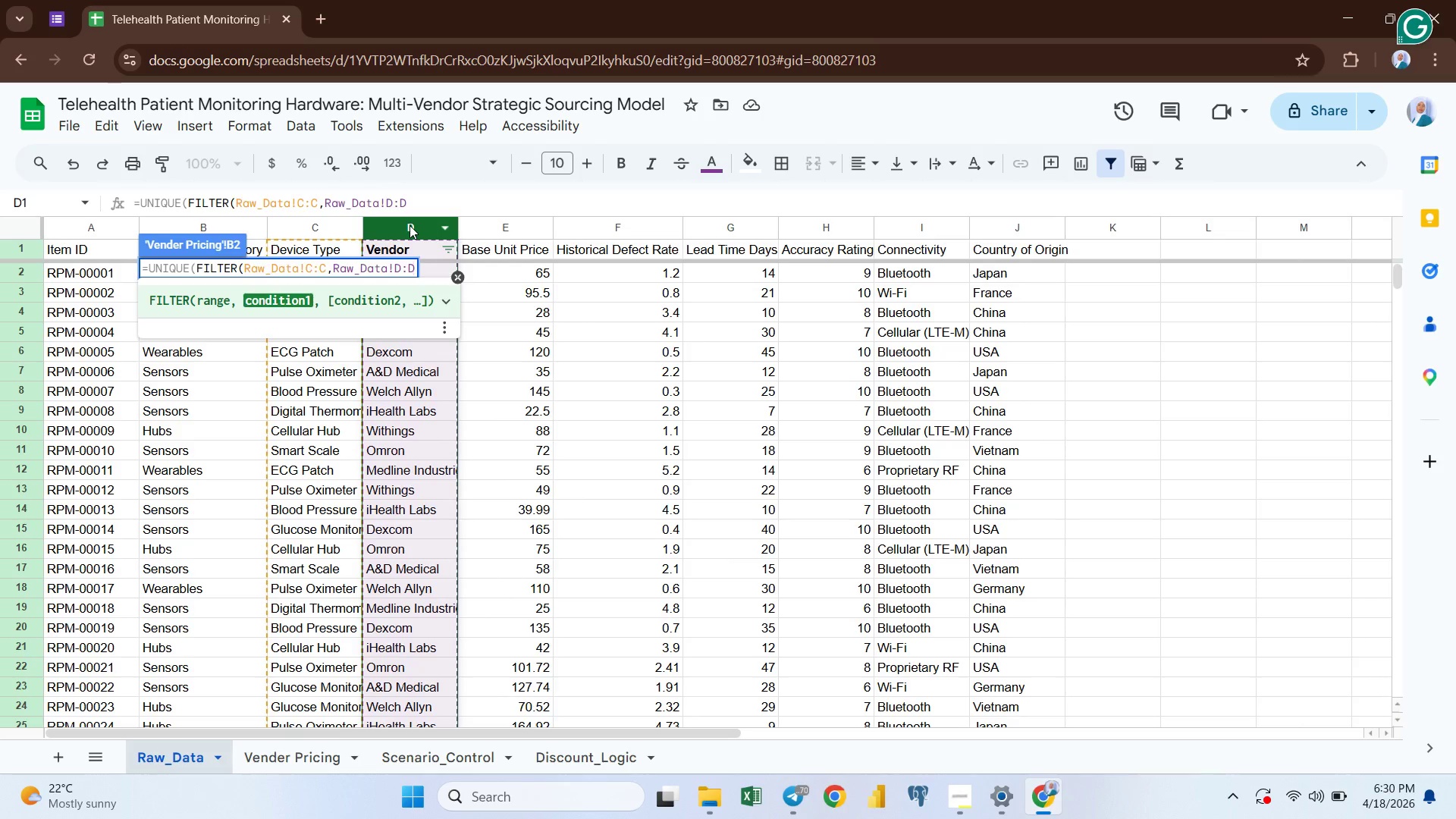 
key(Equal)
 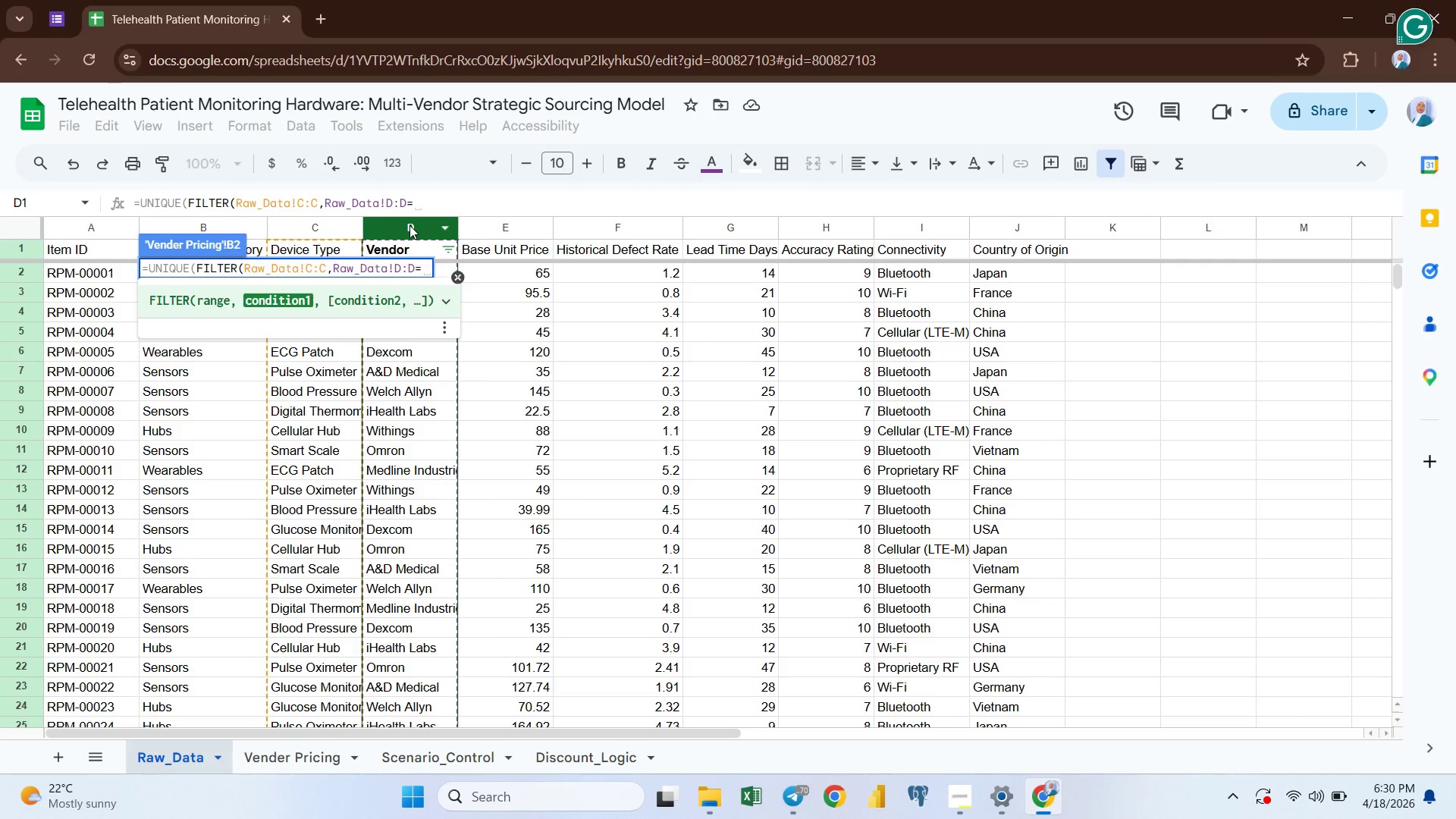 
key(Shift+Quote)
 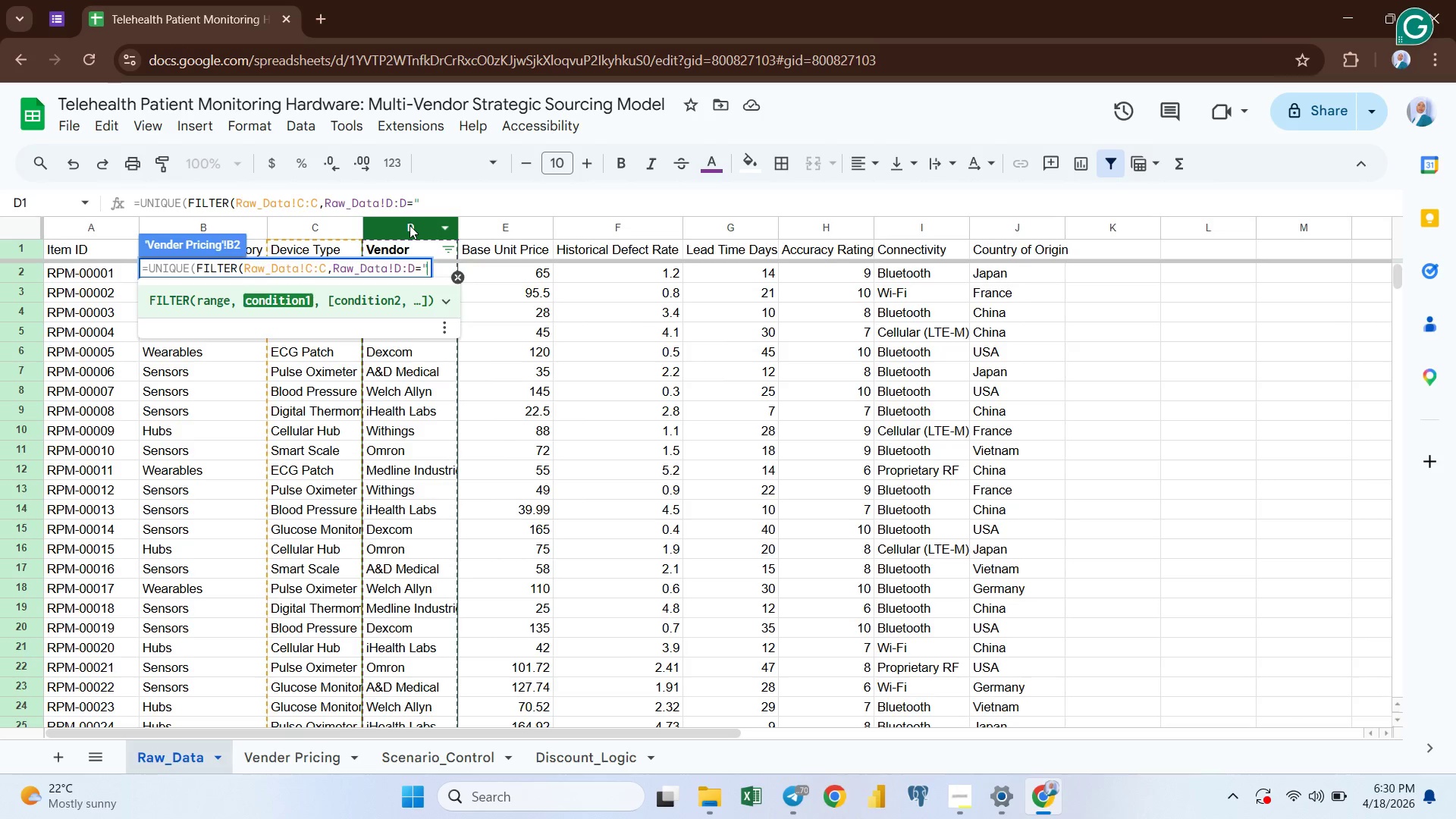 
key(Shift+Quote)
 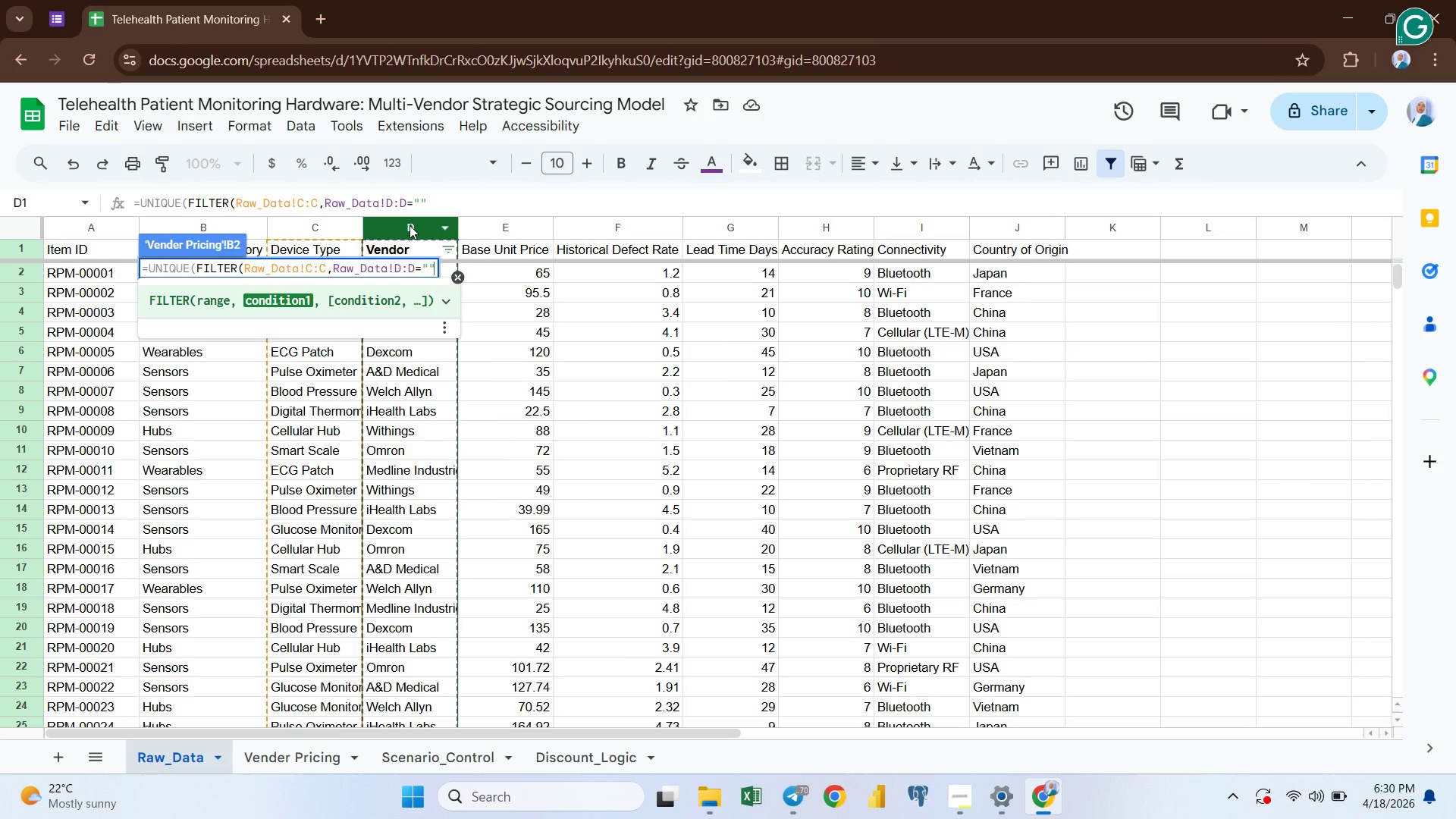 
key(ArrowLeft)
 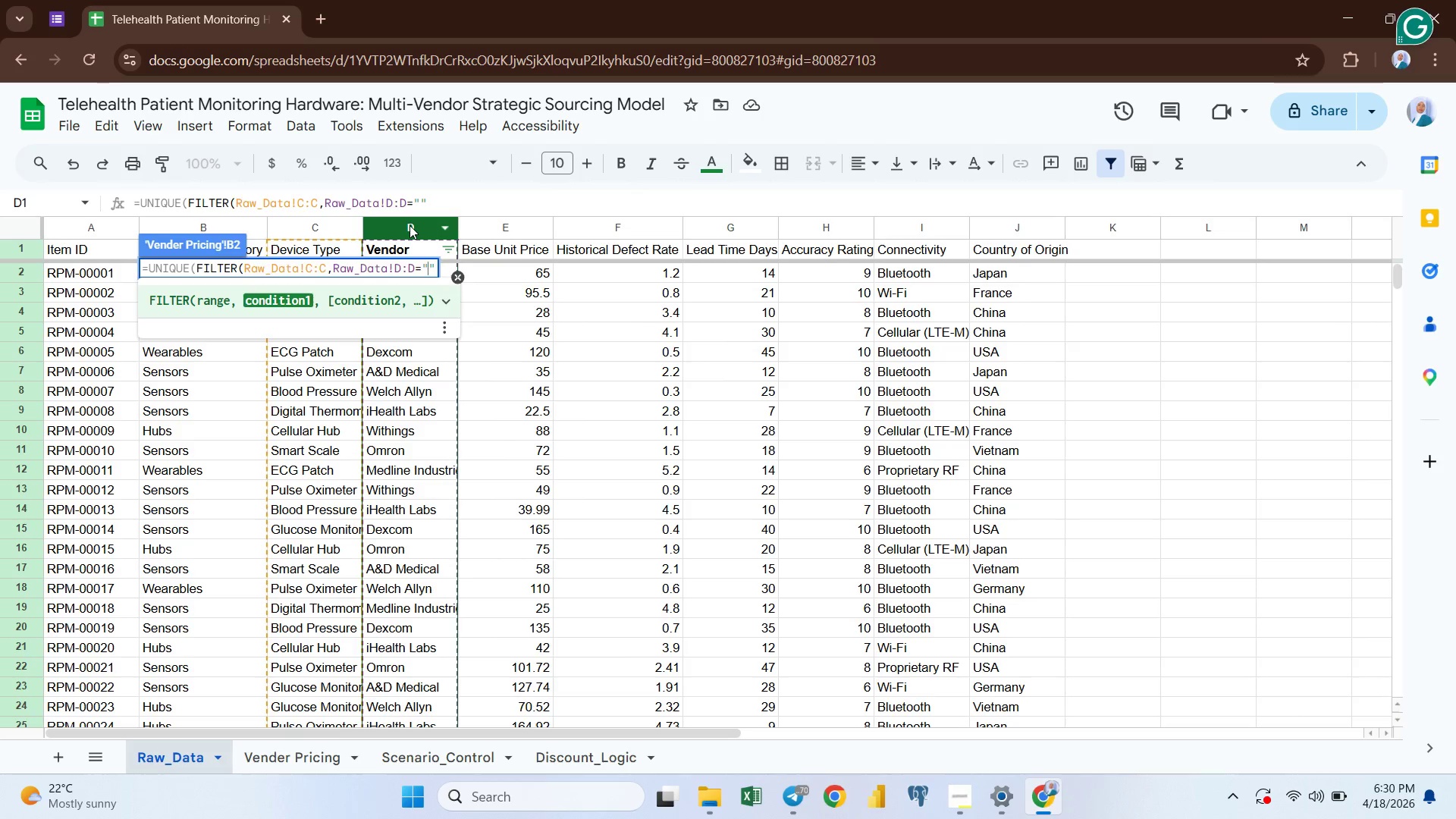 
type(Omron)
 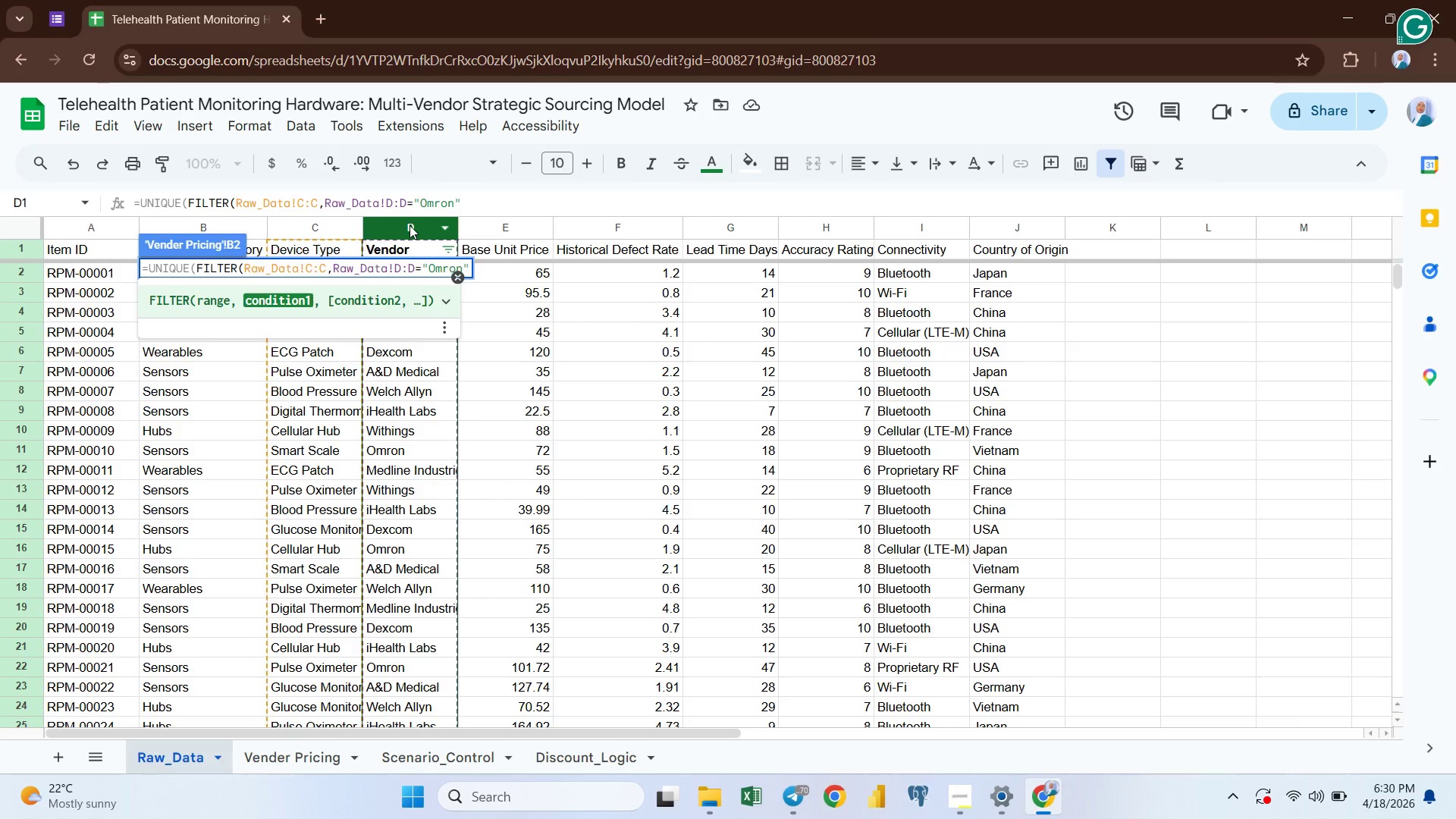 
key(Enter)
 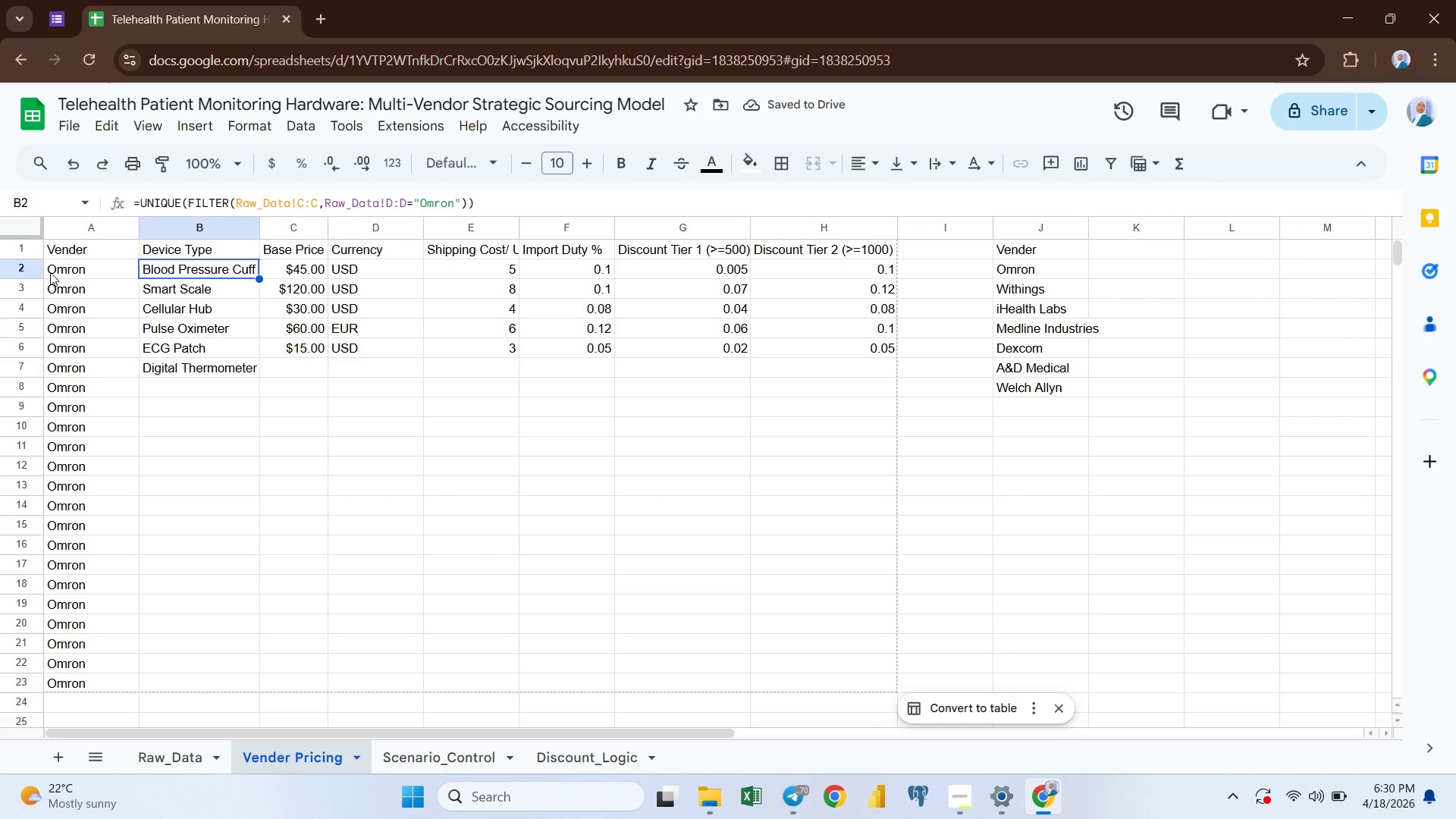 
left_click([68, 268])
 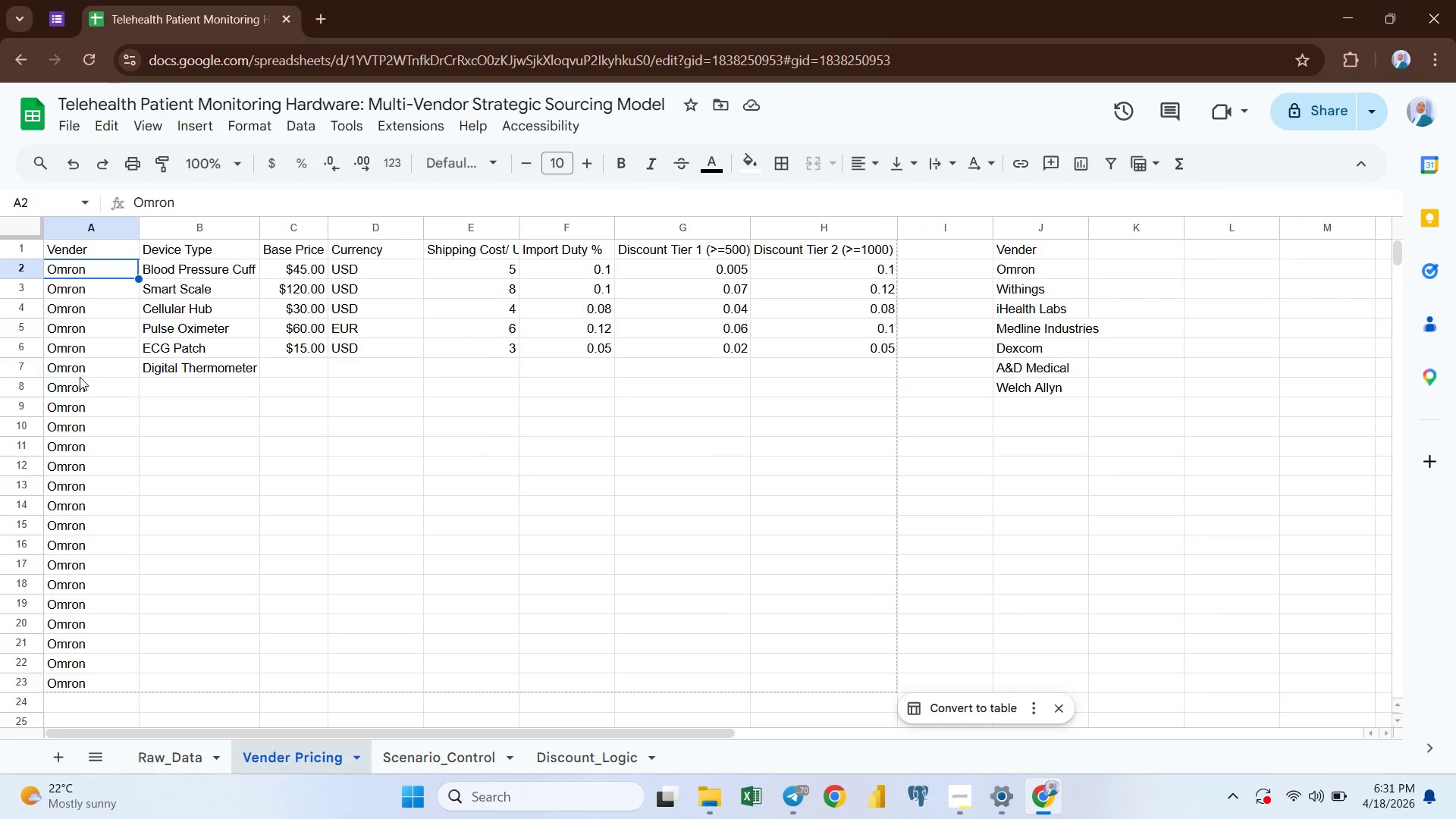 
left_click([79, 384])
 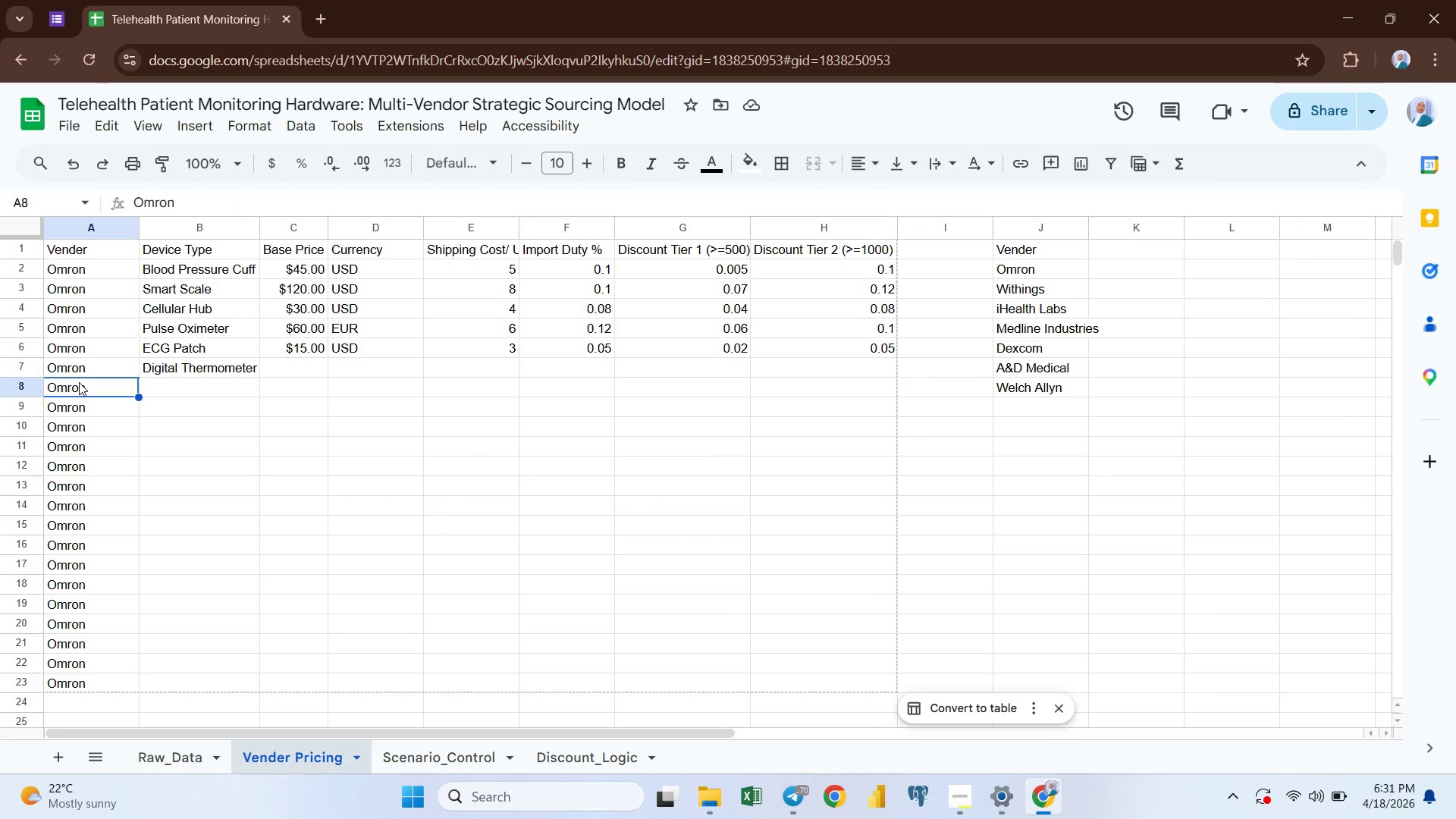 
hold_key(key=ShiftRight, duration=1.25)
 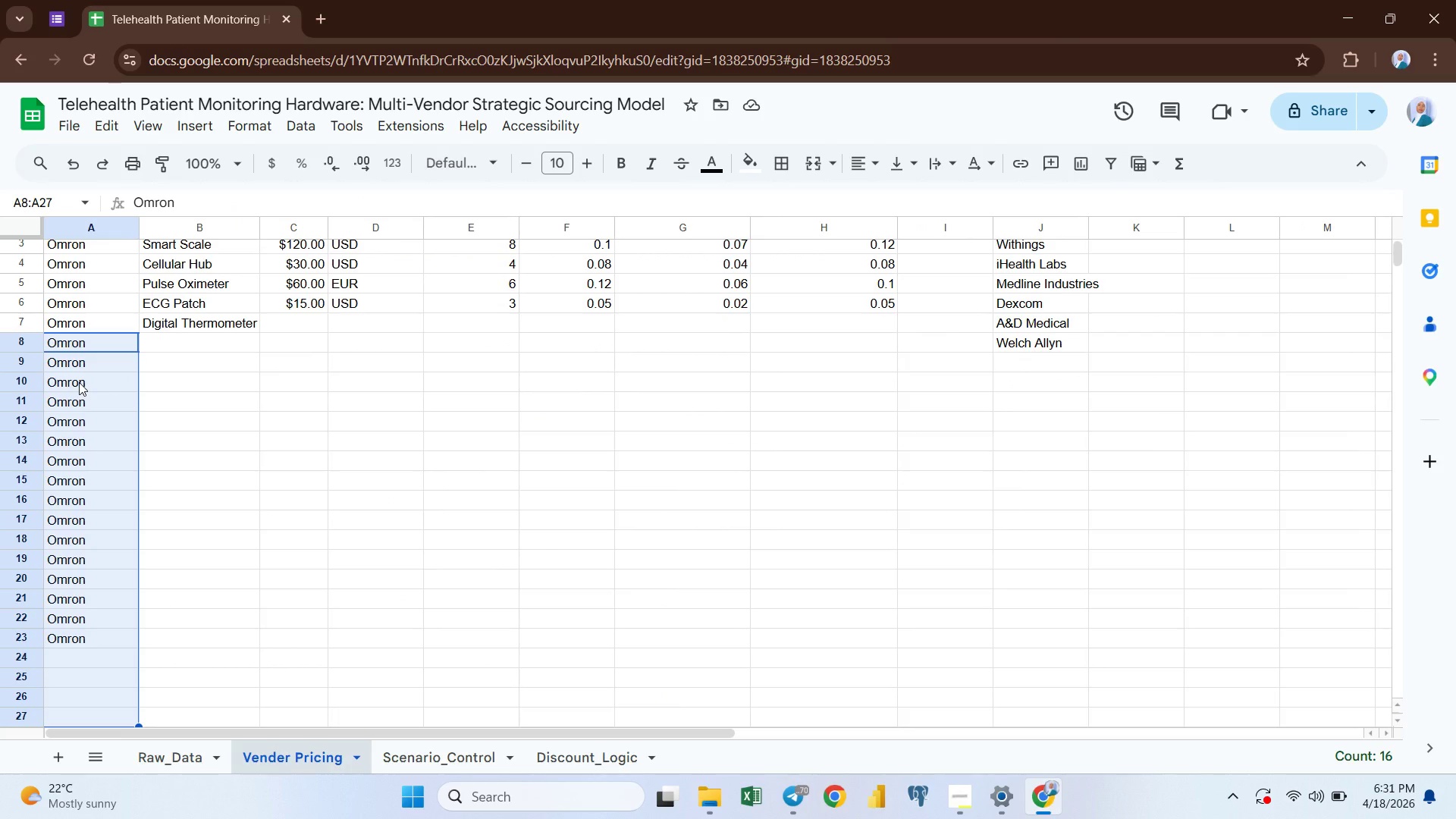 
hold_key(key=ArrowDown, duration=1.05)
 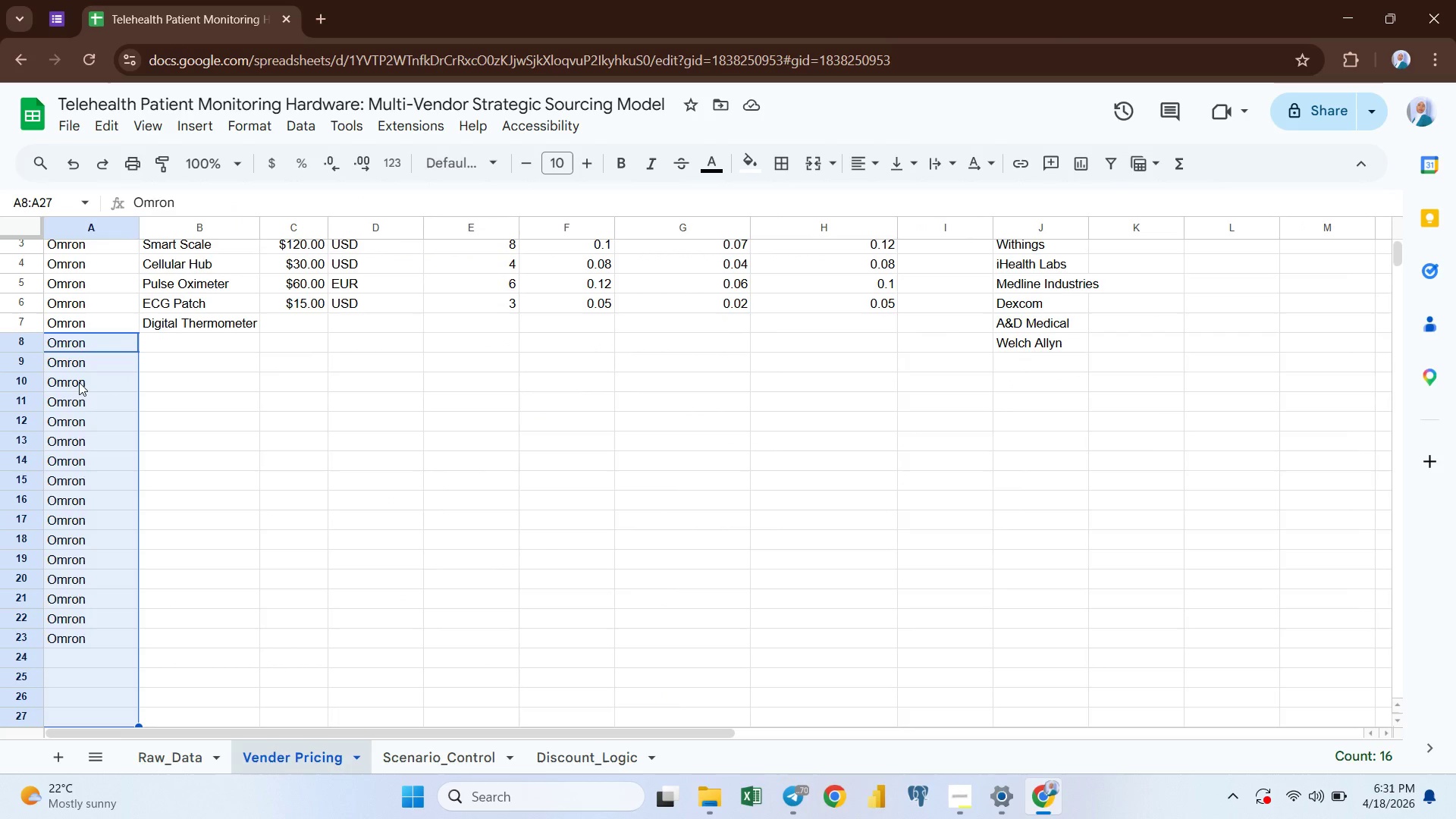 
key(Delete)
 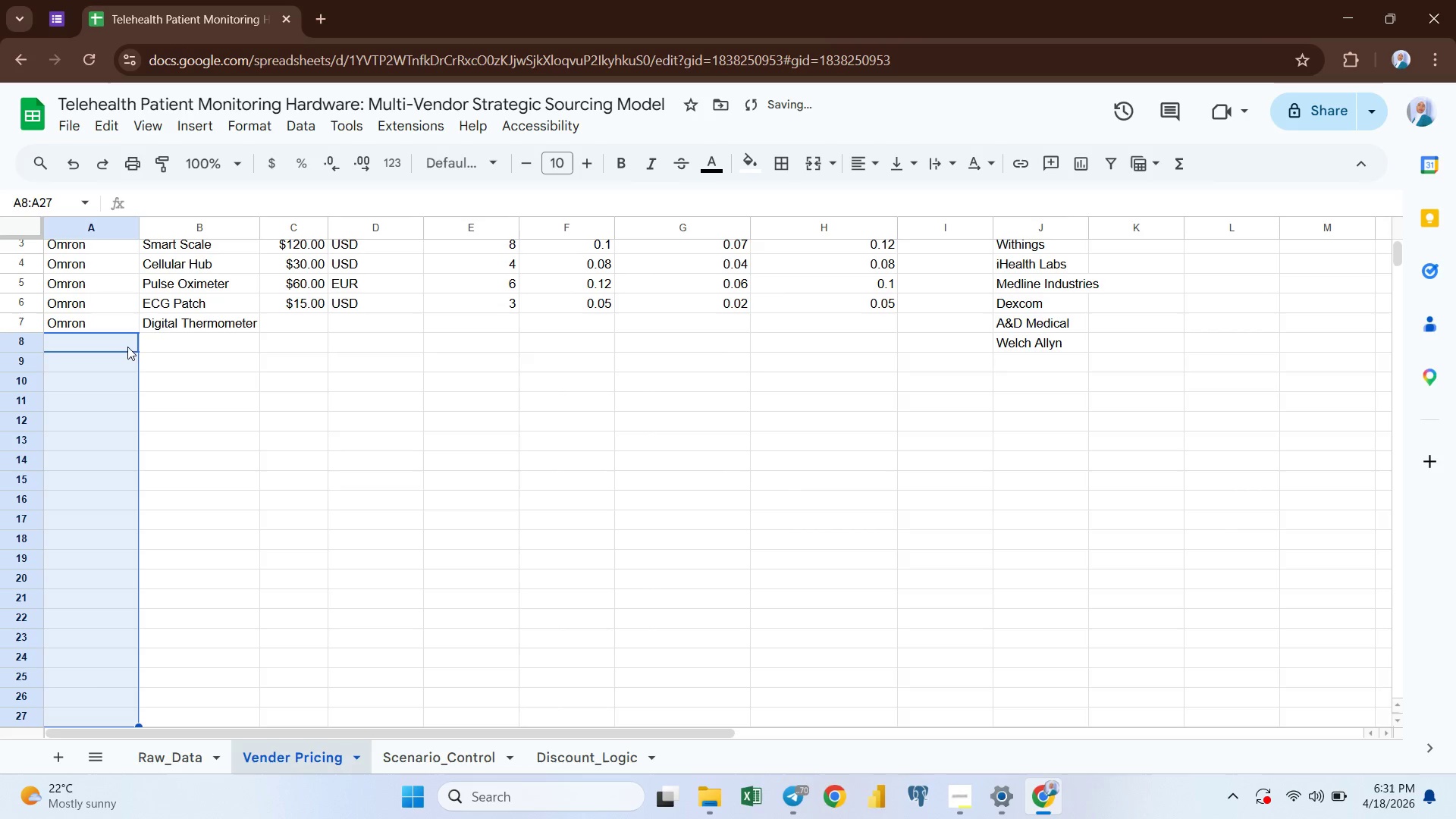 
left_click([186, 346])
 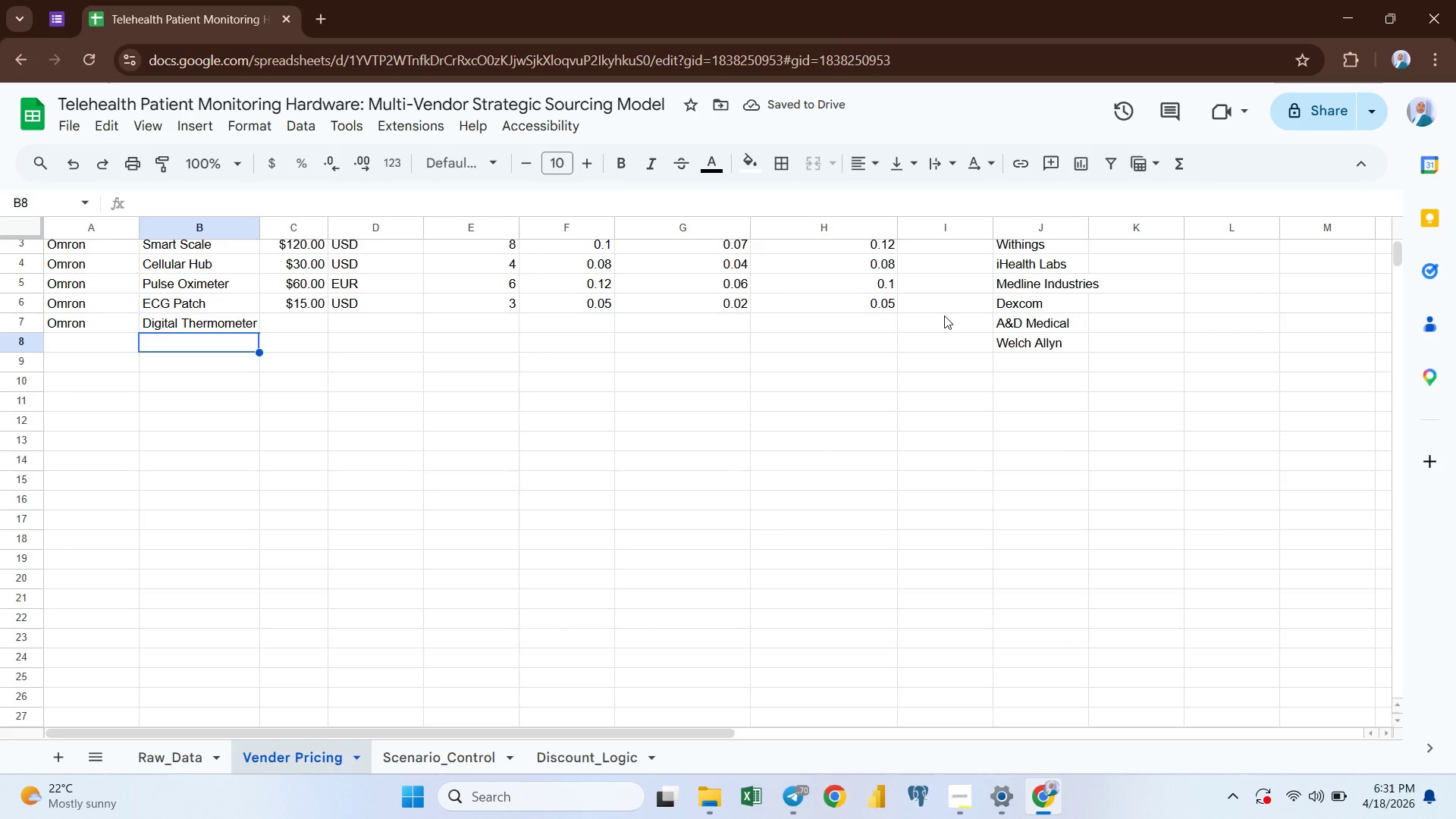 
scroll: coordinate [947, 315], scroll_direction: up, amount: 4.0
 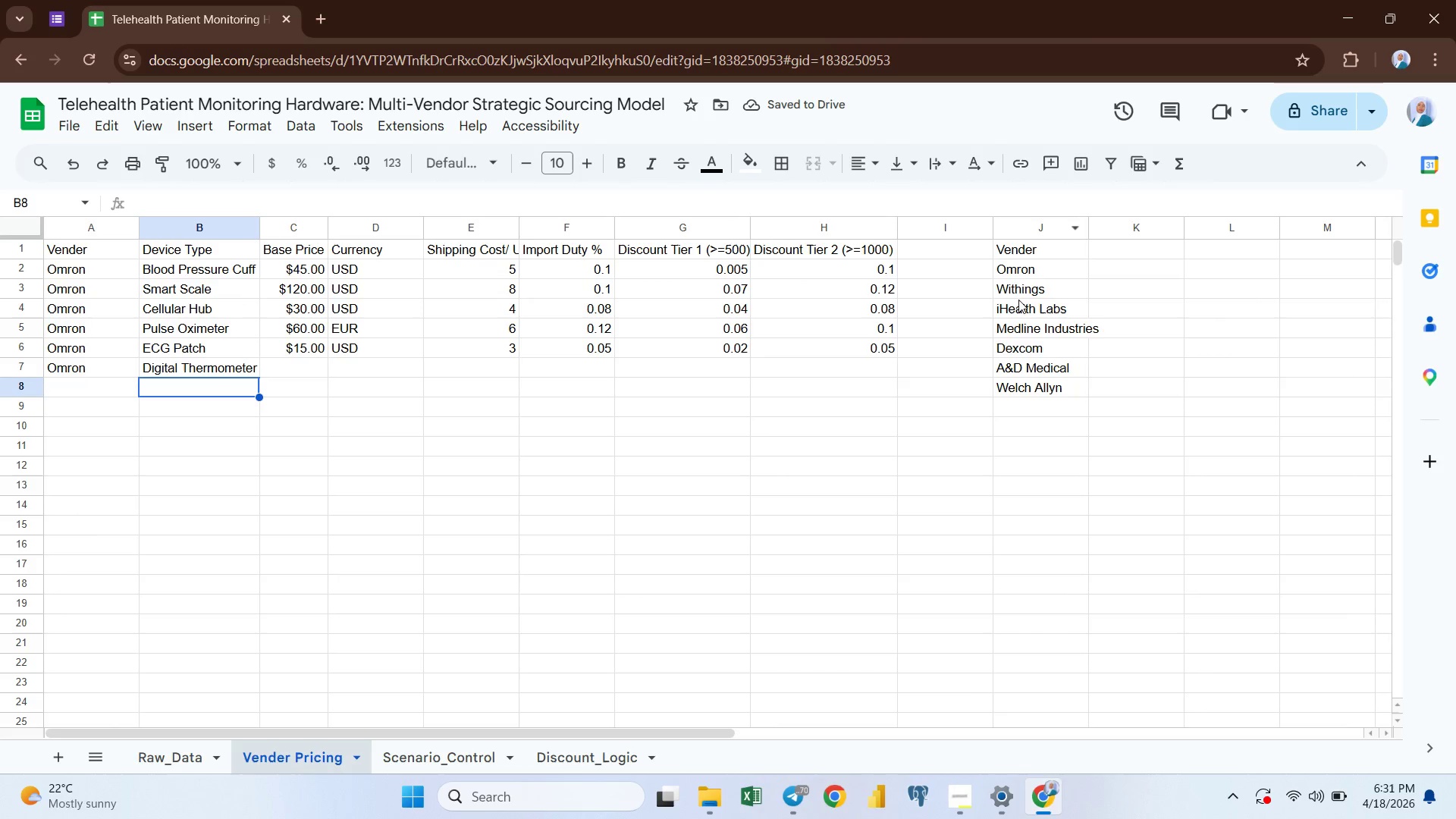 
left_click([1013, 291])
 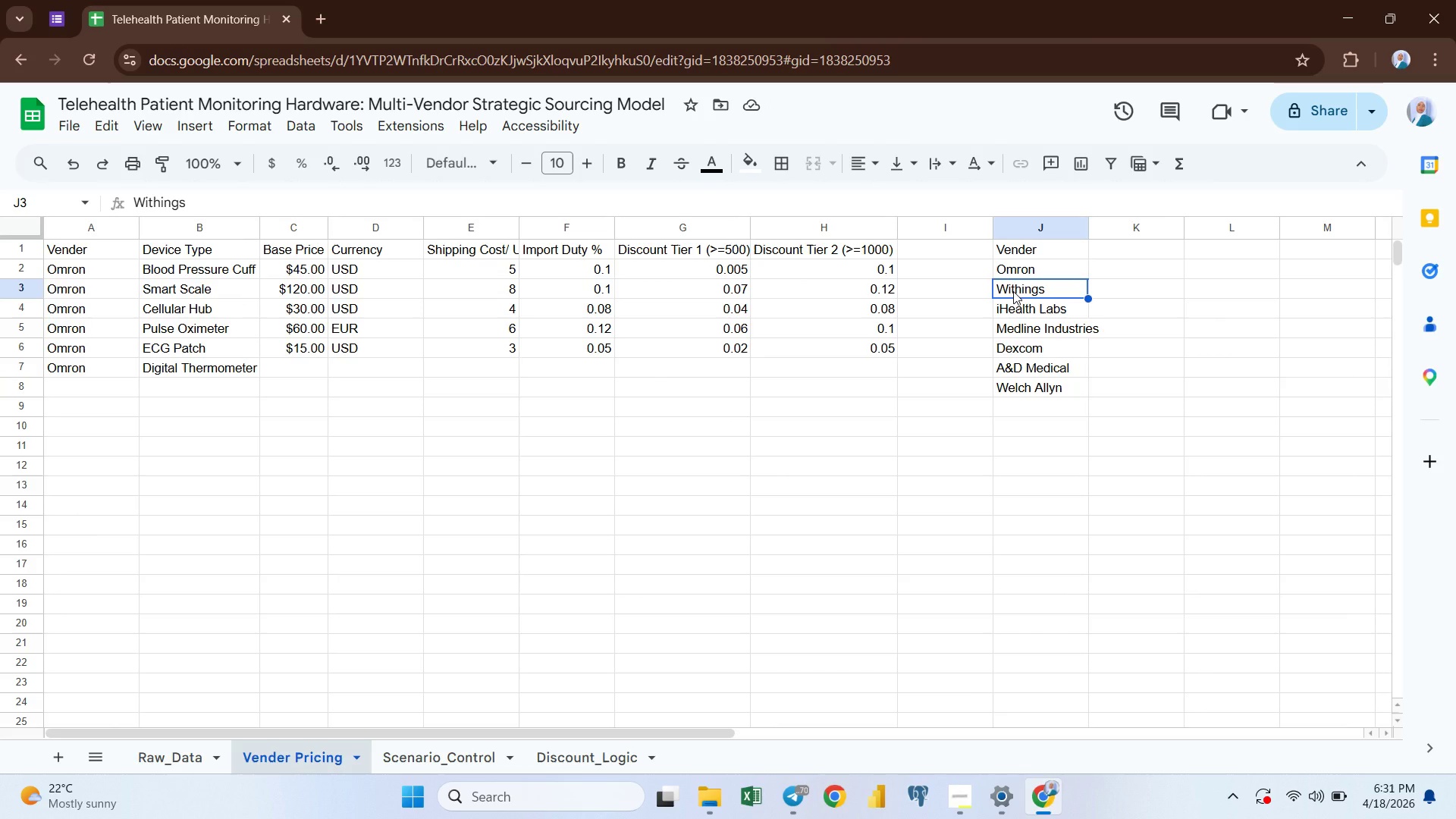 
key(Control+C)
 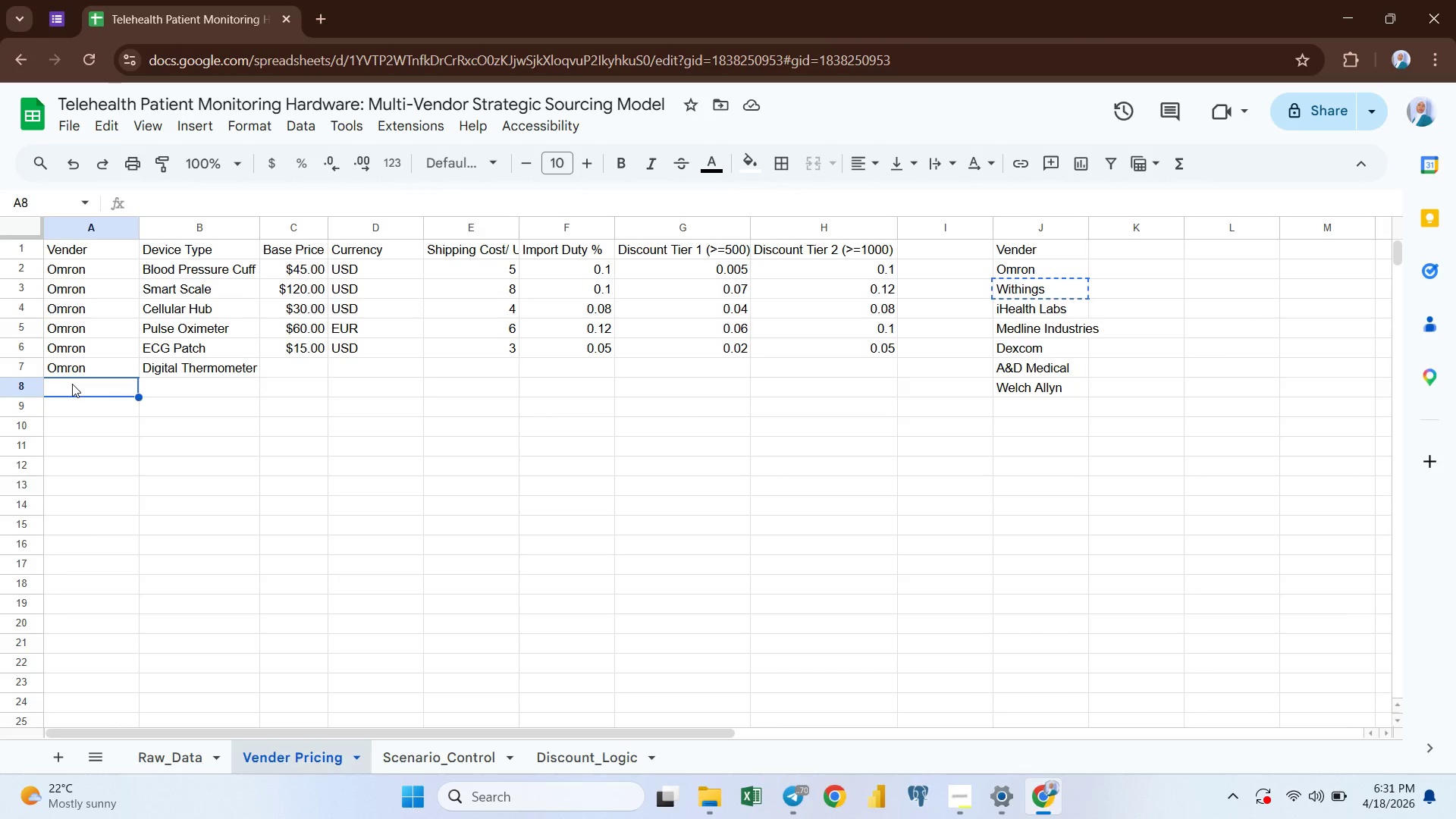 
key(Control+V)
 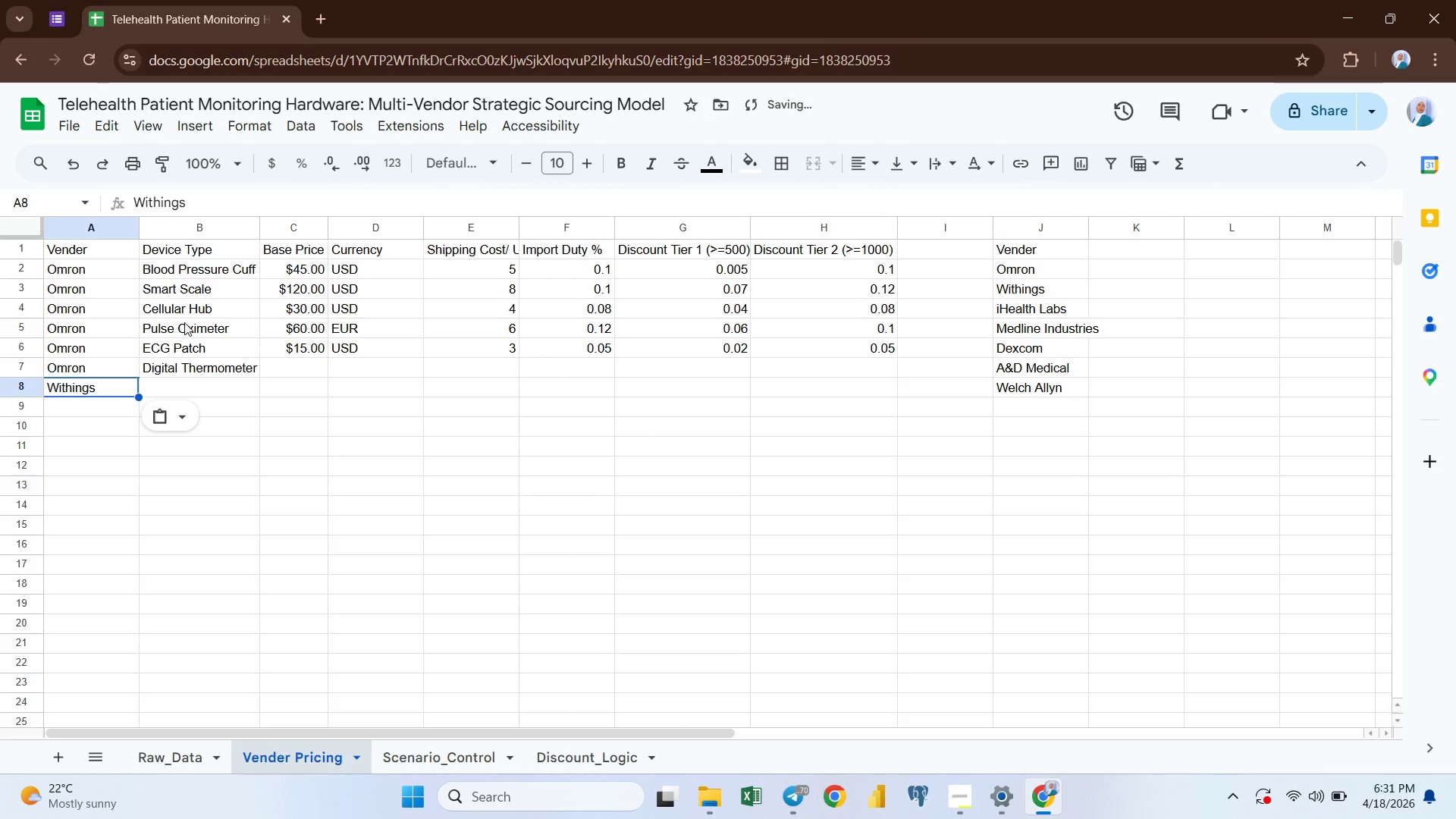 
left_click([184, 269])
 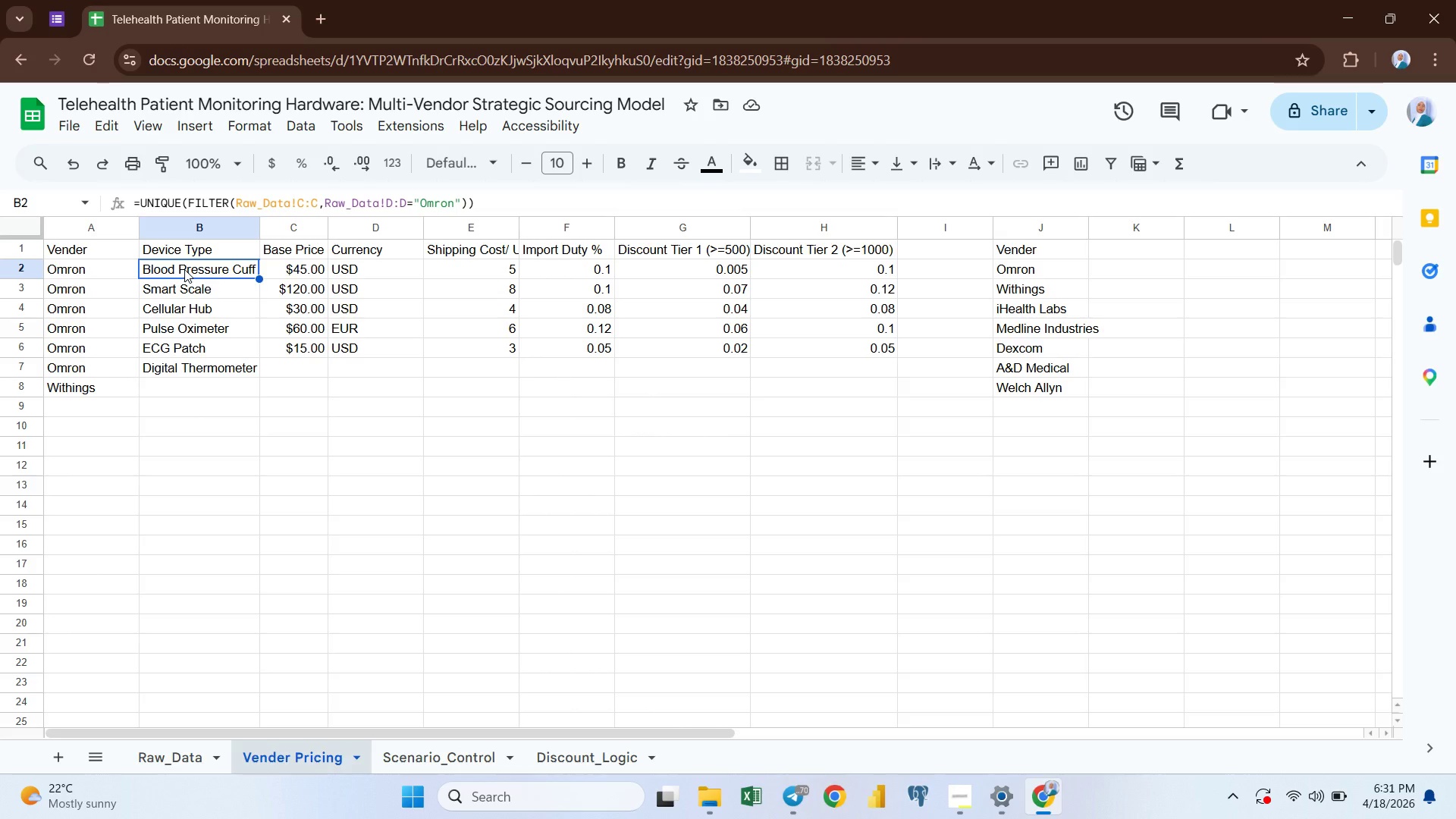 
wait(15.45)
 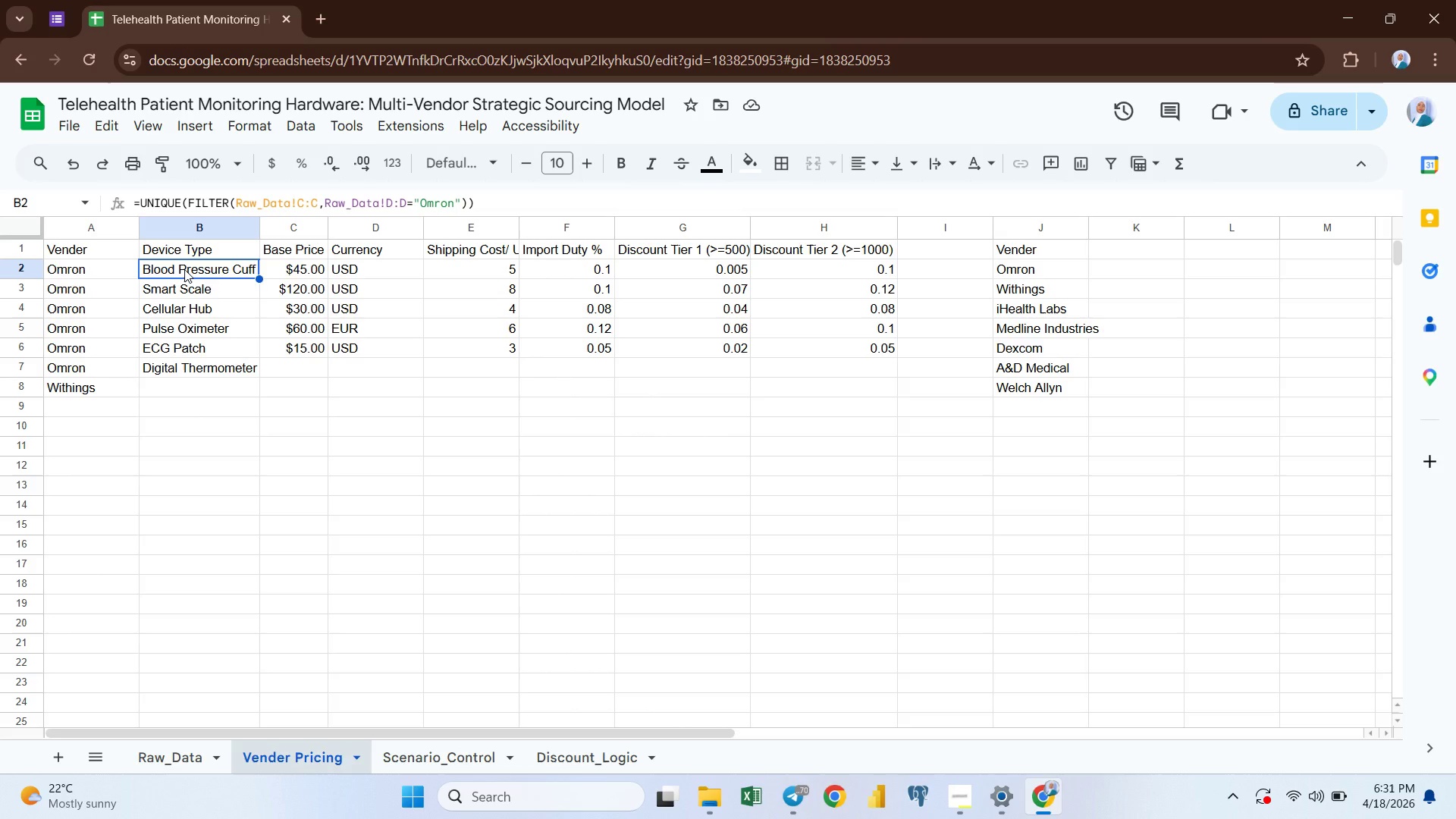 
key(Control+C)
 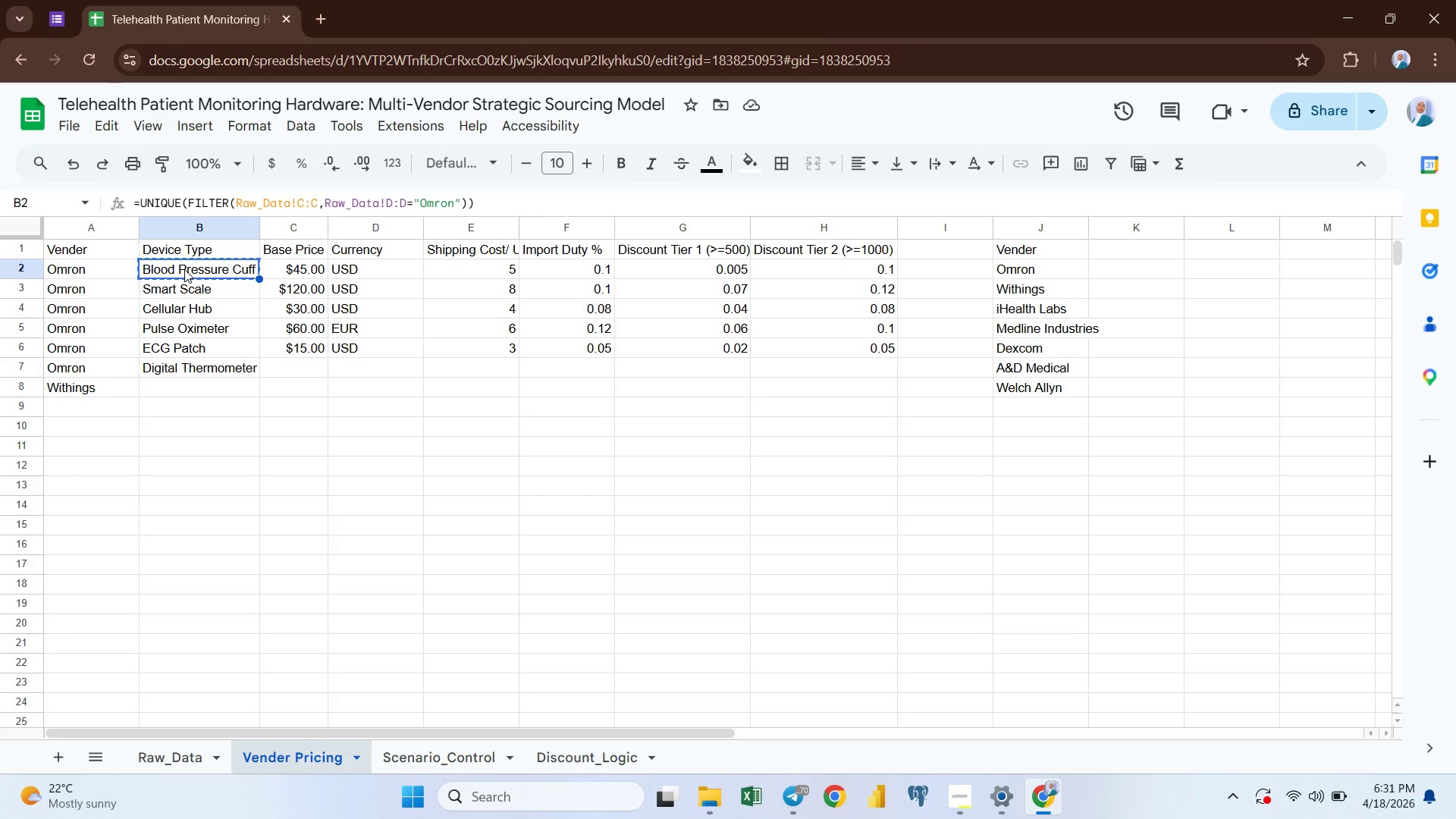 
left_click([184, 269])
 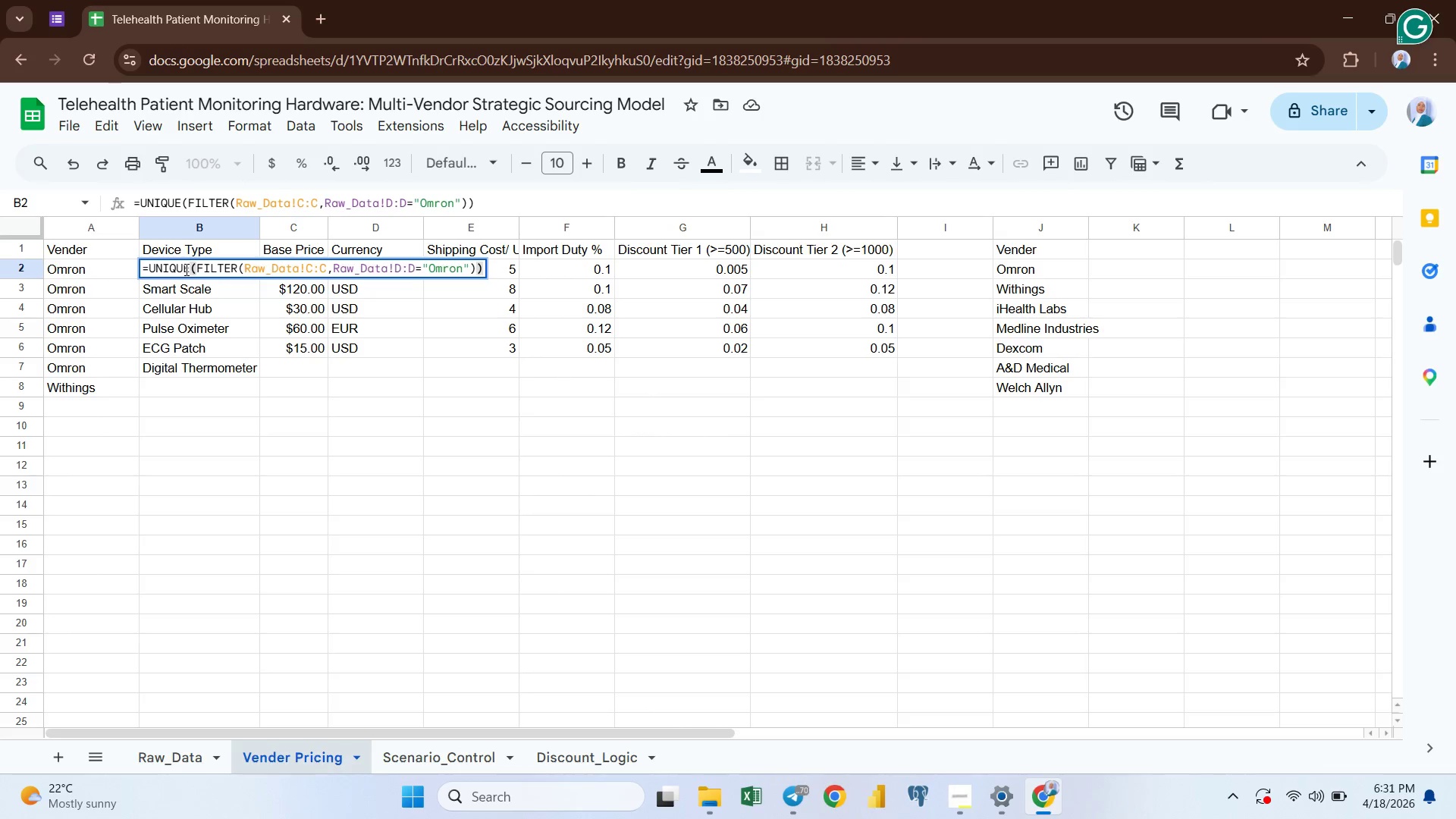 
key(Control+A)
 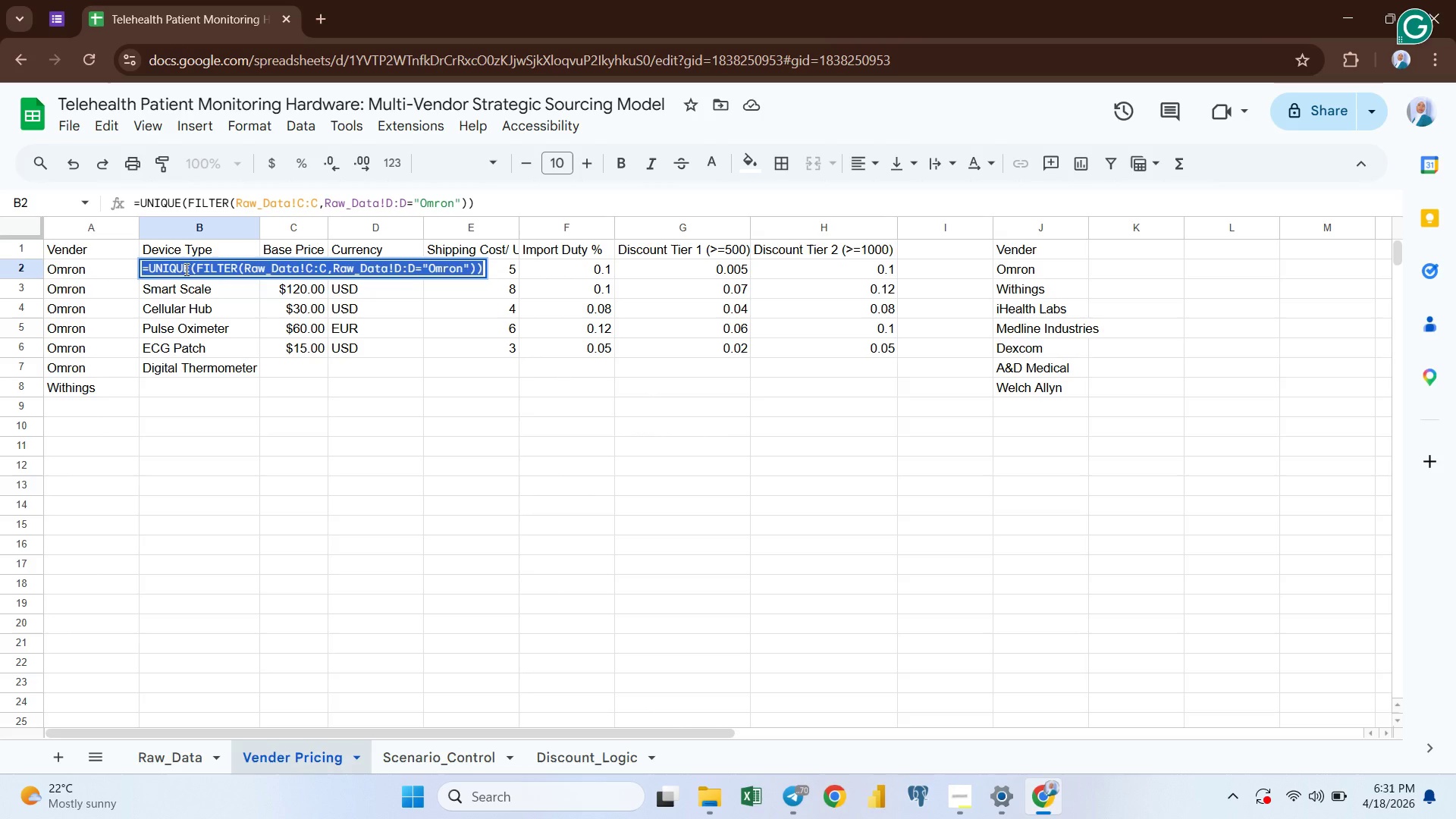 
key(Control+C)
 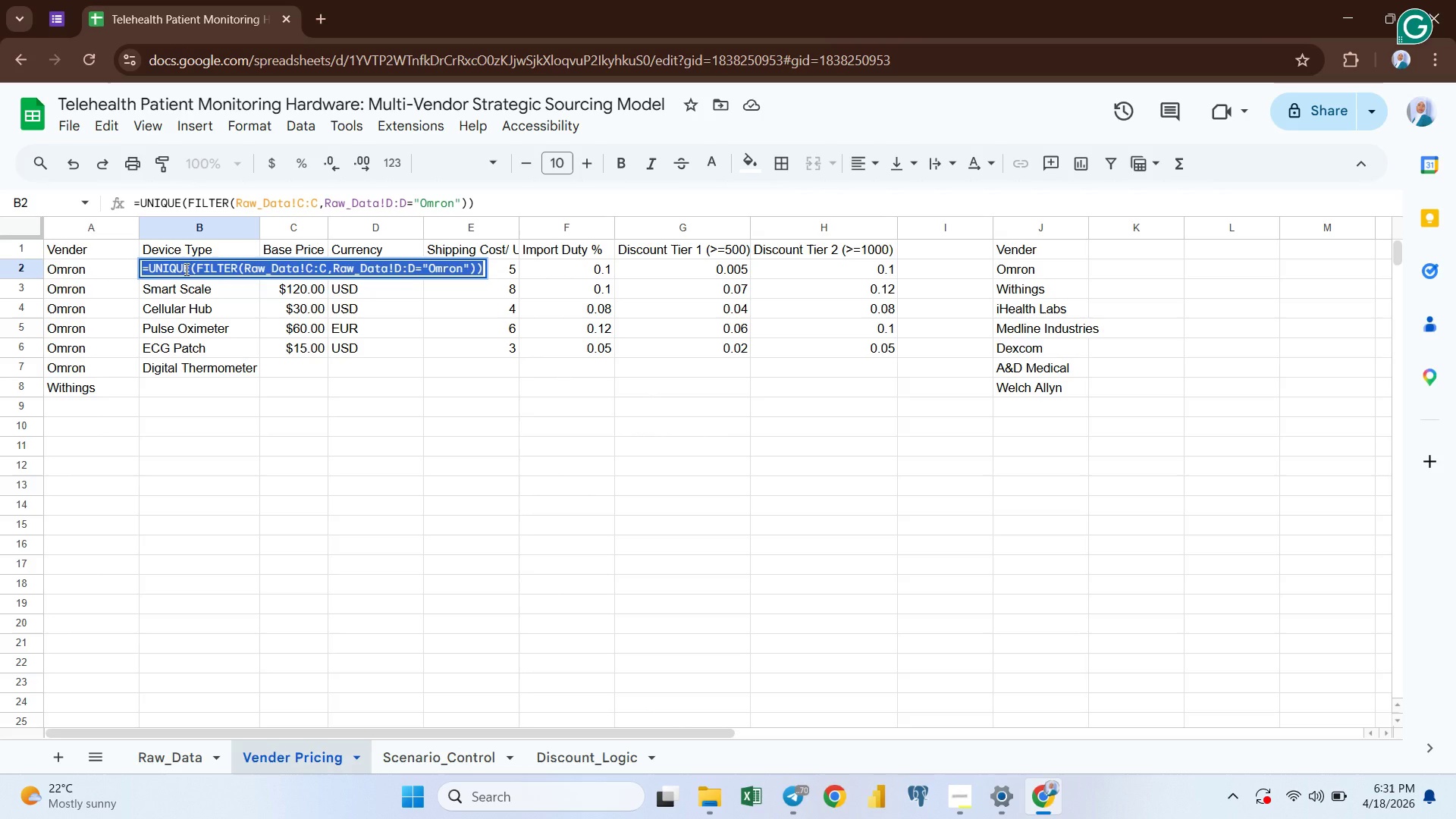 
key(Enter)
 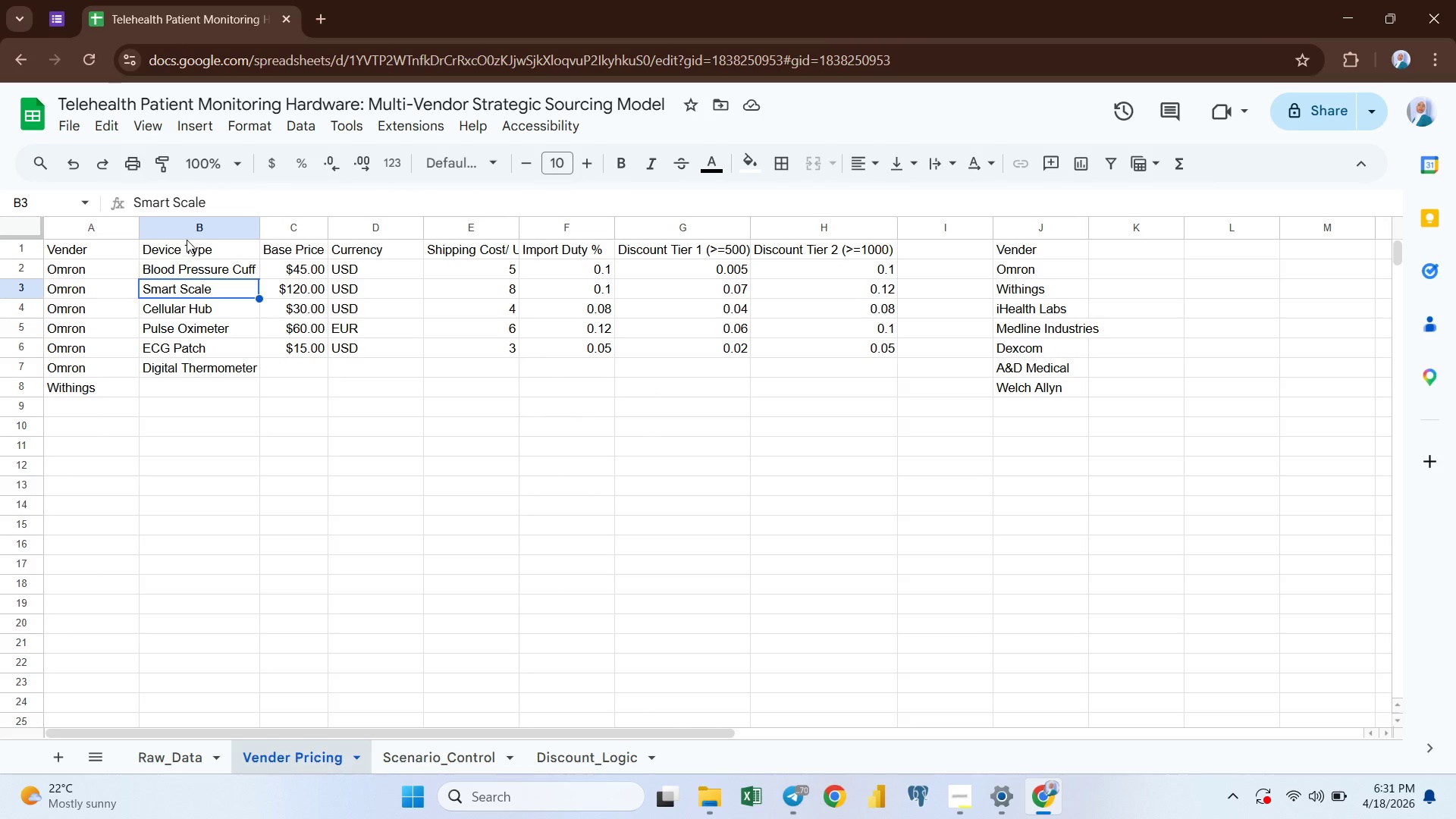 
left_click([194, 221])
 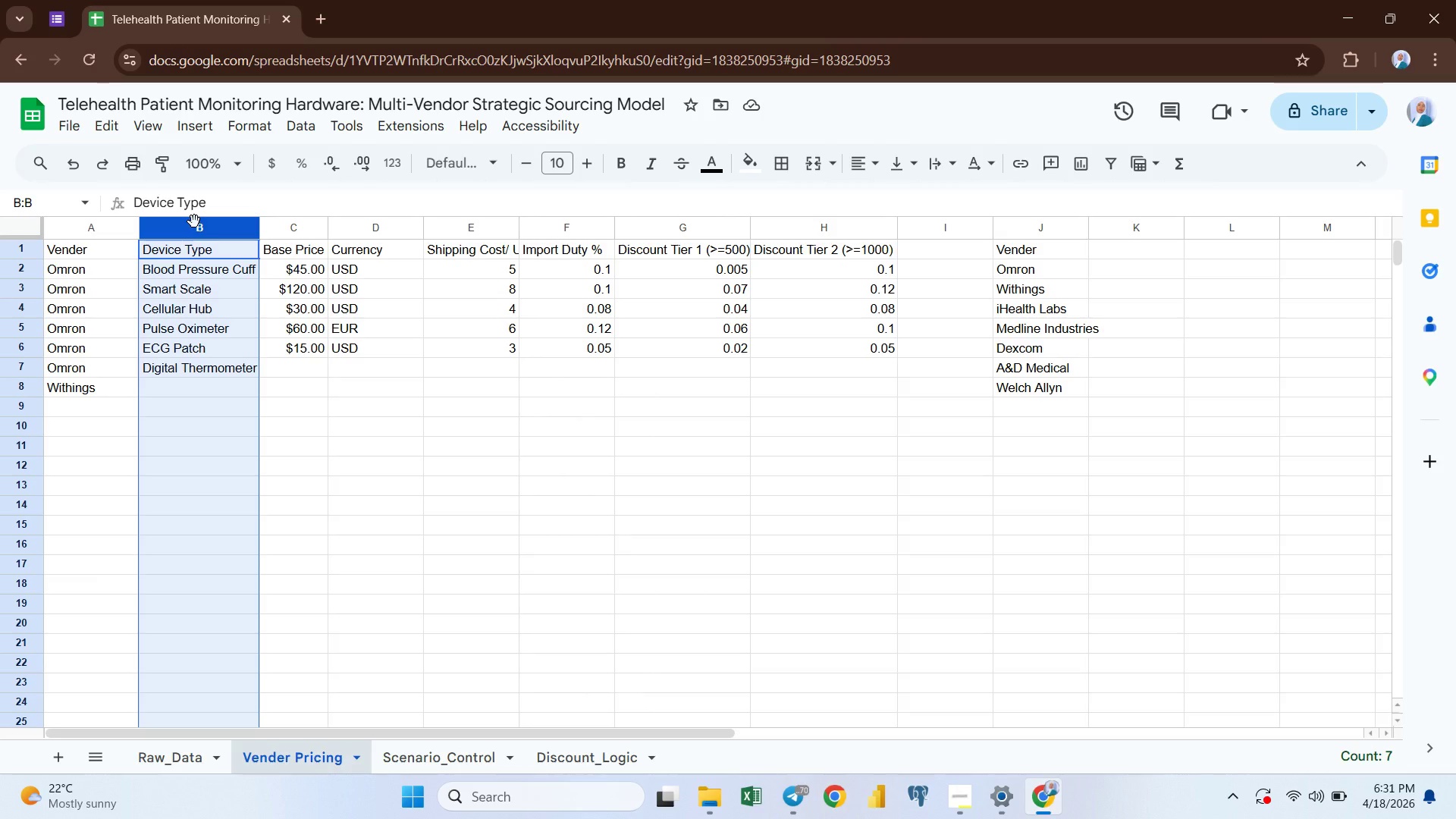 
key(Control+C)
 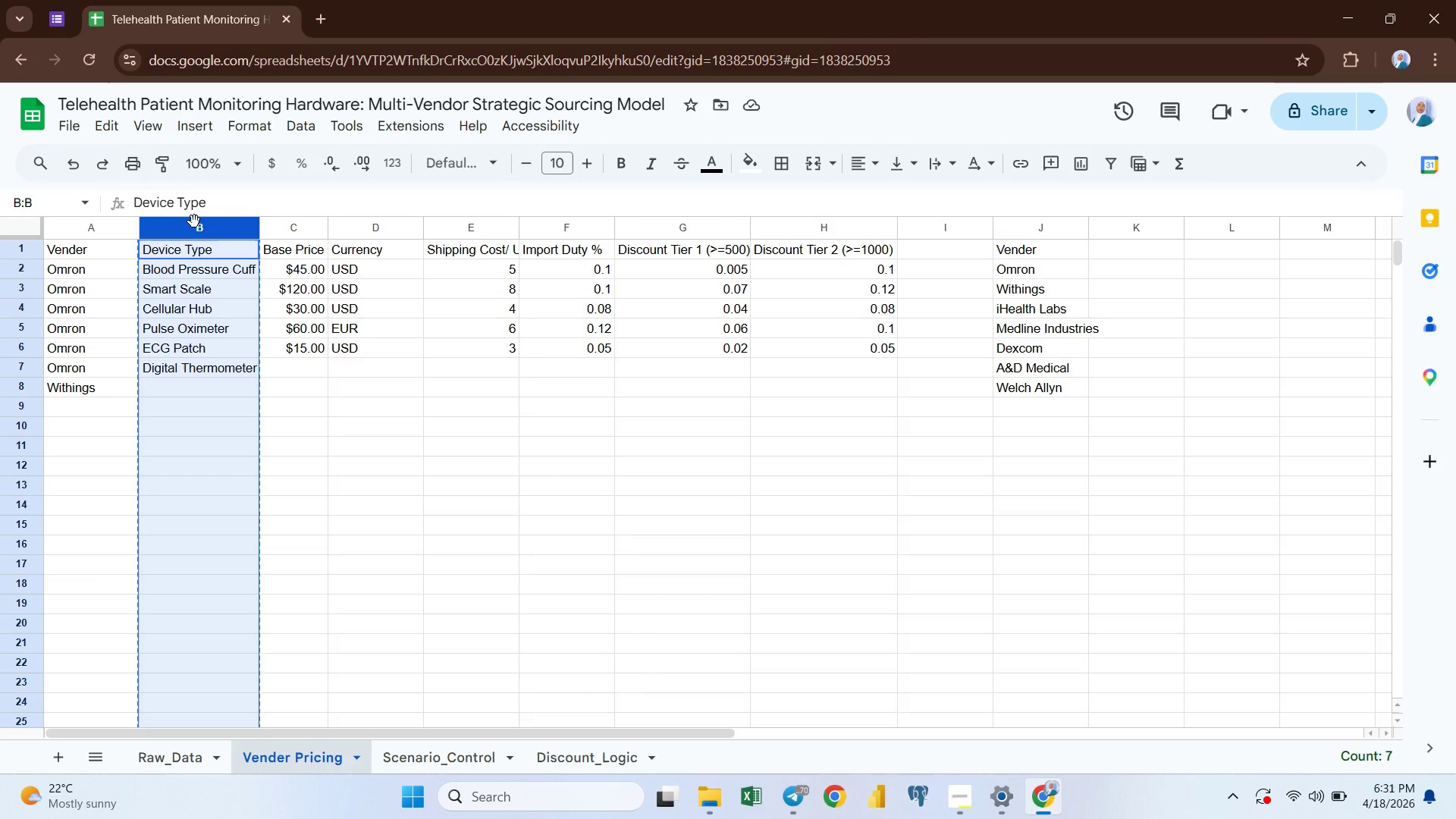 
key(Control+Shift+V)
 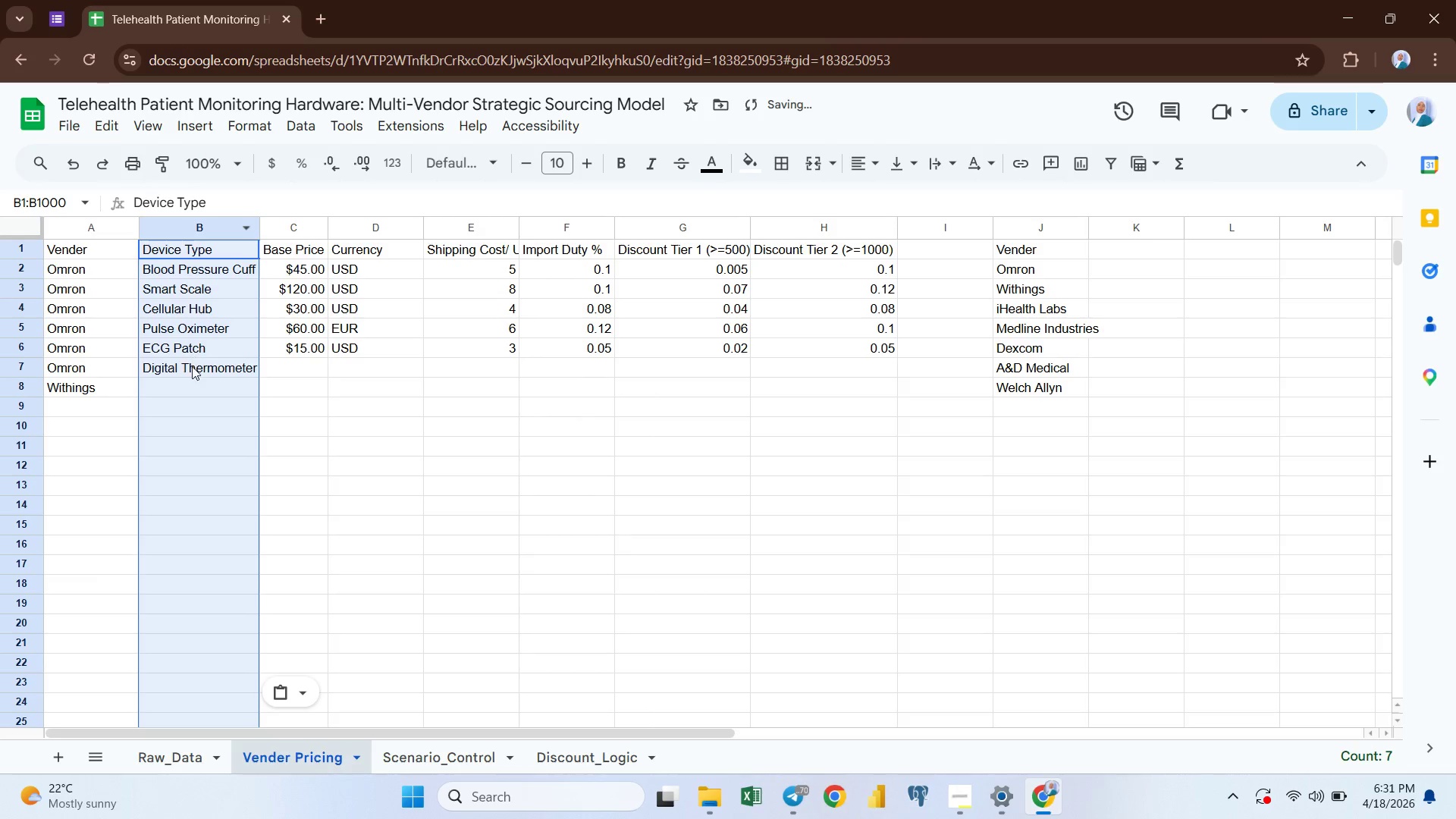 
left_click([177, 381])
 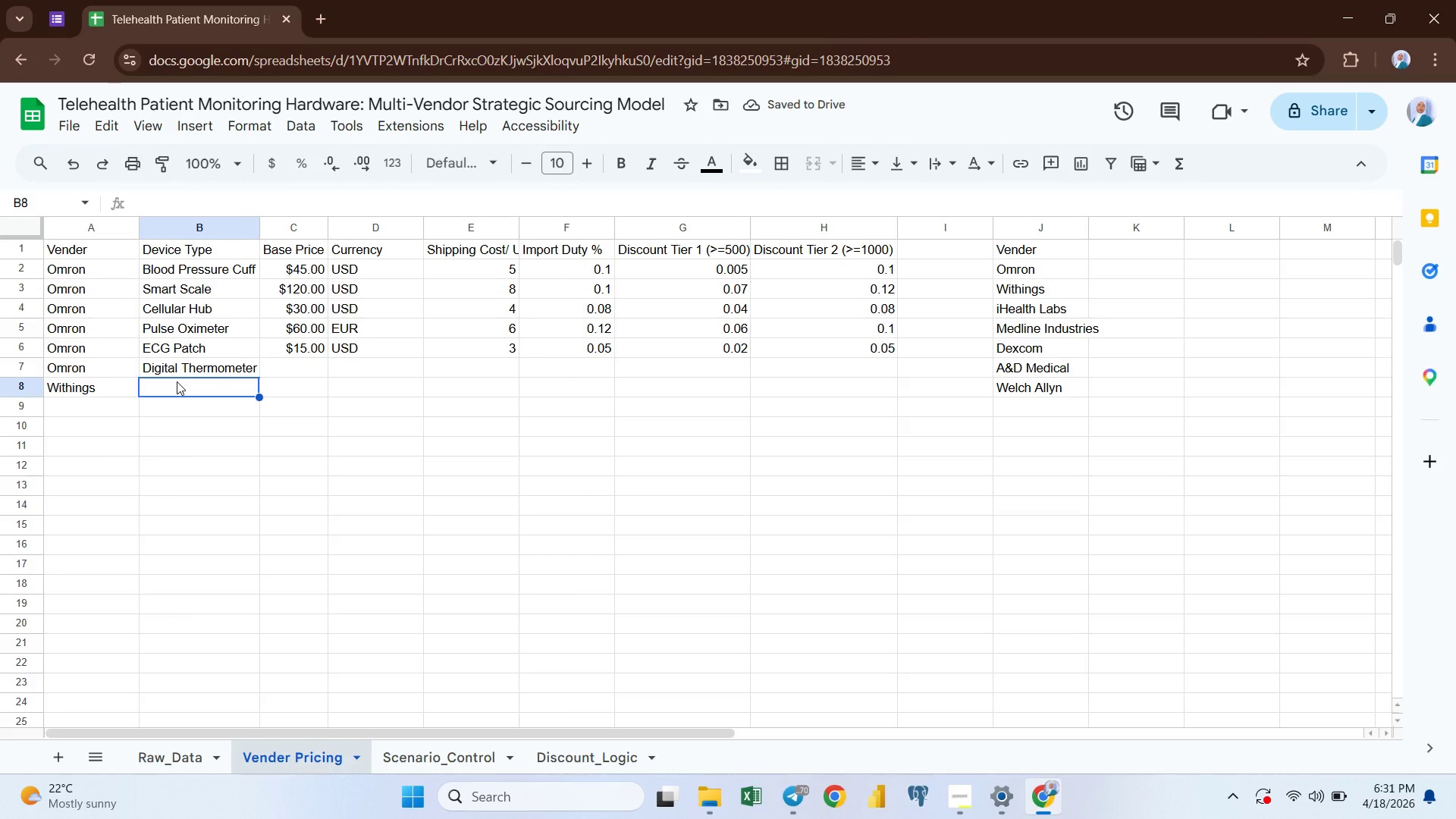 
double_click([177, 381])
 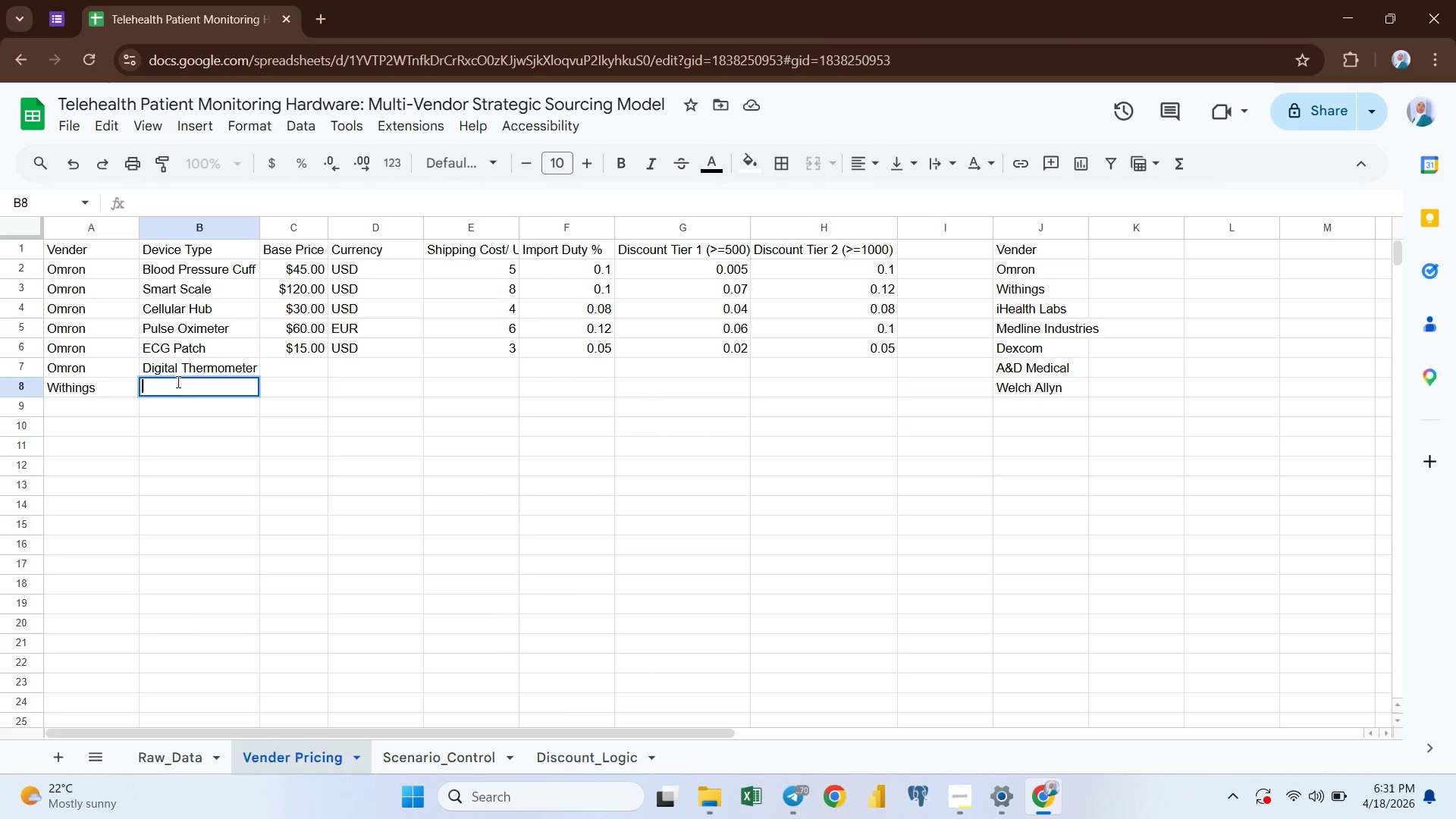 
key(Meta+MetaLeft)
 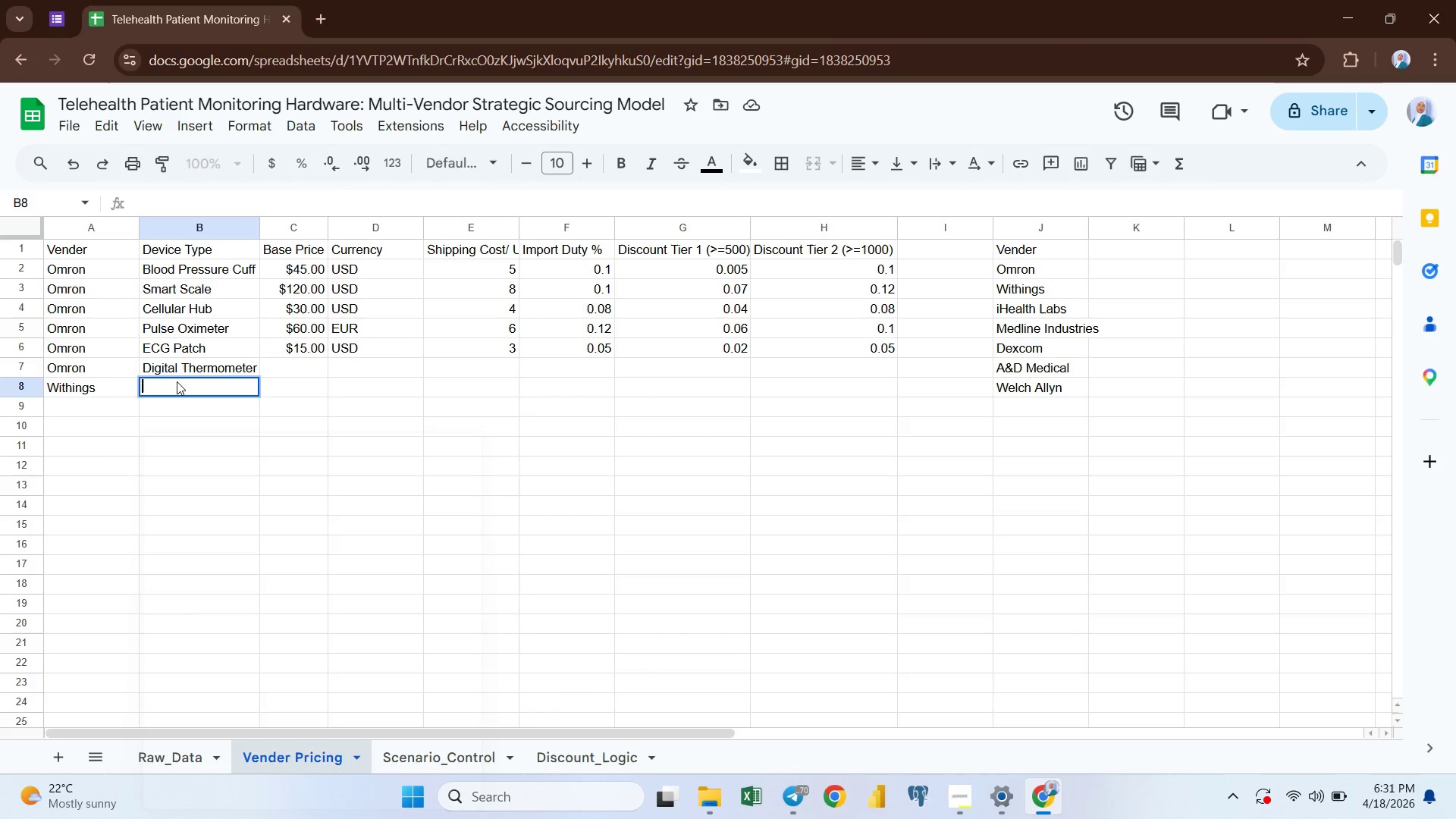 
key(Meta+V)
 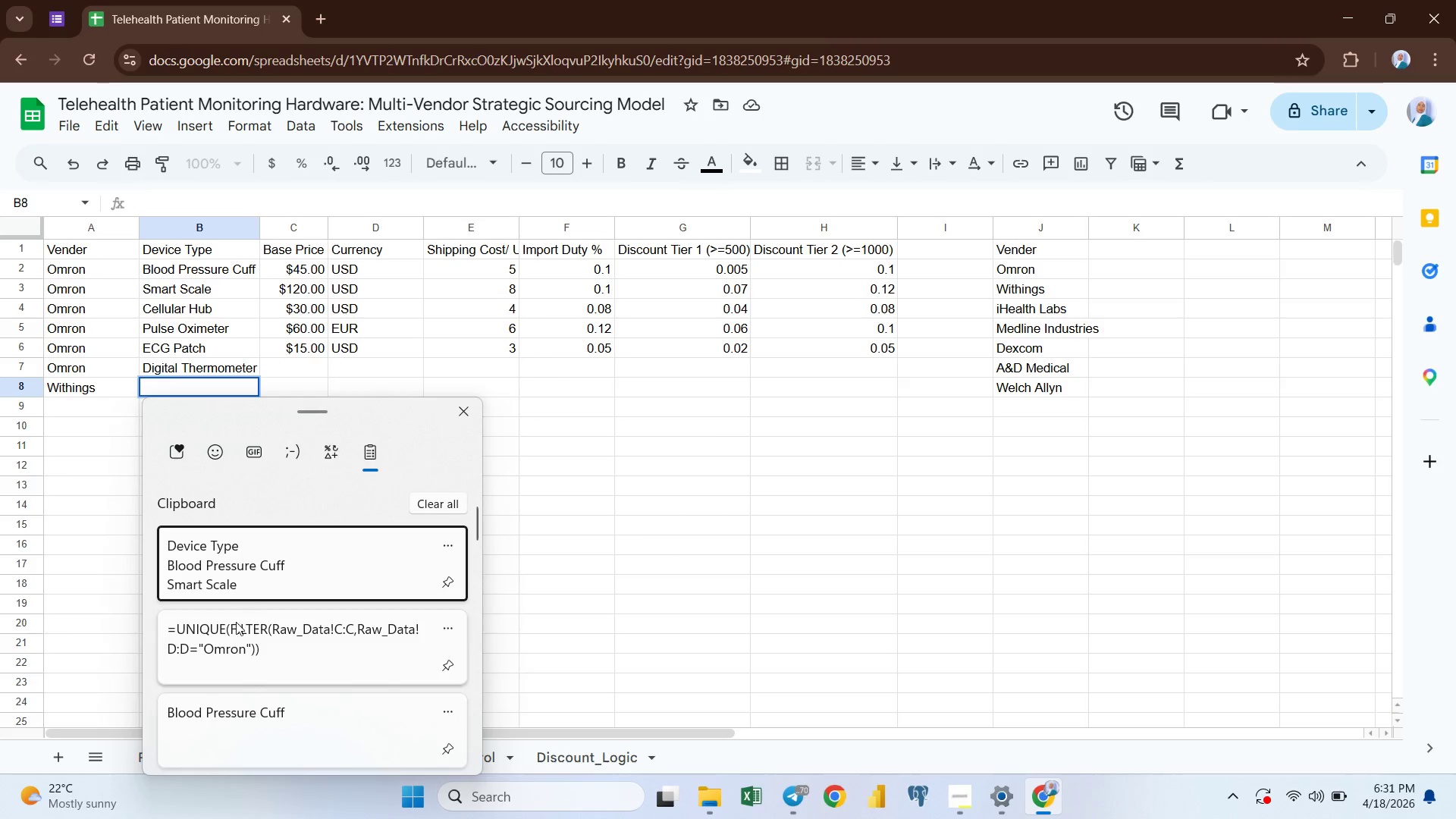 
left_click([240, 628])
 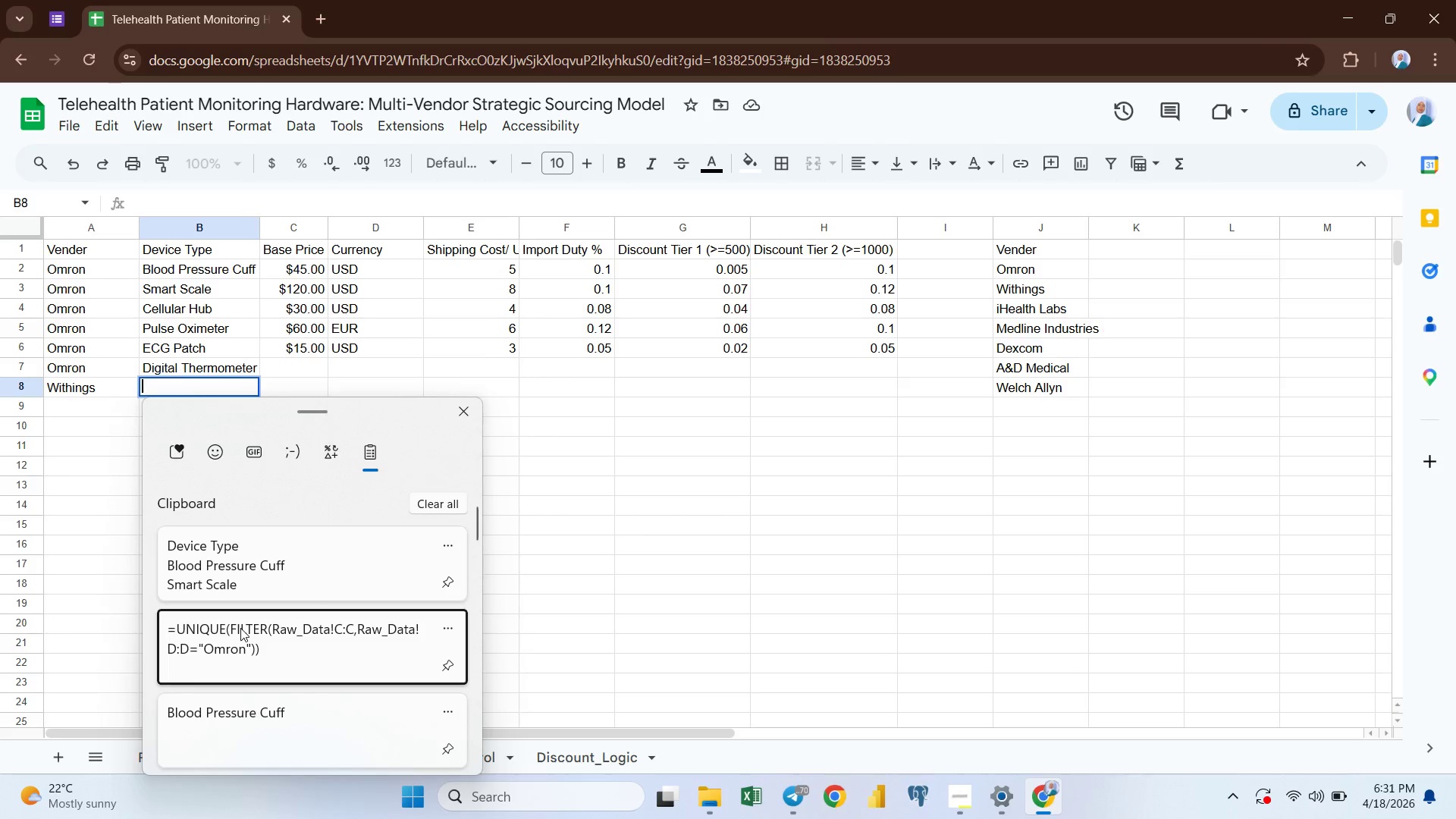 
key(Control+ControlLeft)
 